 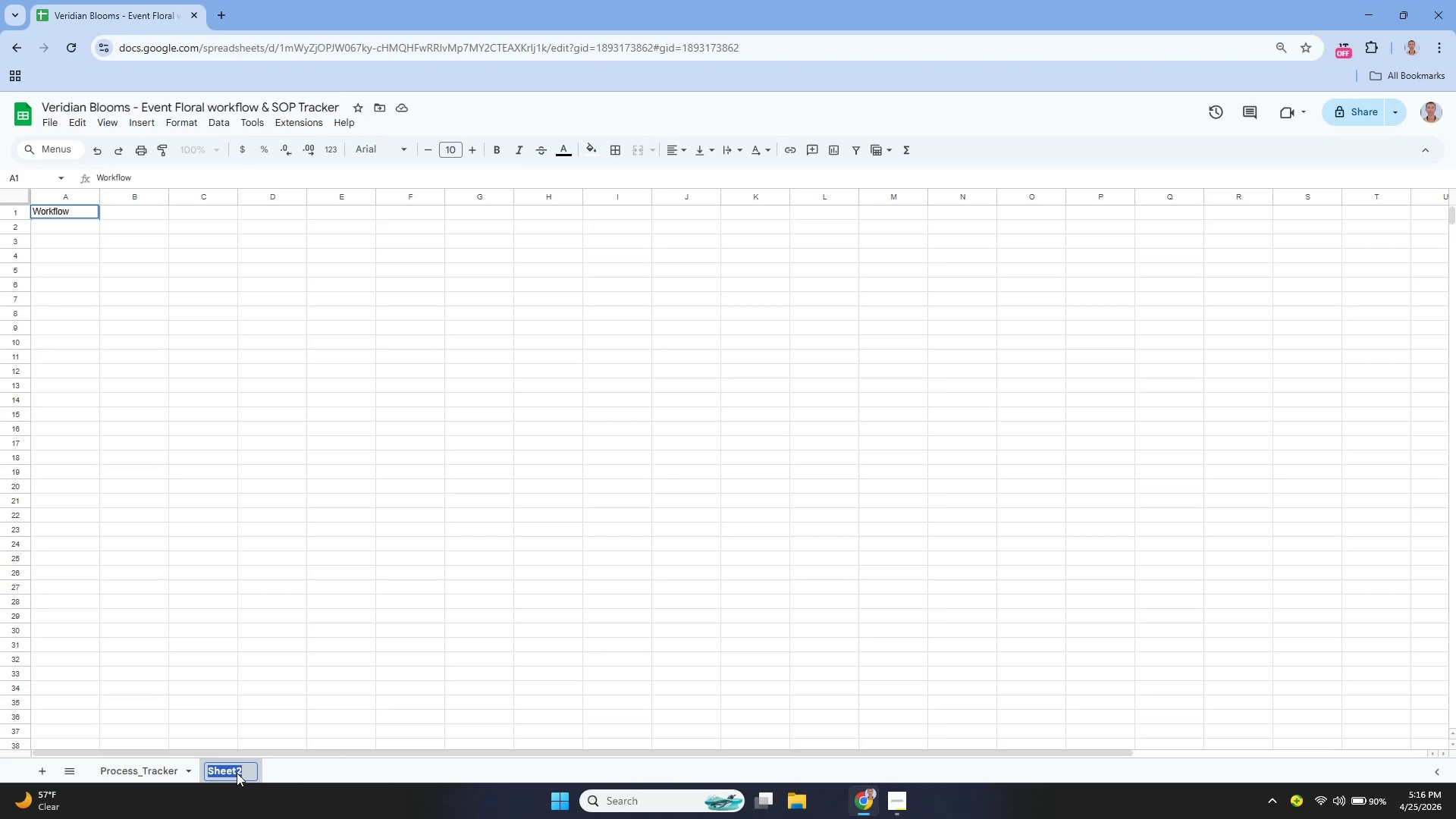 
type(Workflow)
 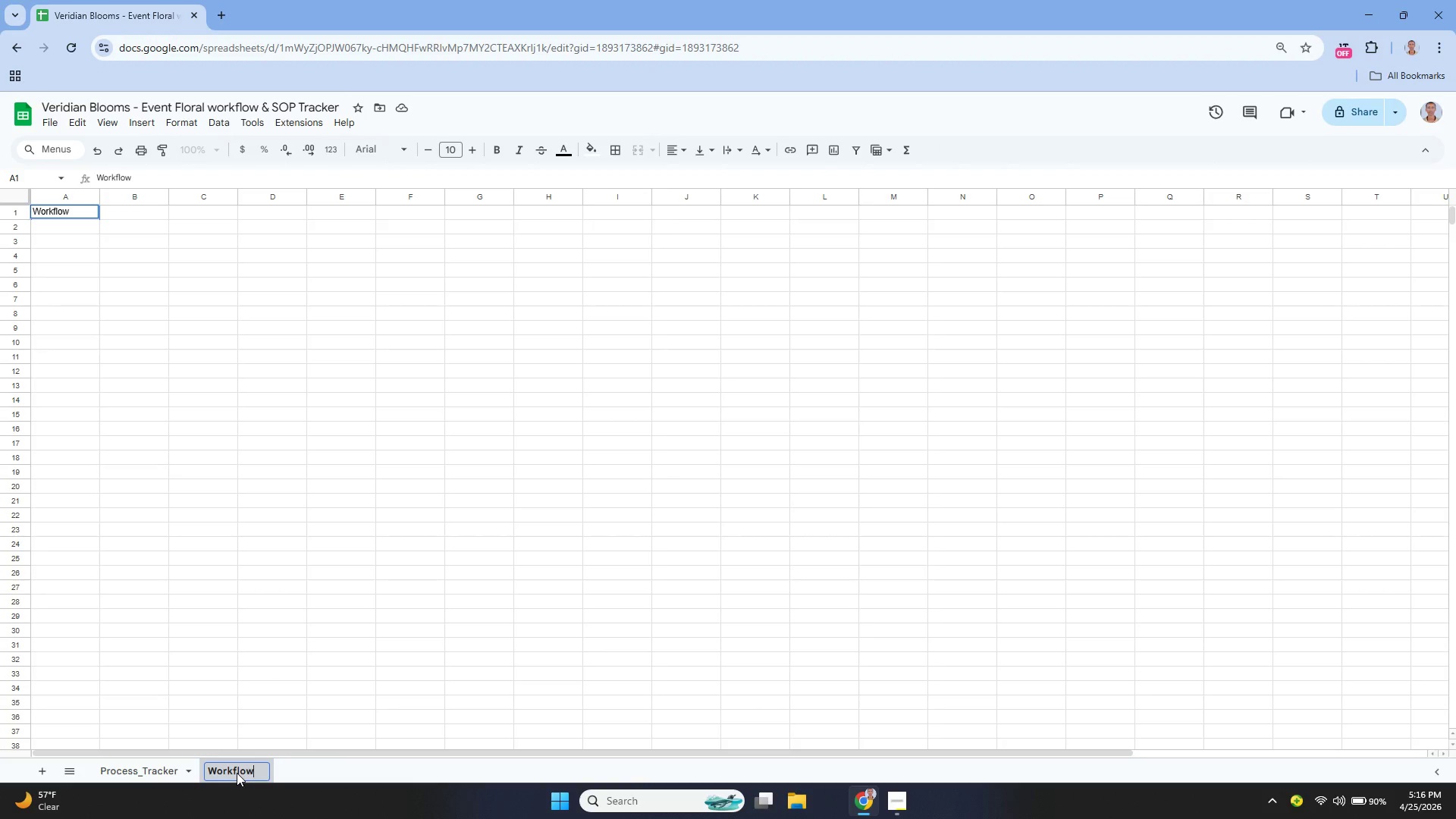 
type(_Mao)
key(Backspace)
type(p)
 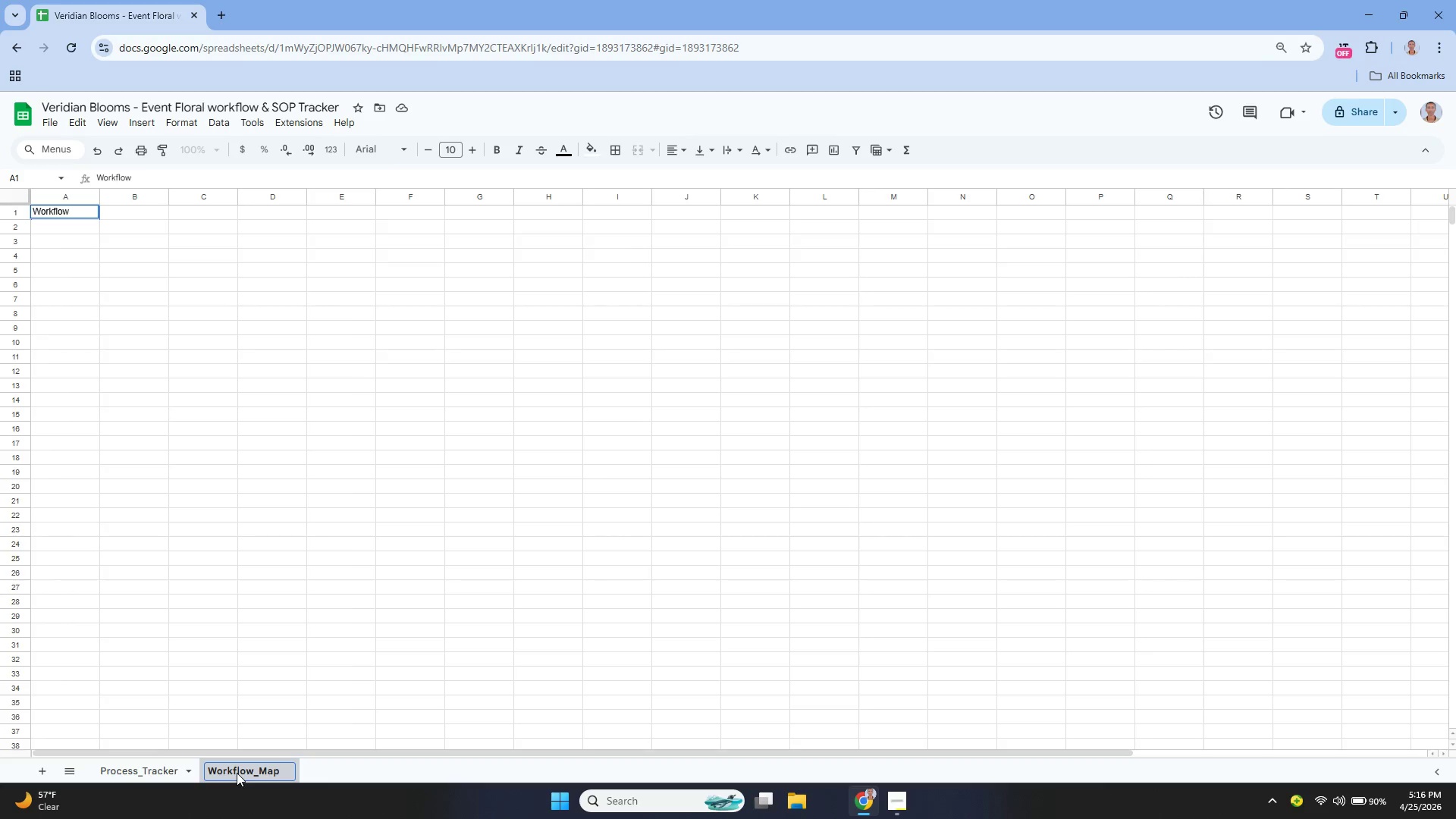 
key(Enter)
 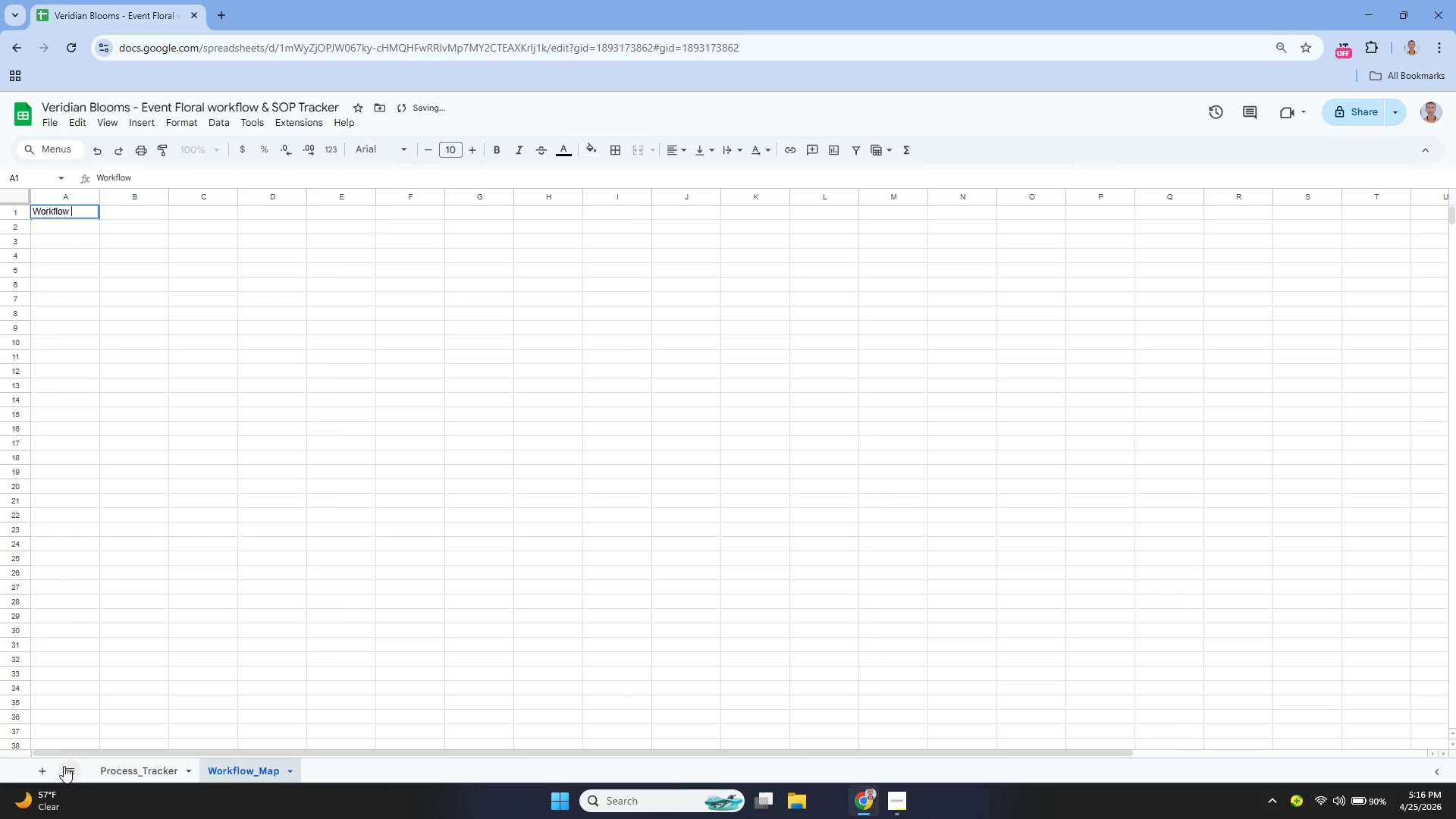 
left_click([45, 771])
 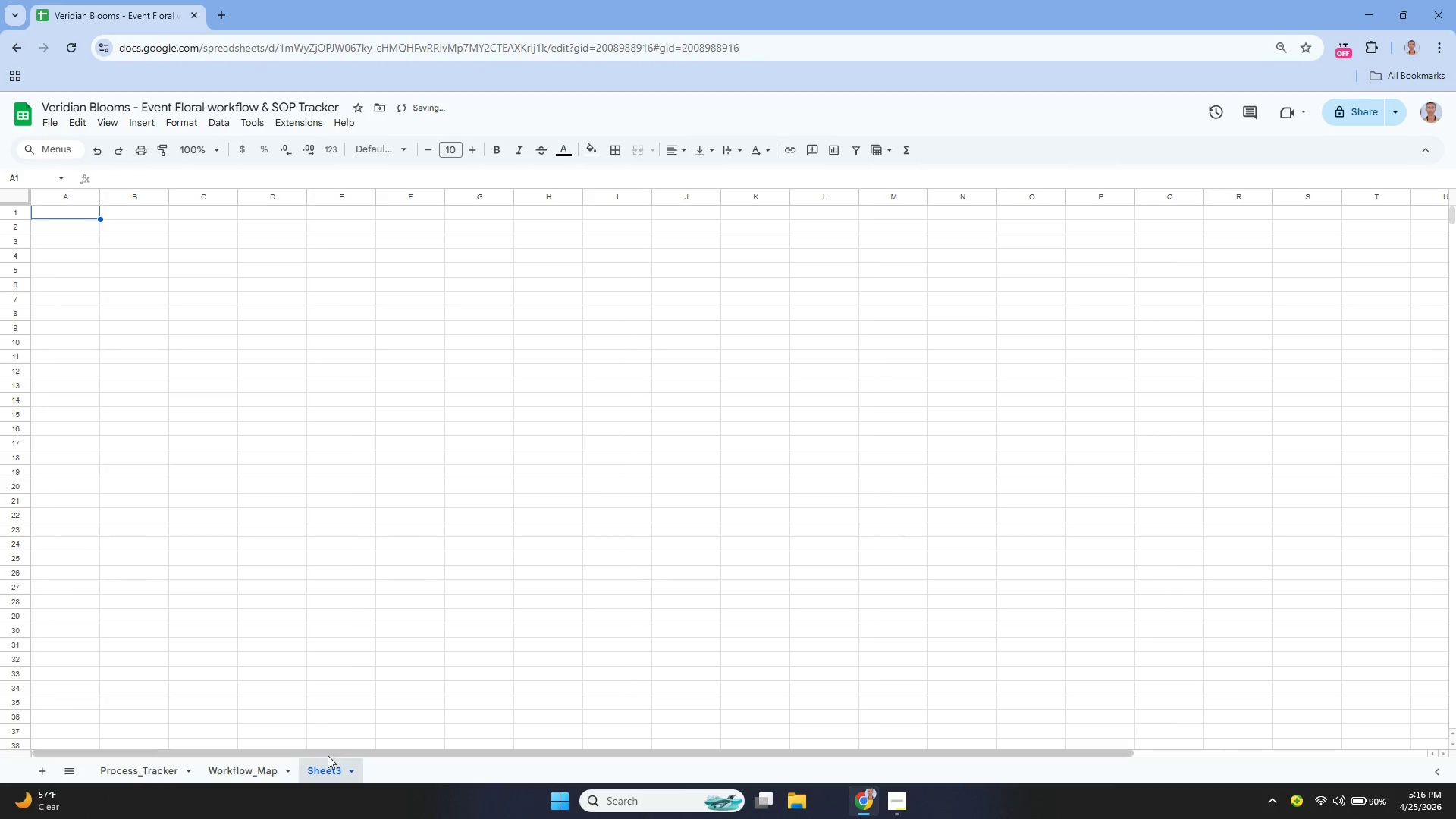 
double_click([331, 767])
 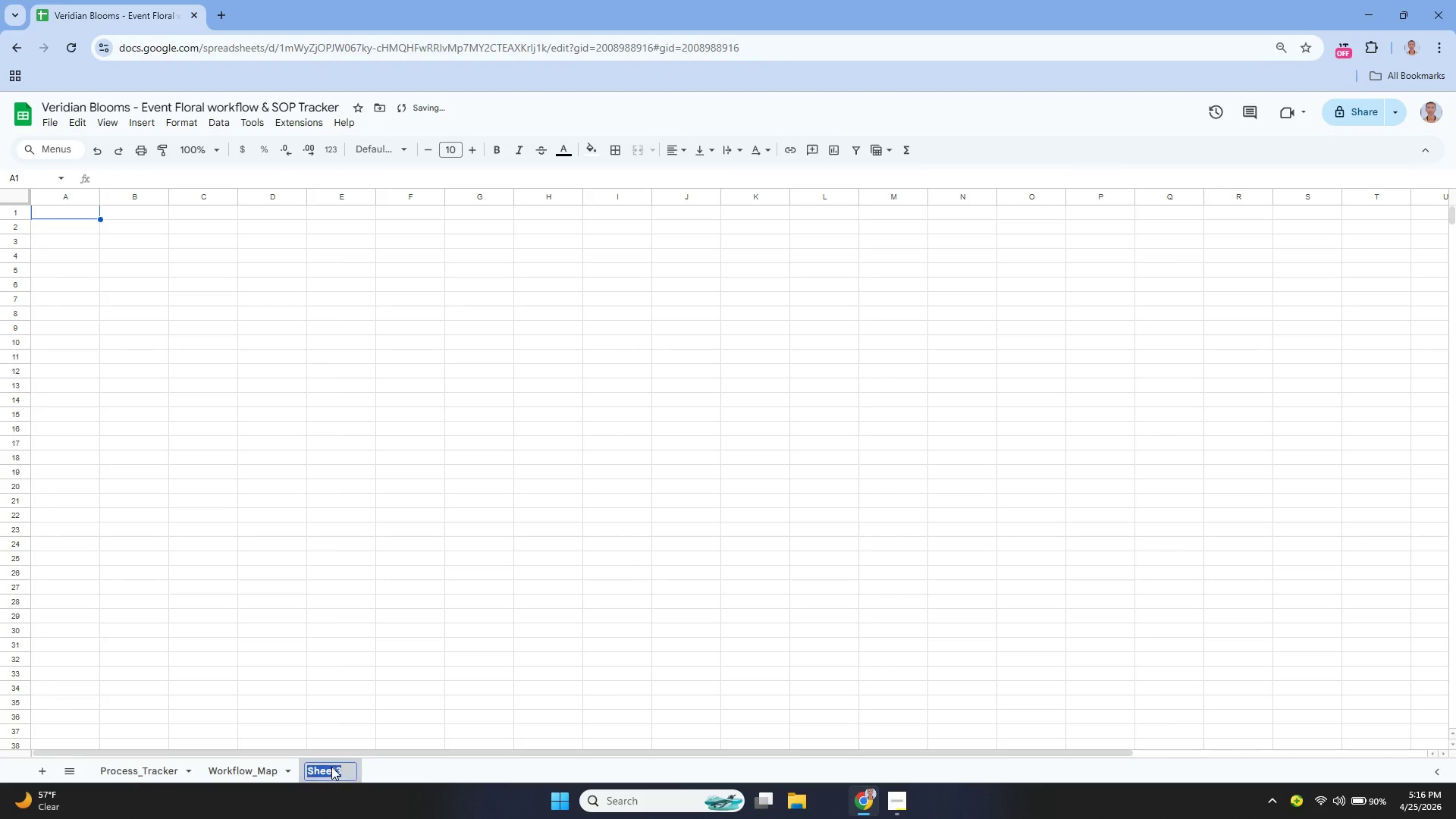 
type(DAs)
key(Backspace)
key(Backspace)
type(ashboard)
 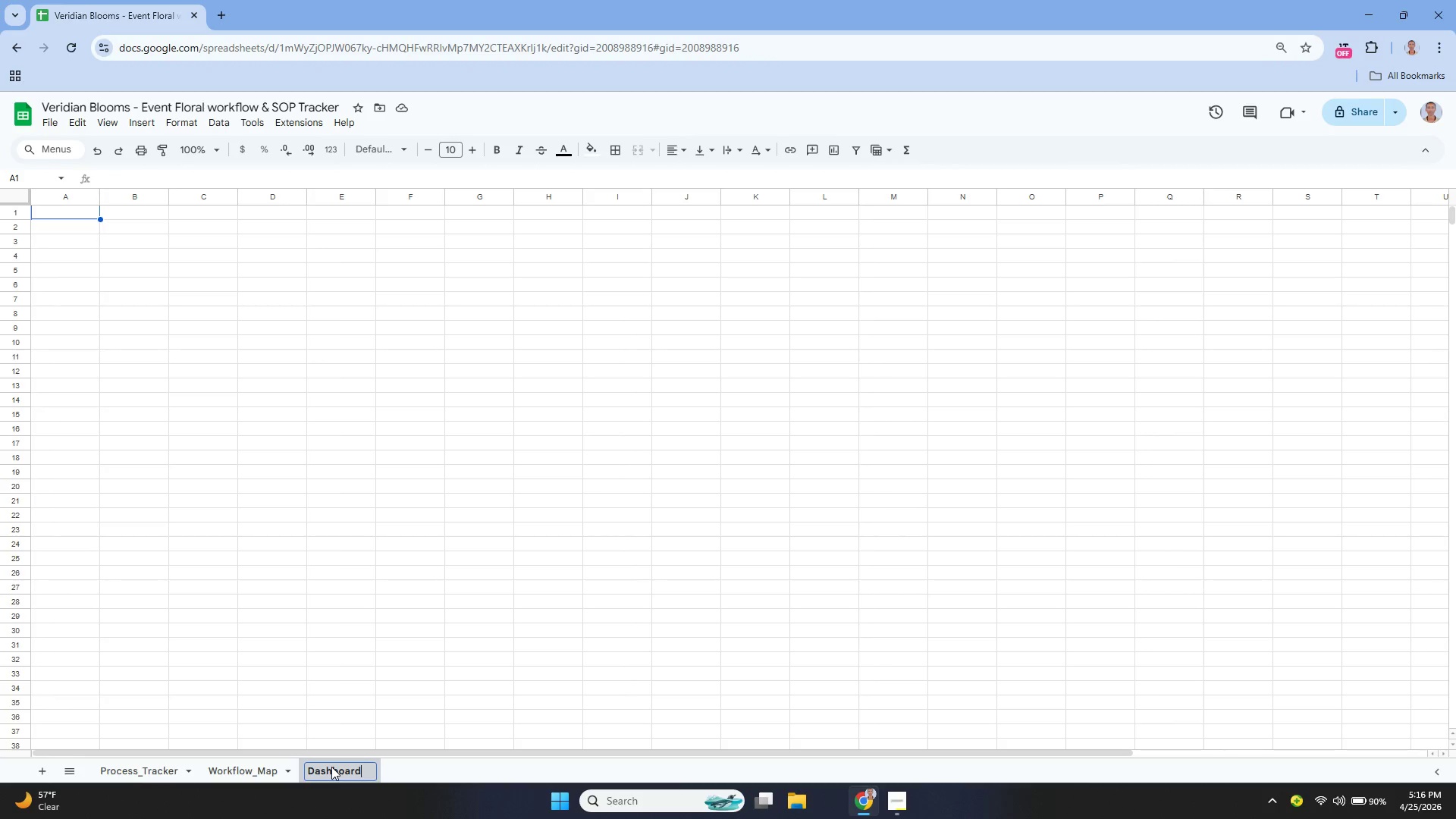 
key(Enter)
 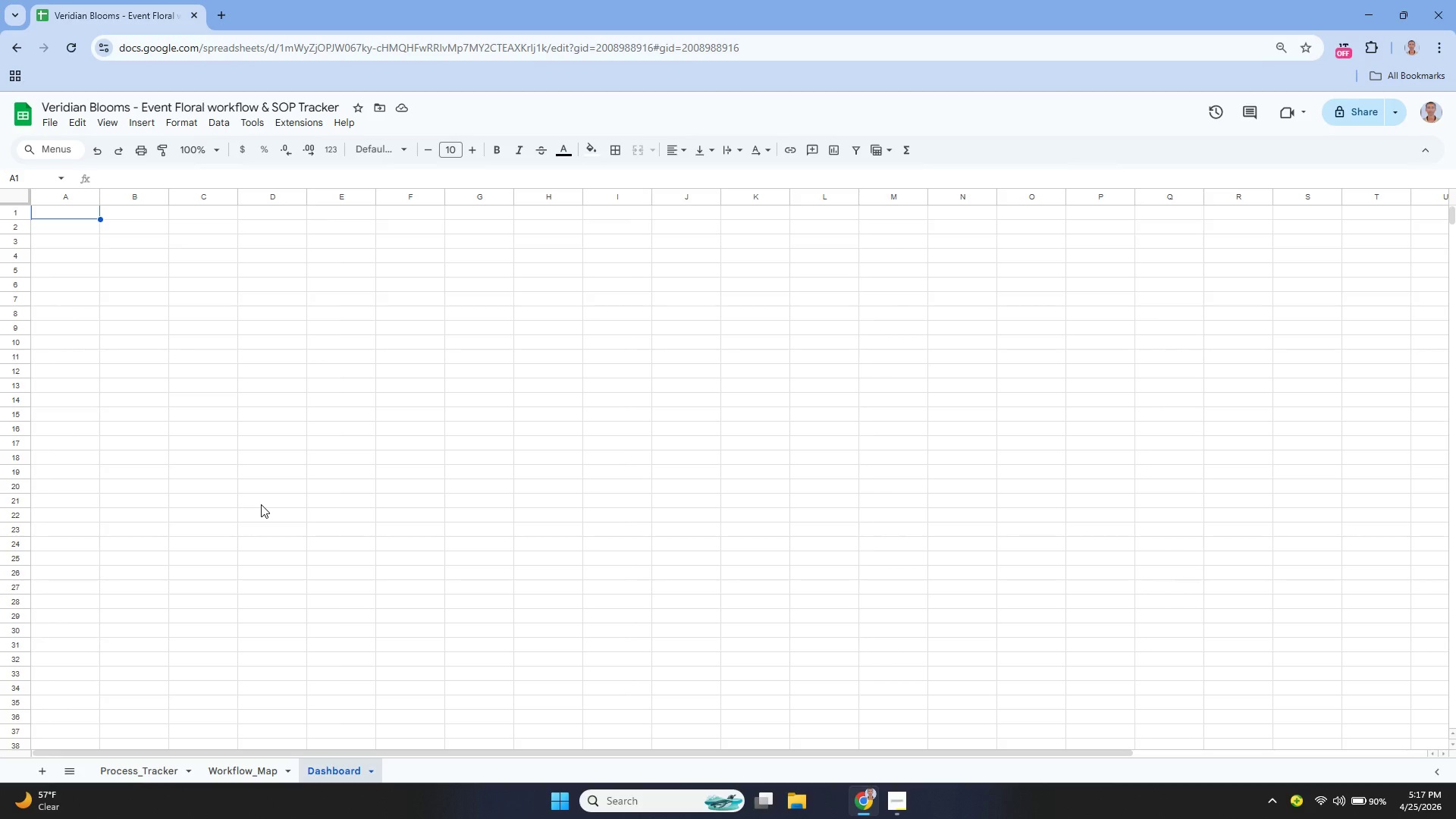 
wait(32.0)
 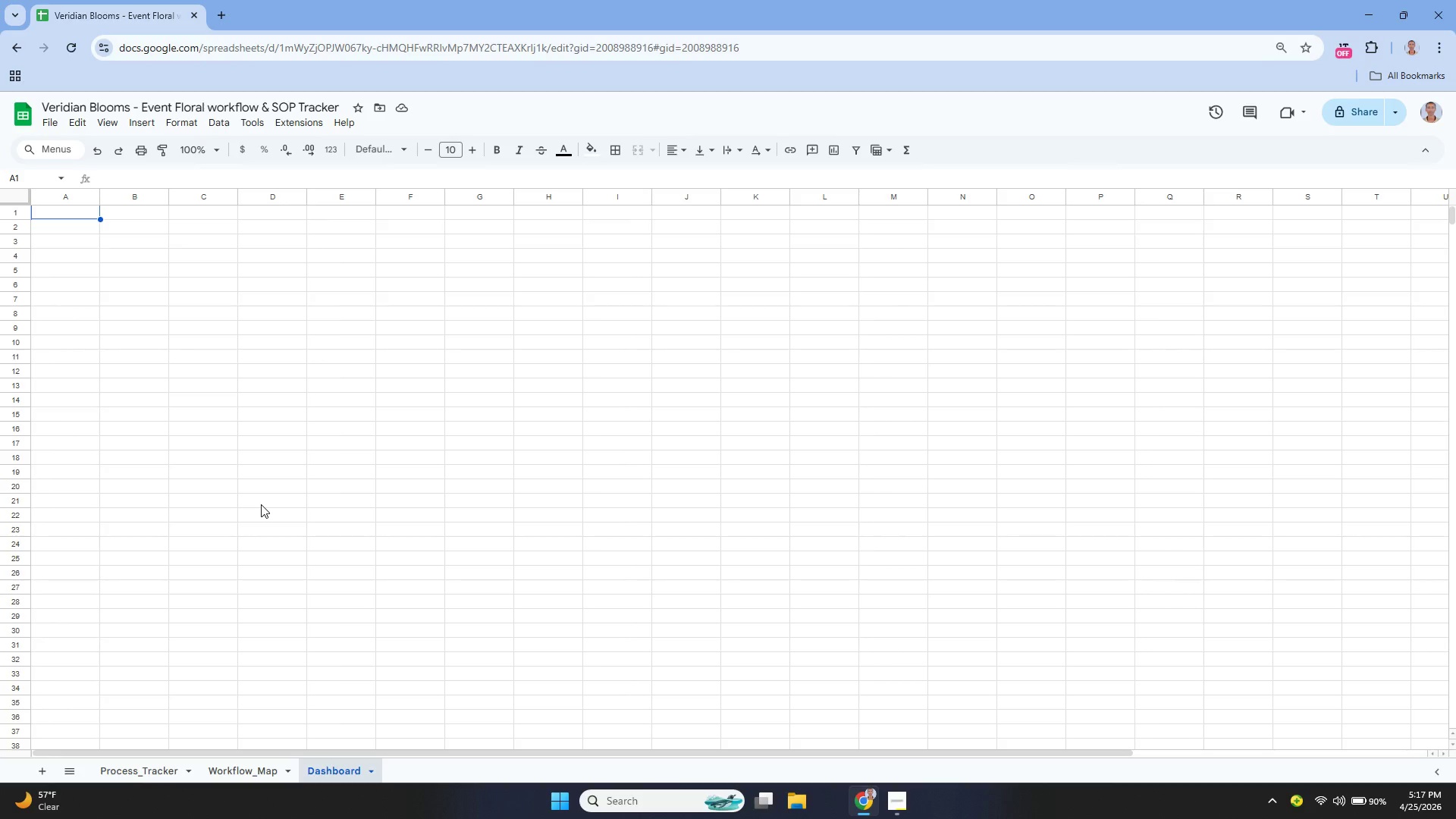 
scroll: coordinate [212, 492], scroll_direction: up, amount: 6.0
 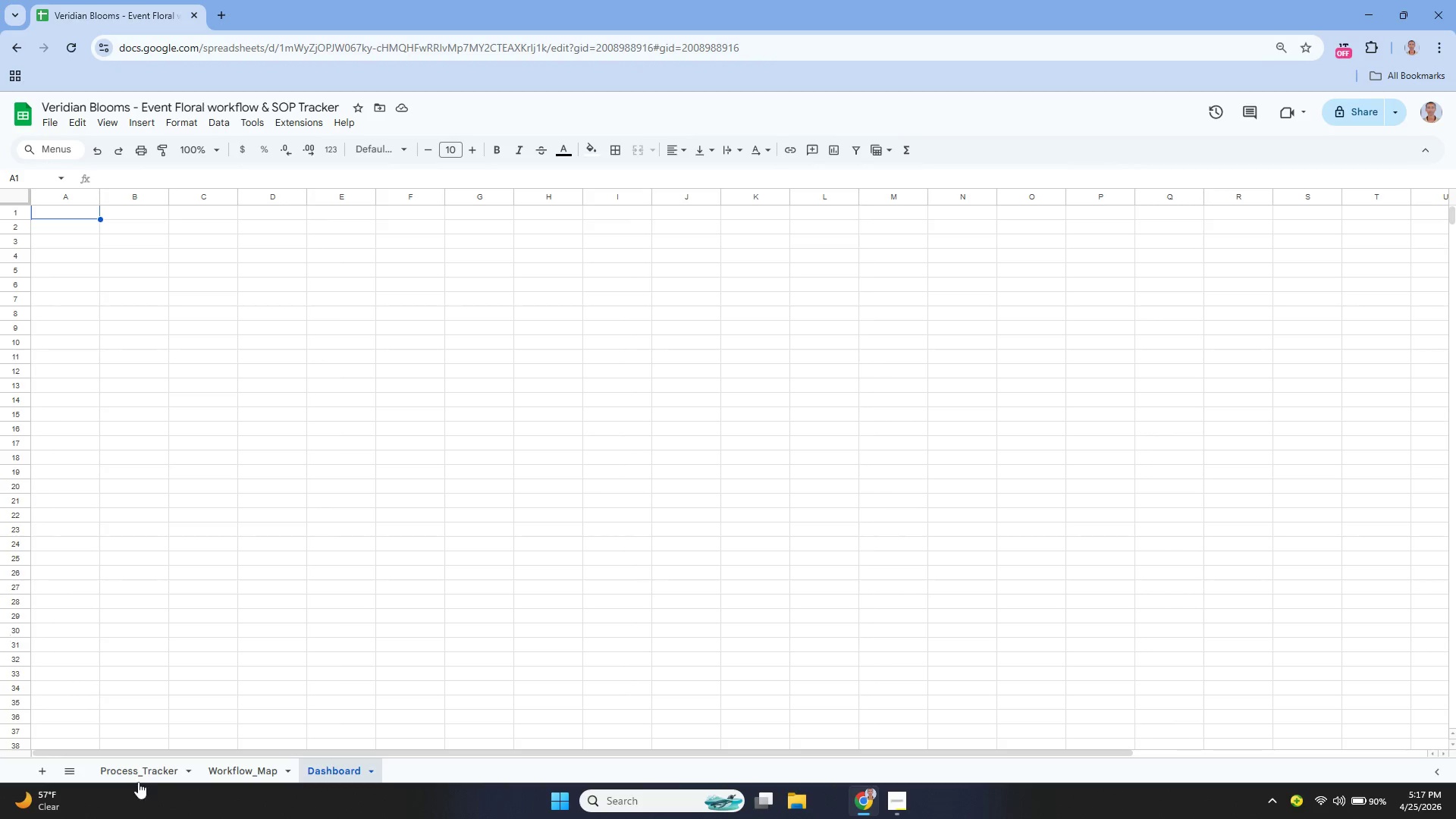 
left_click([130, 769])
 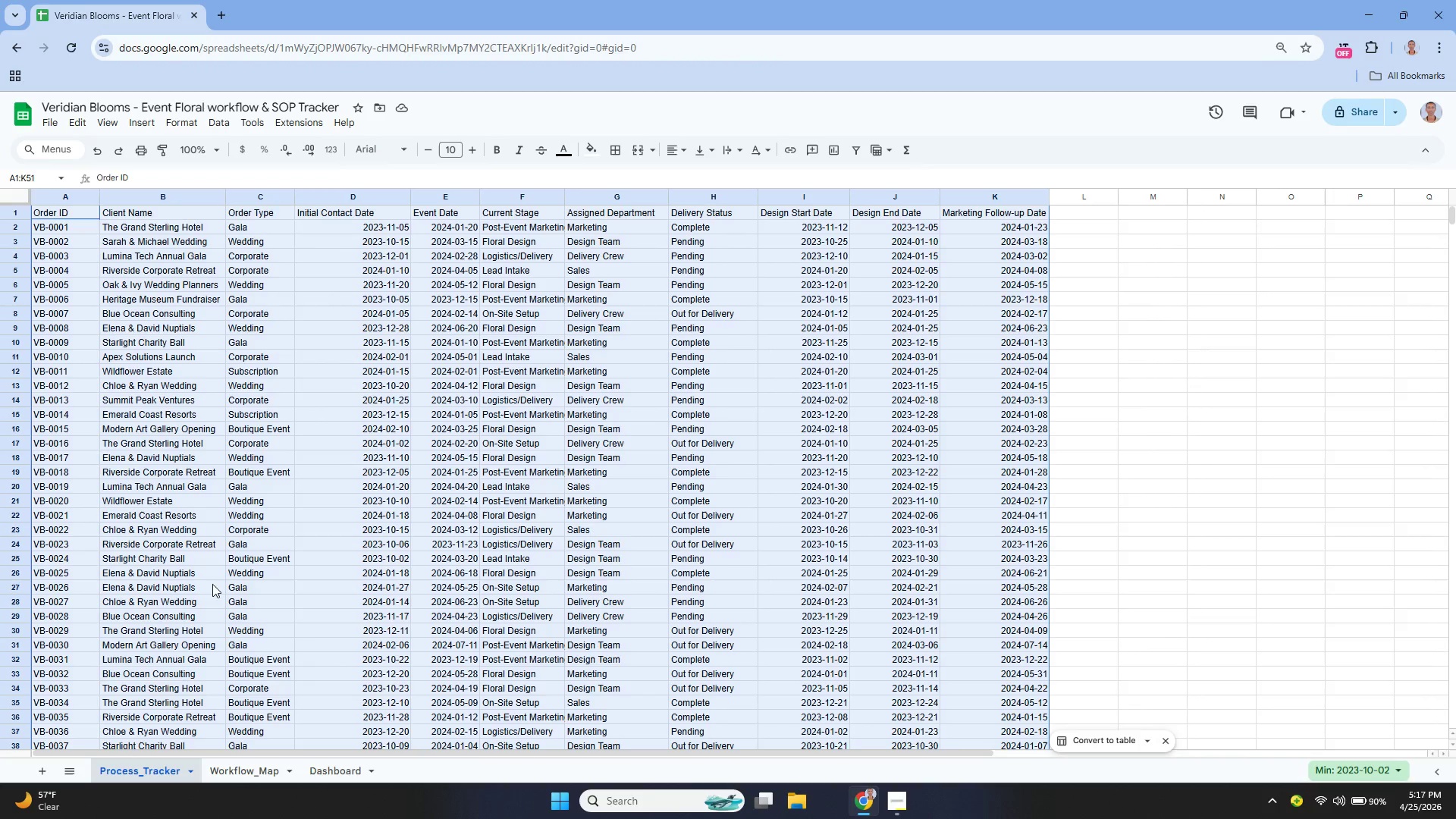 
scroll: coordinate [213, 557], scroll_direction: up, amount: 4.0
 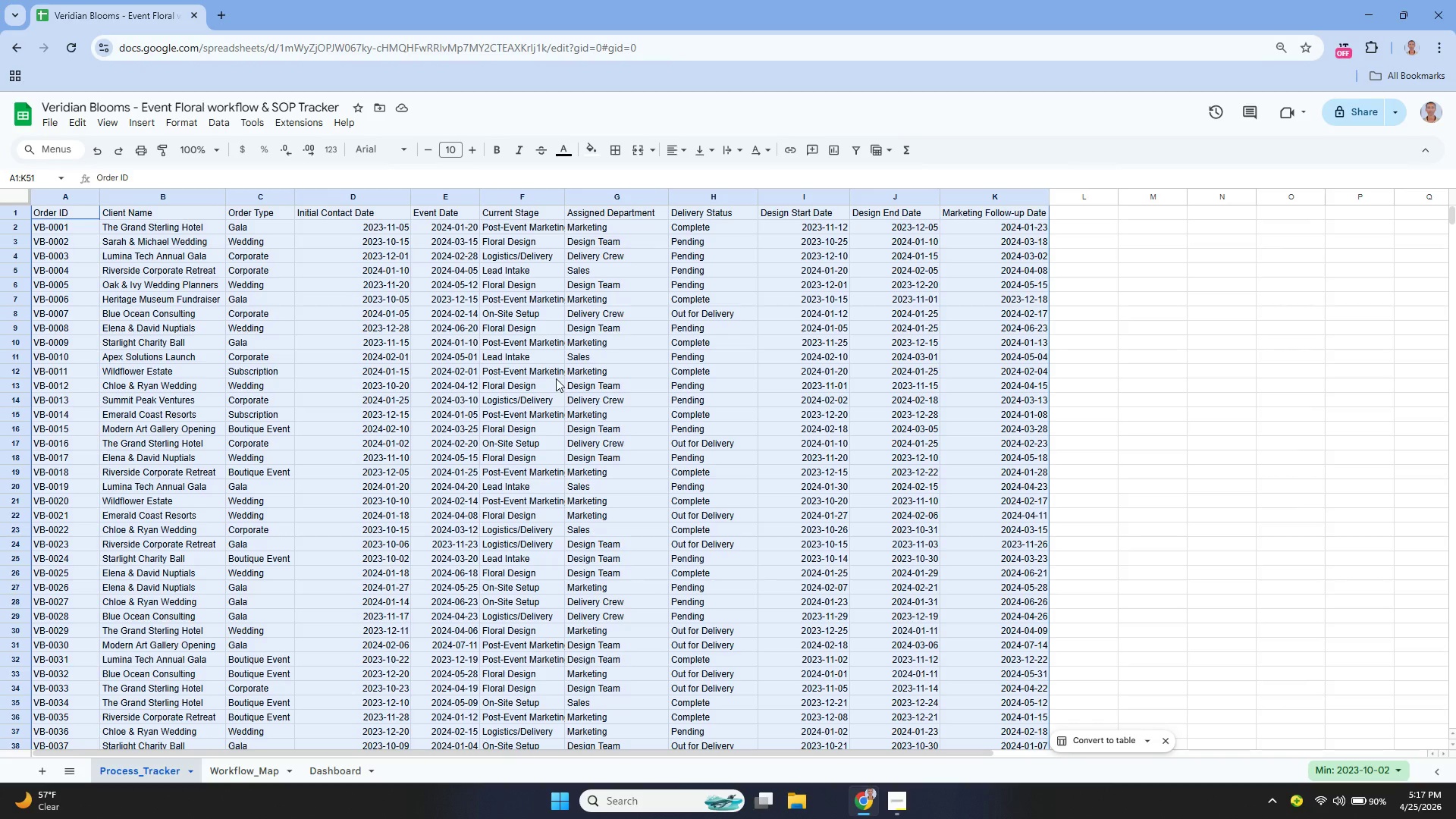 
wait(11.45)
 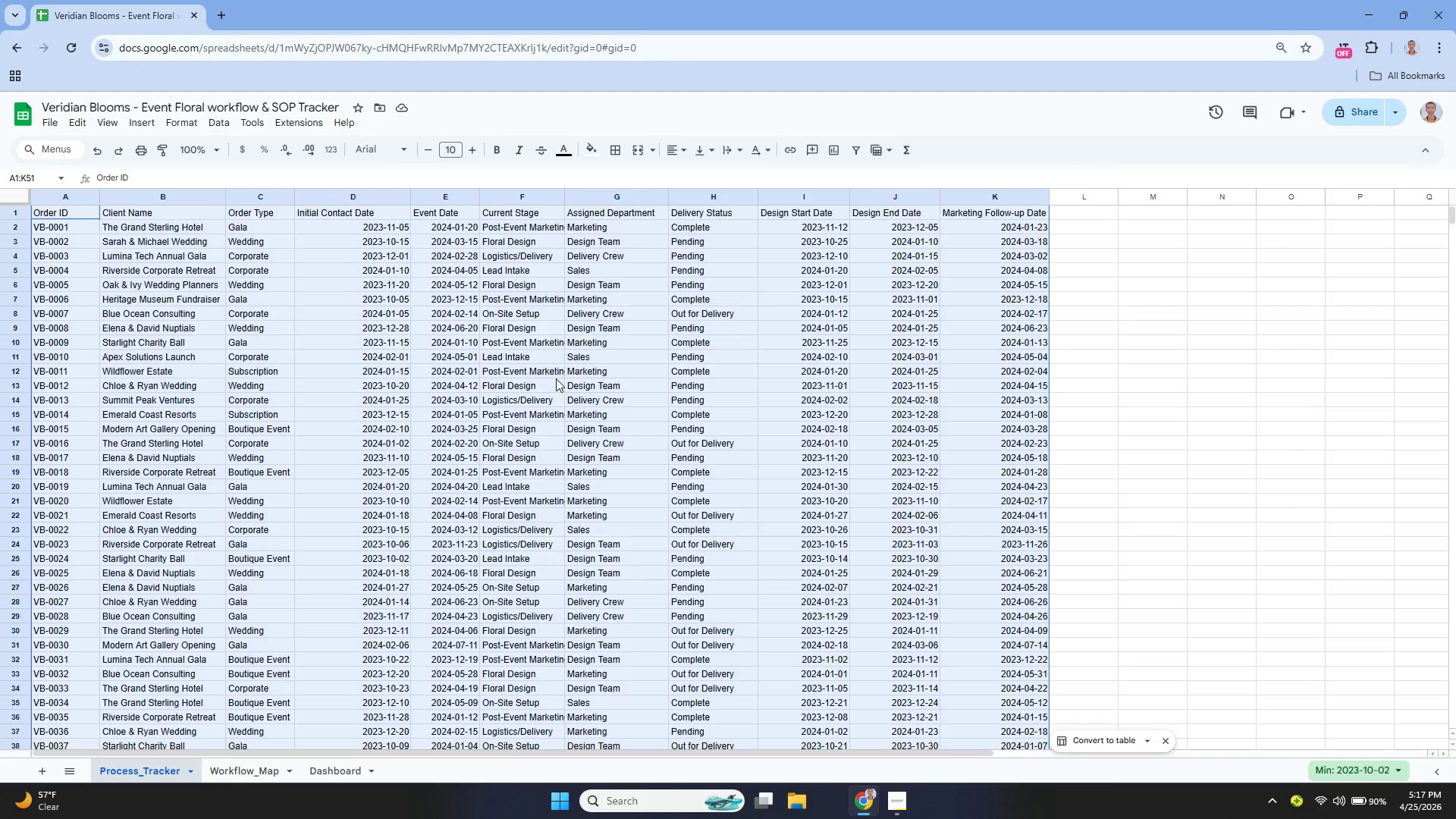 
left_click([240, 779])
 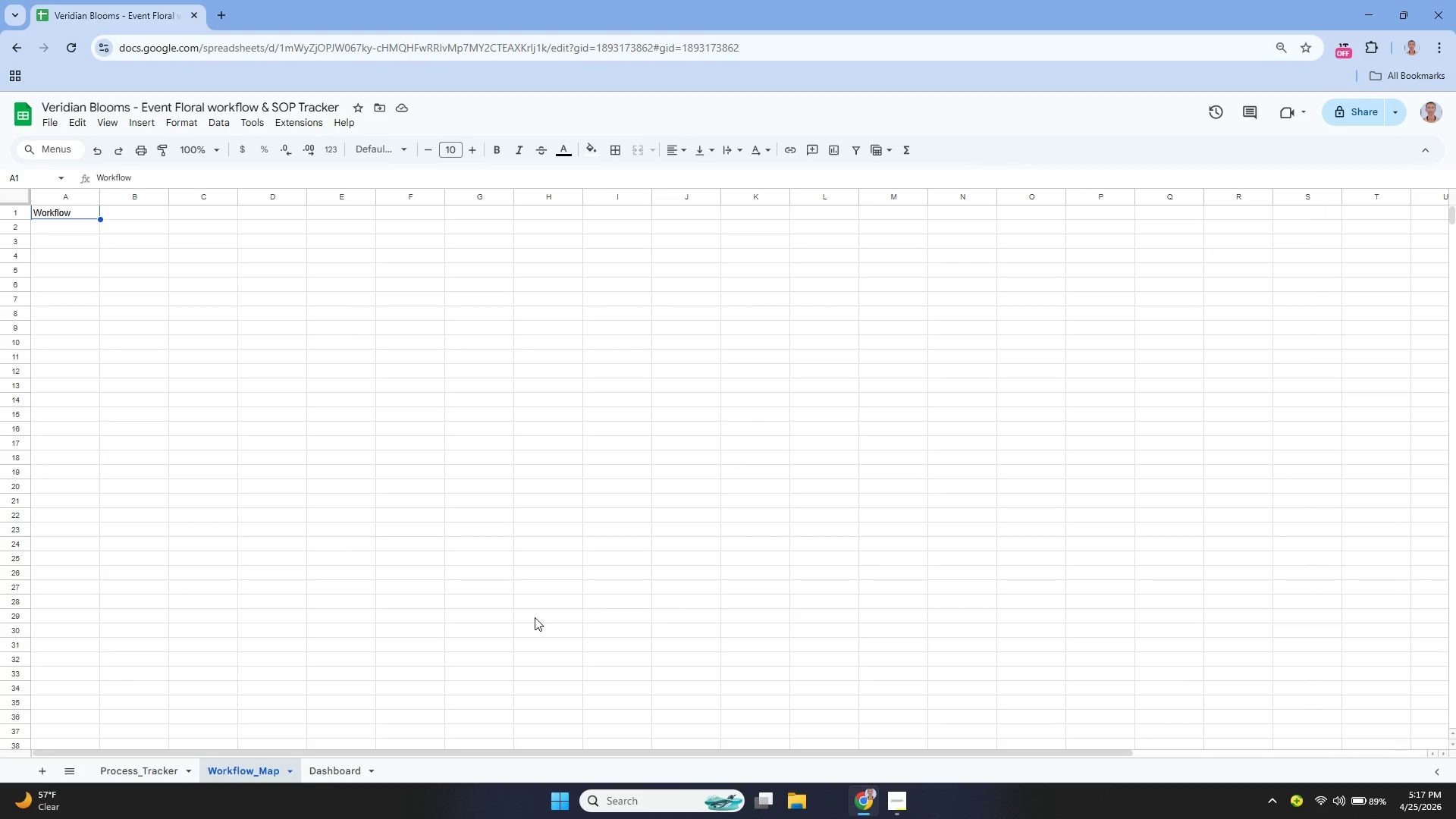 
key(Enter)
 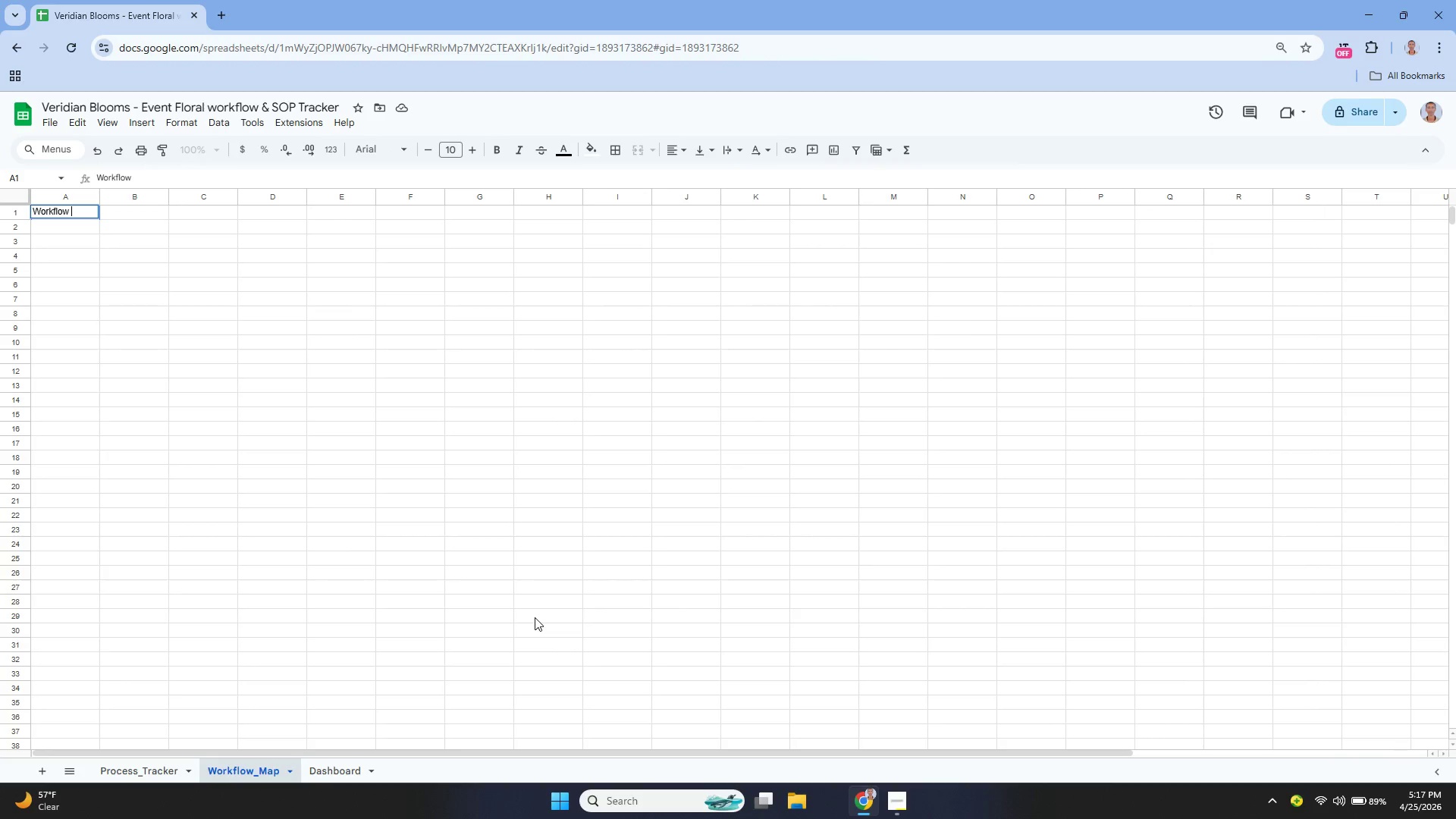 
hold_key(key=Backspace, duration=0.86)
 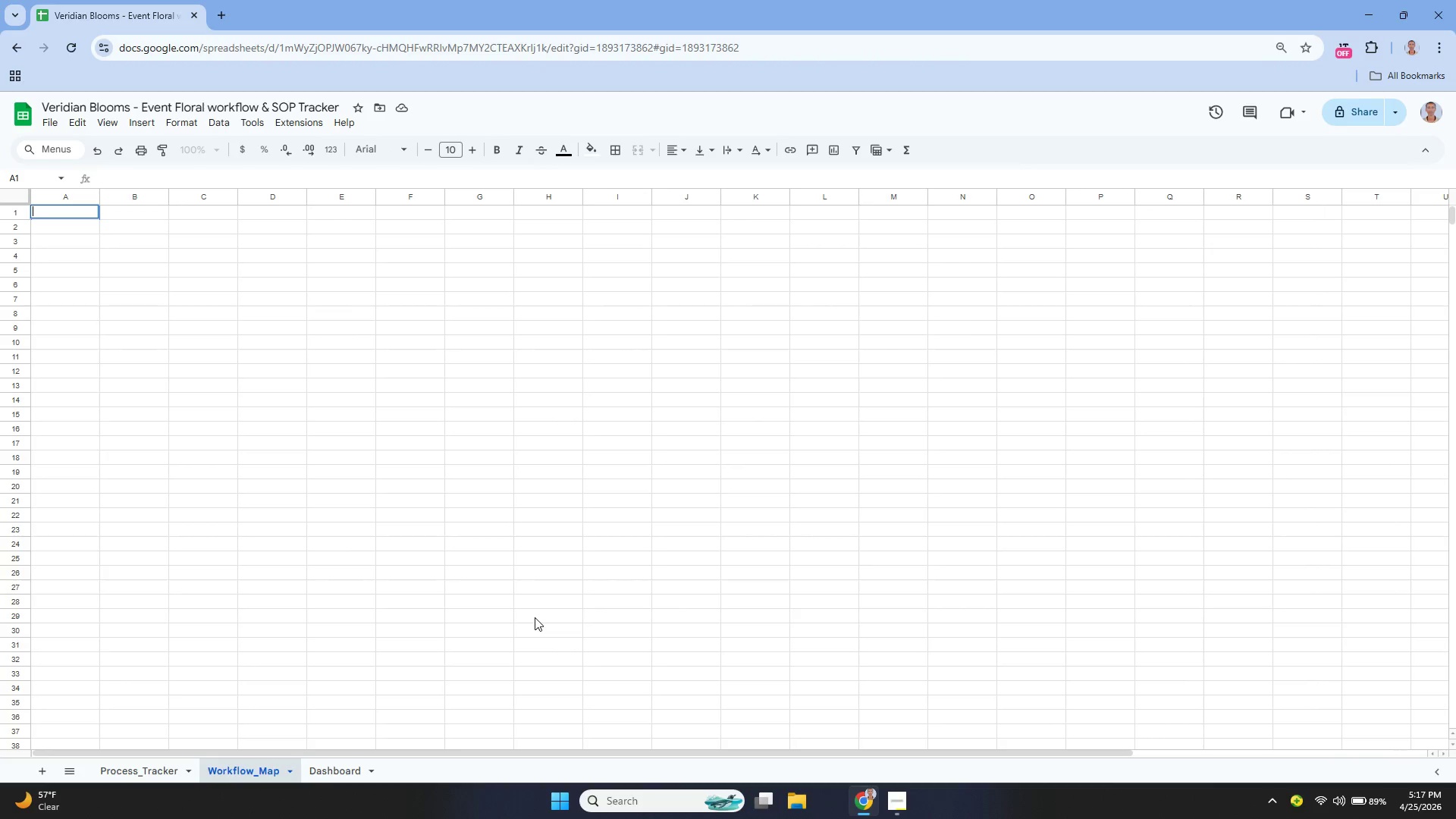 
type(Veridian Blooms)
 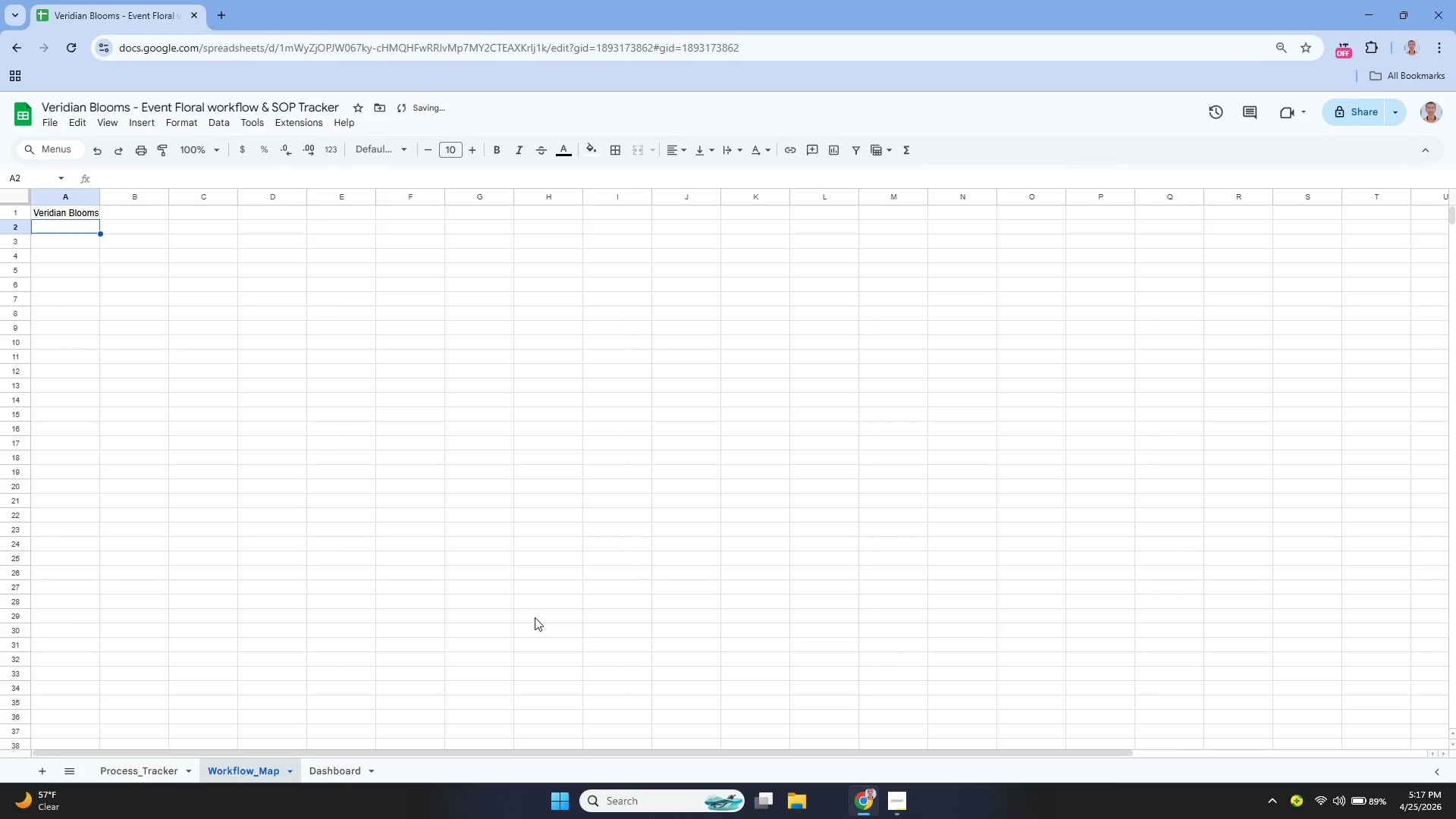 
 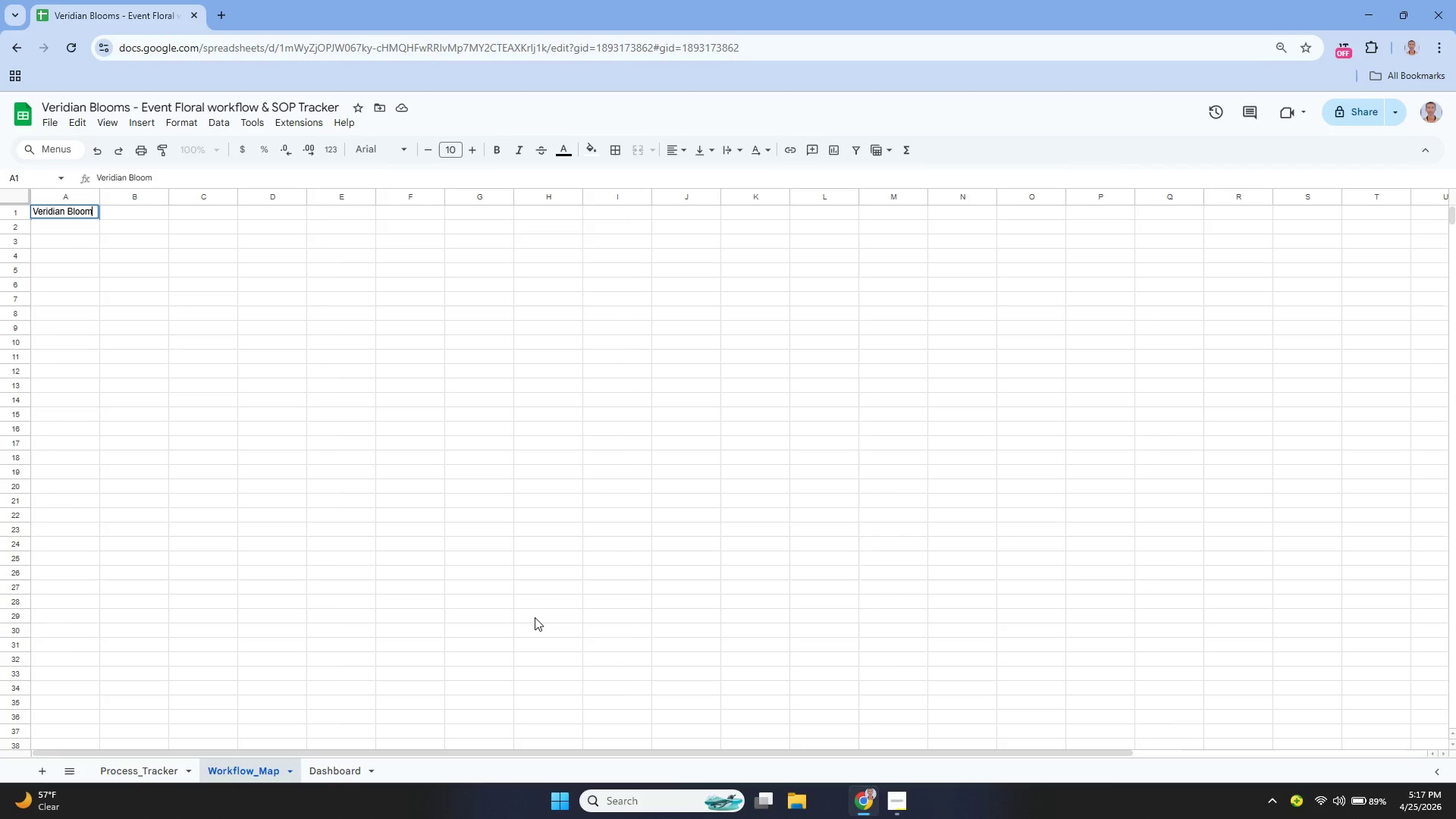 
key(Enter)
 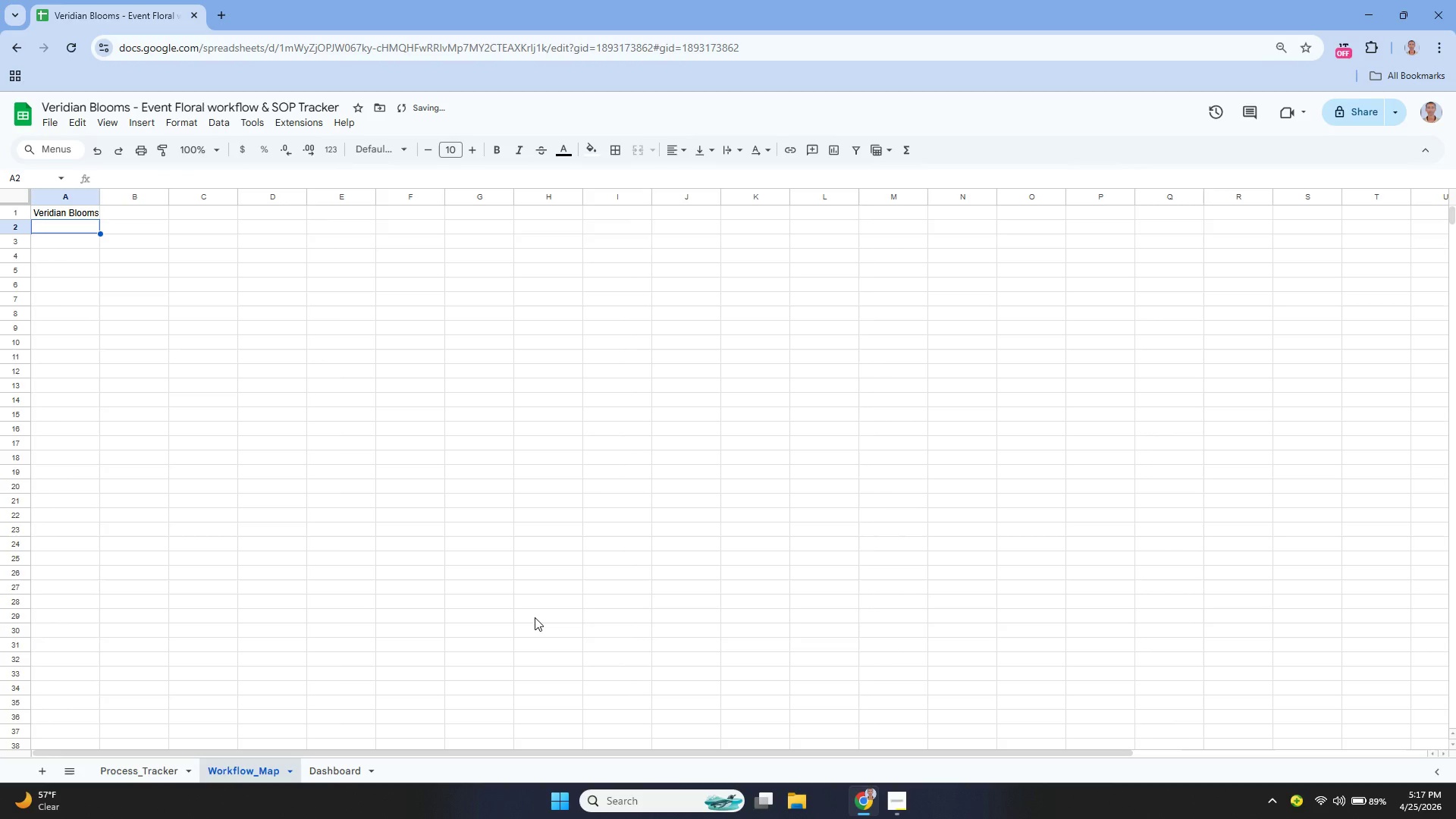 
key(Enter)
 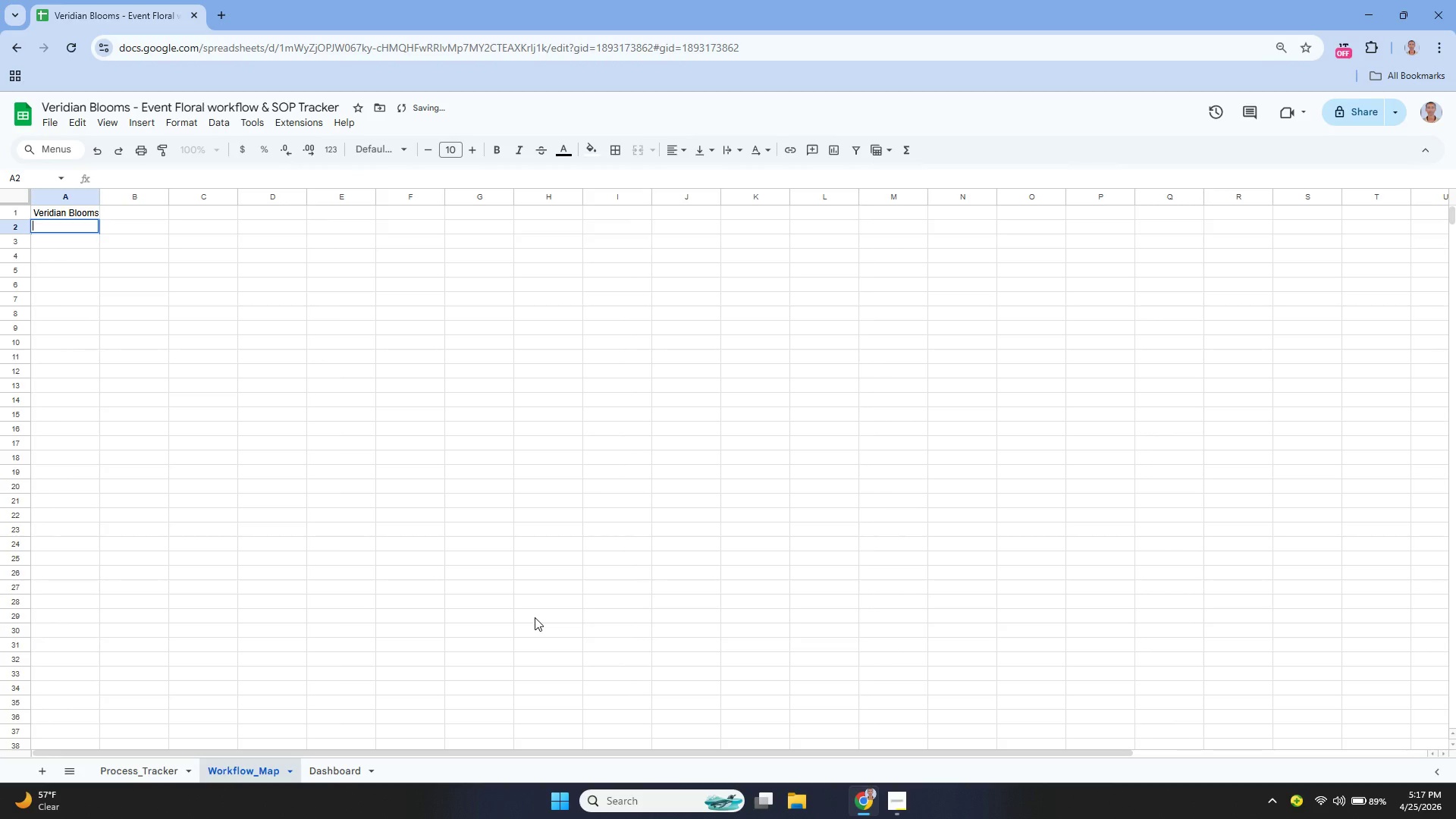 
type(Event Floral Workflow - Standaed )
key(Backspace)
key(Backspace)
key(Backspace)
type(rd Operating Procedure ())
 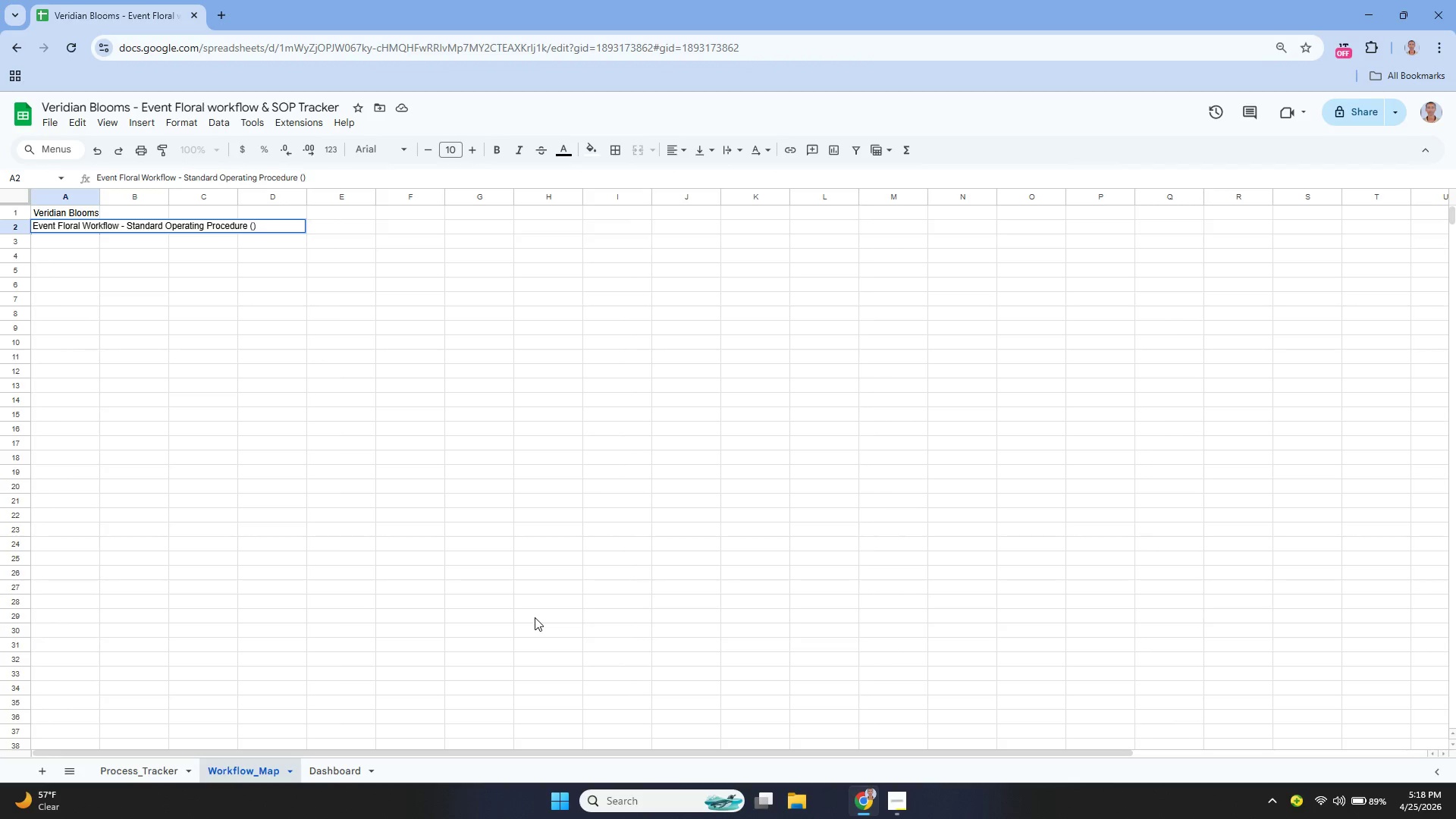 
key(ArrowLeft)
 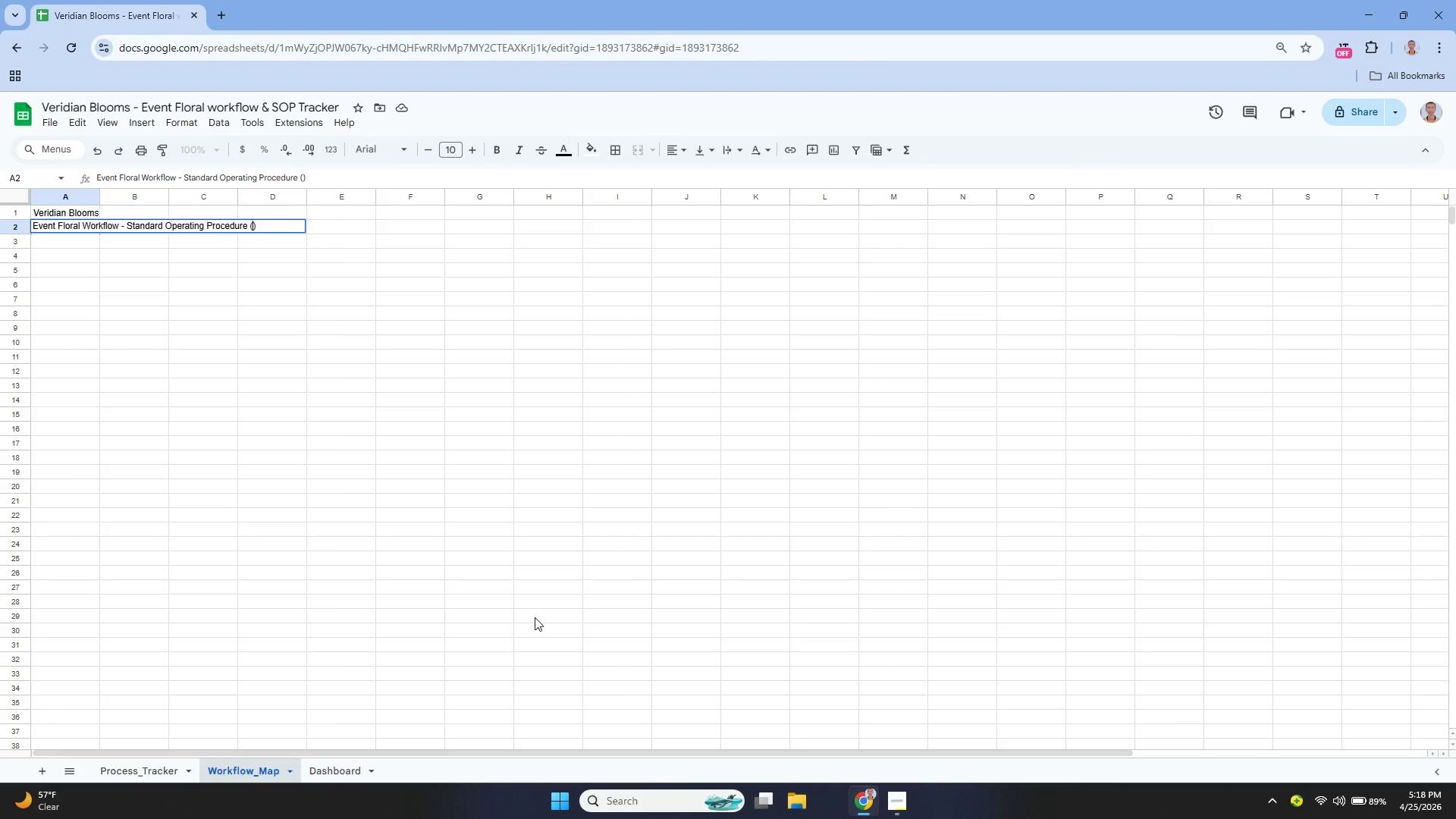 
type(SOP)
 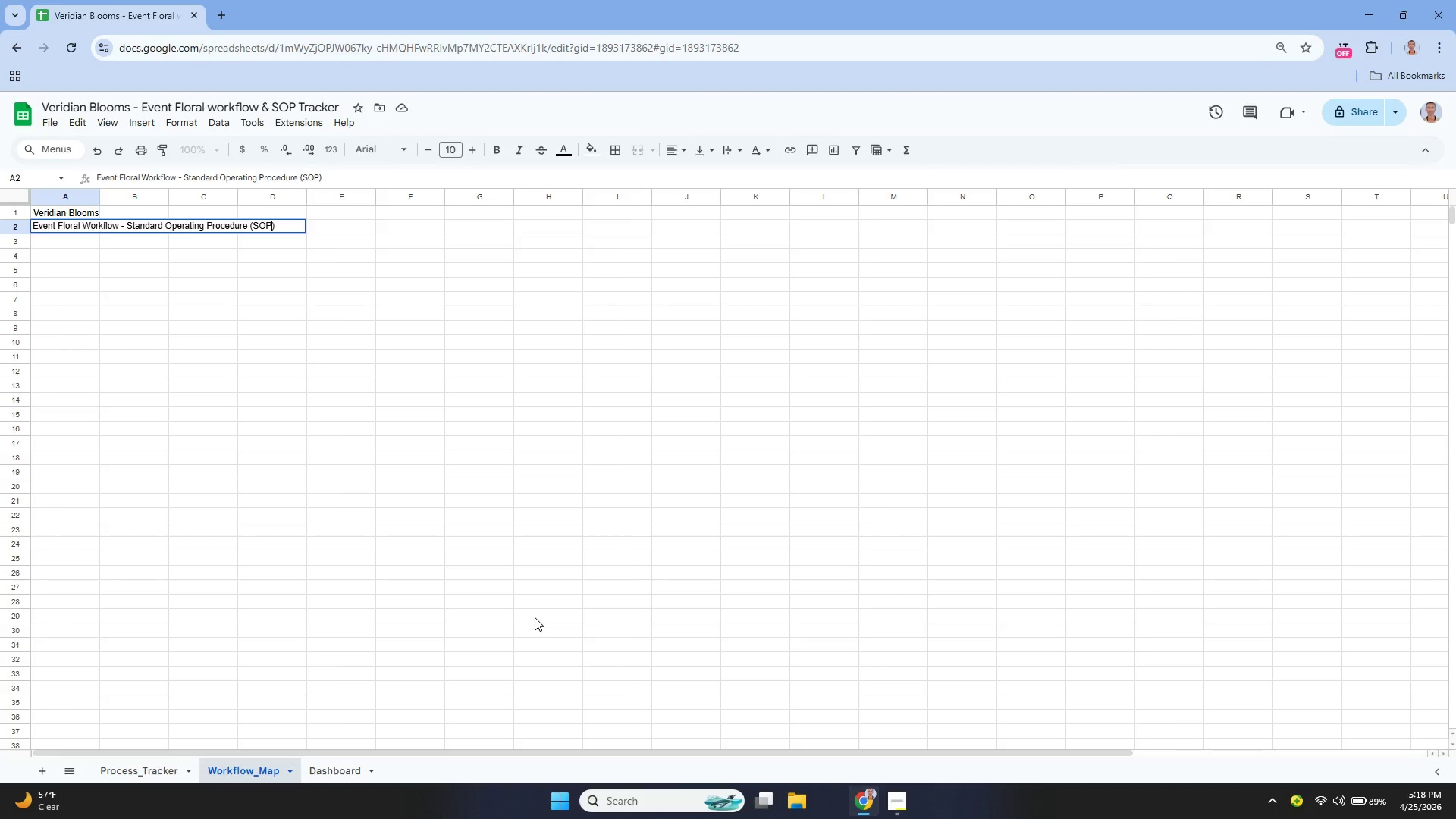 
key(Enter)
 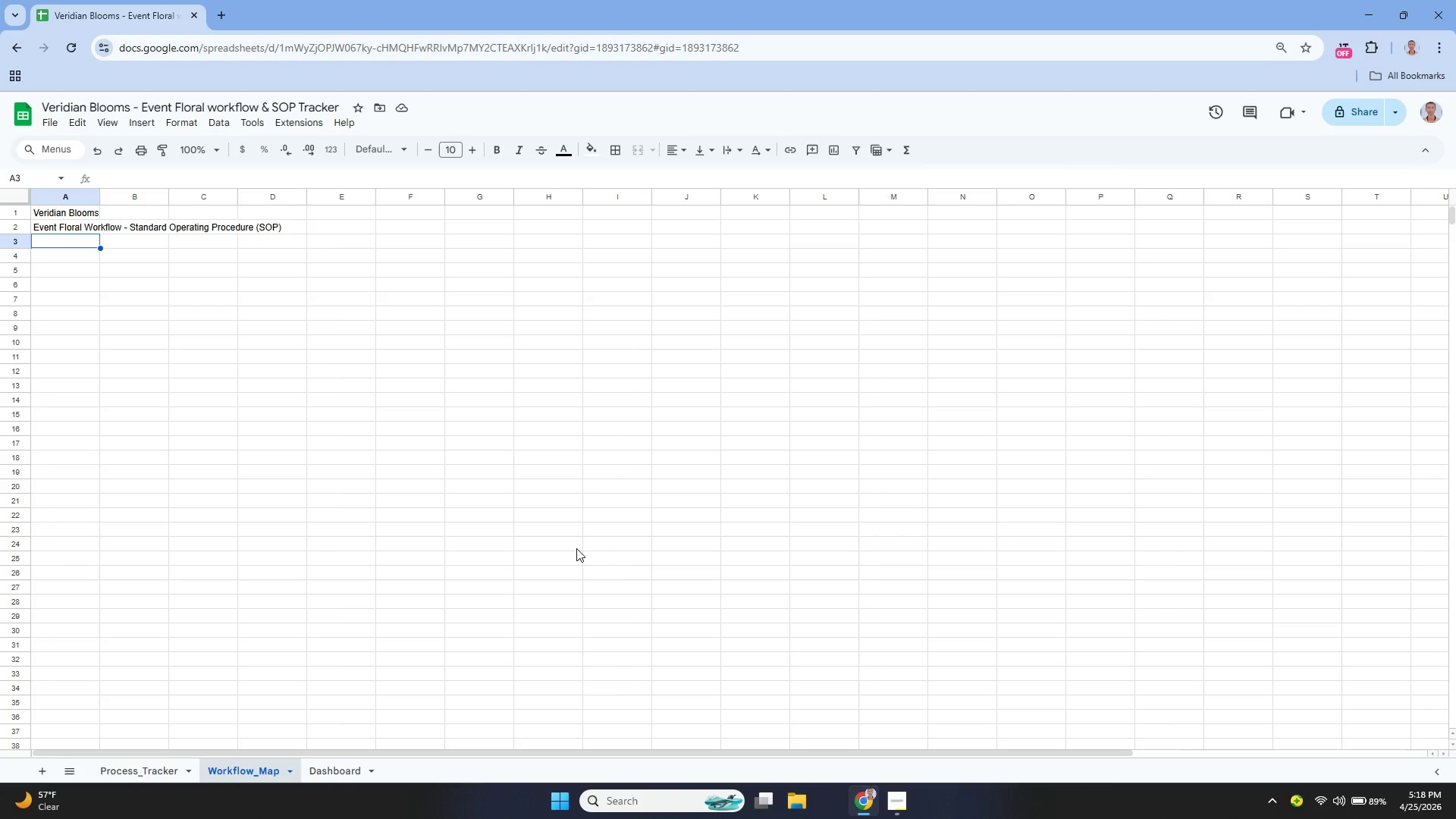 
wait(14.83)
 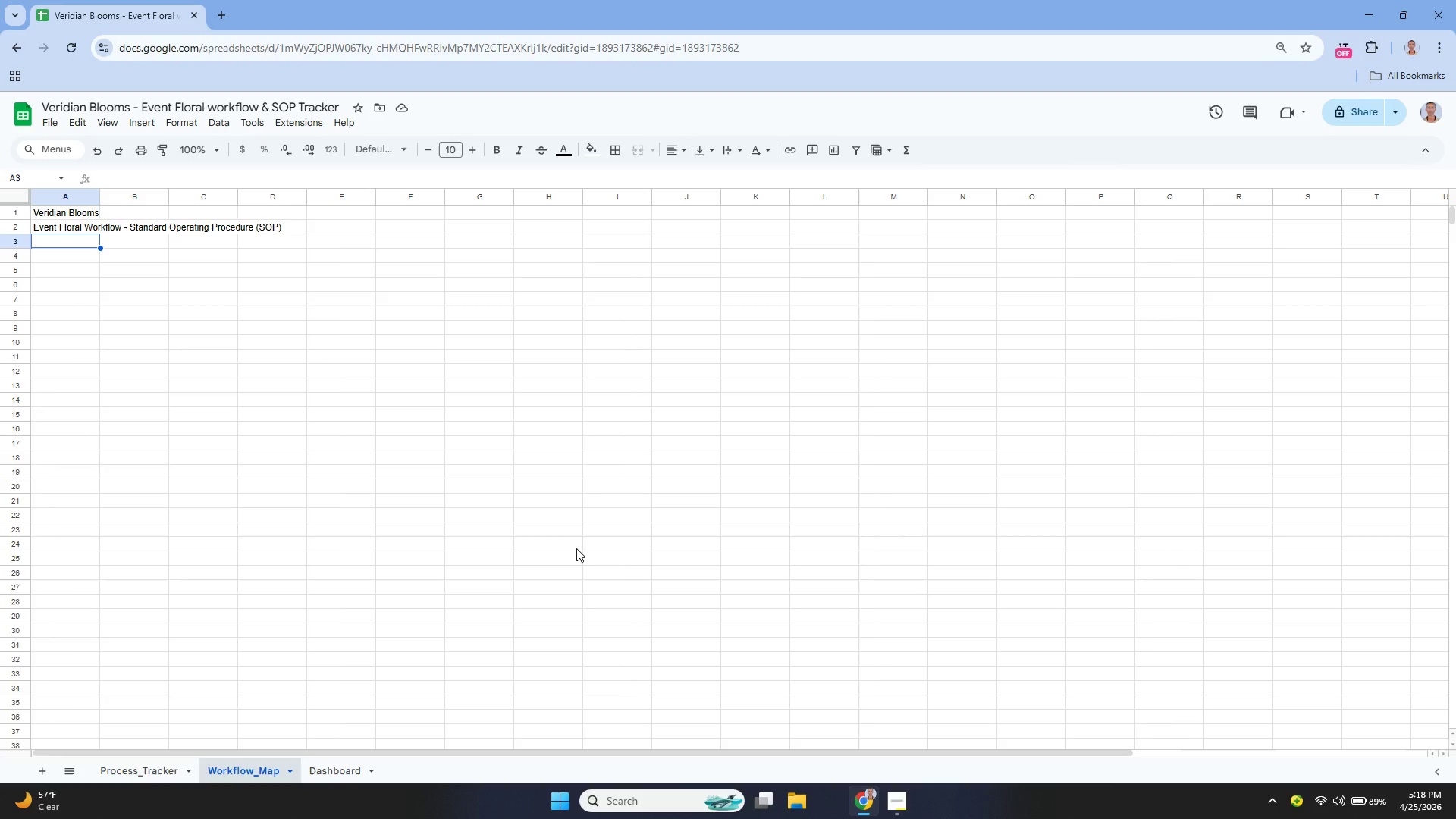 
left_click_drag(start_coordinate=[72, 213], to_coordinate=[243, 210])
 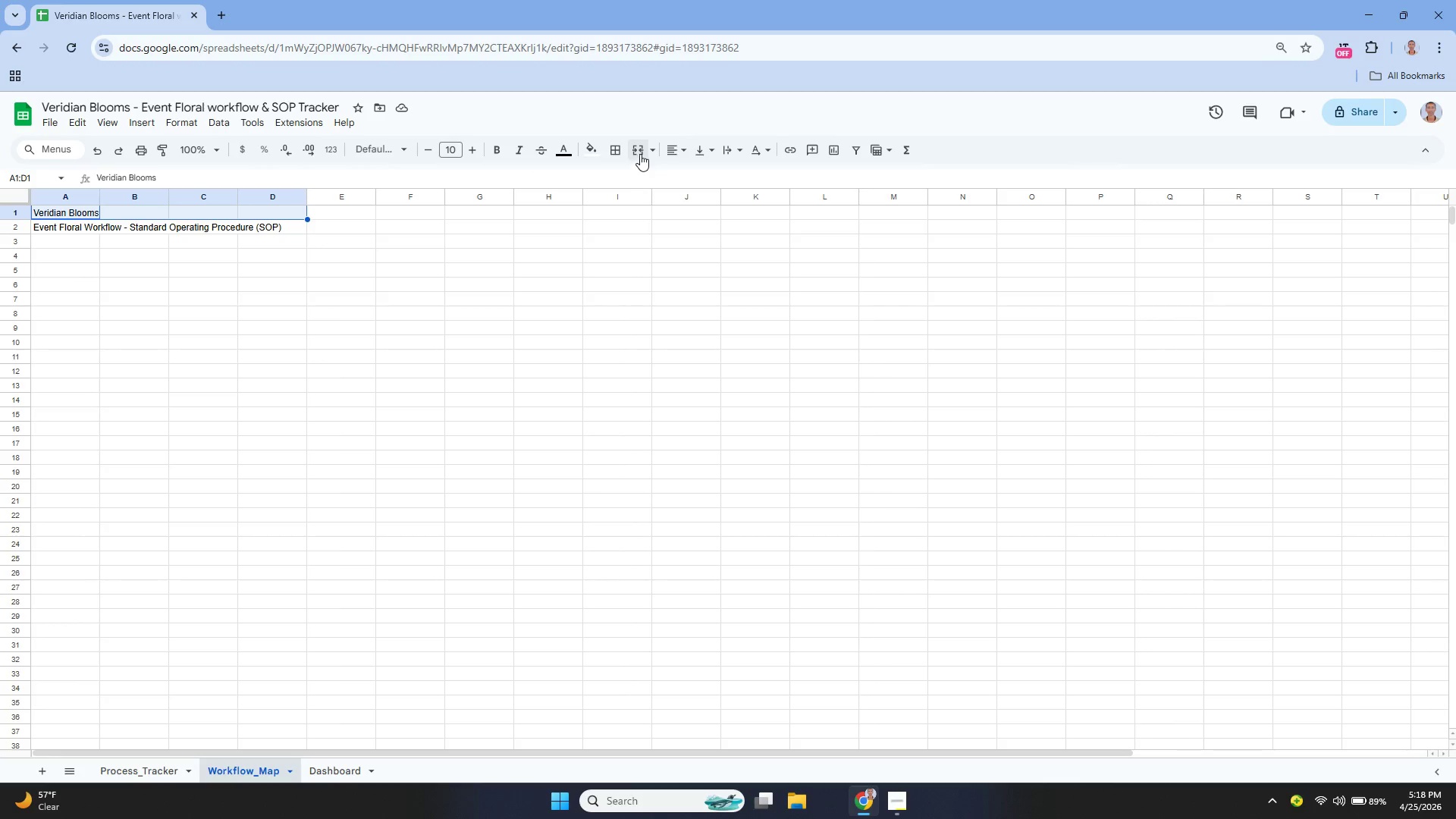 
left_click([639, 151])
 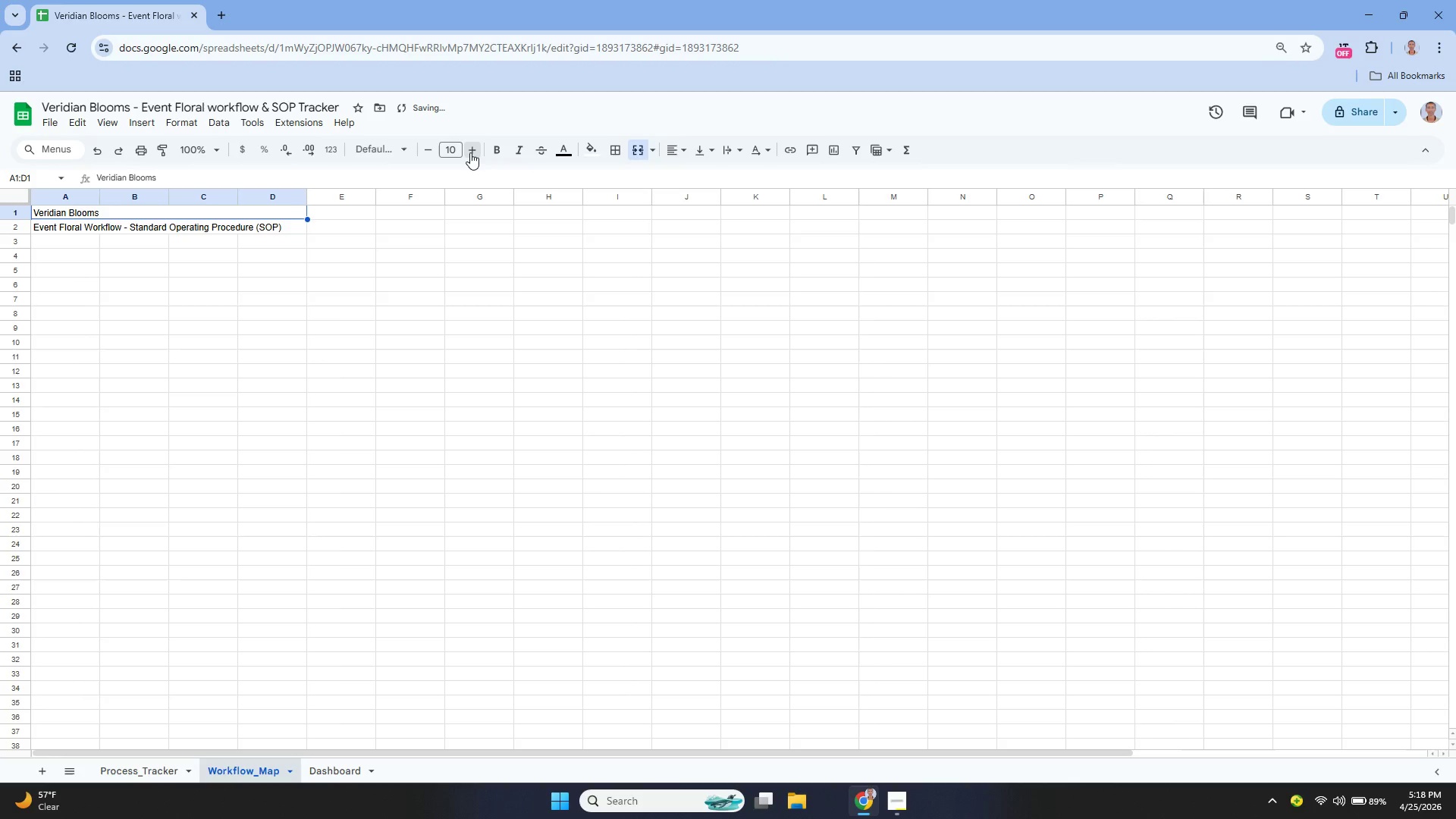 
double_click([470, 152])
 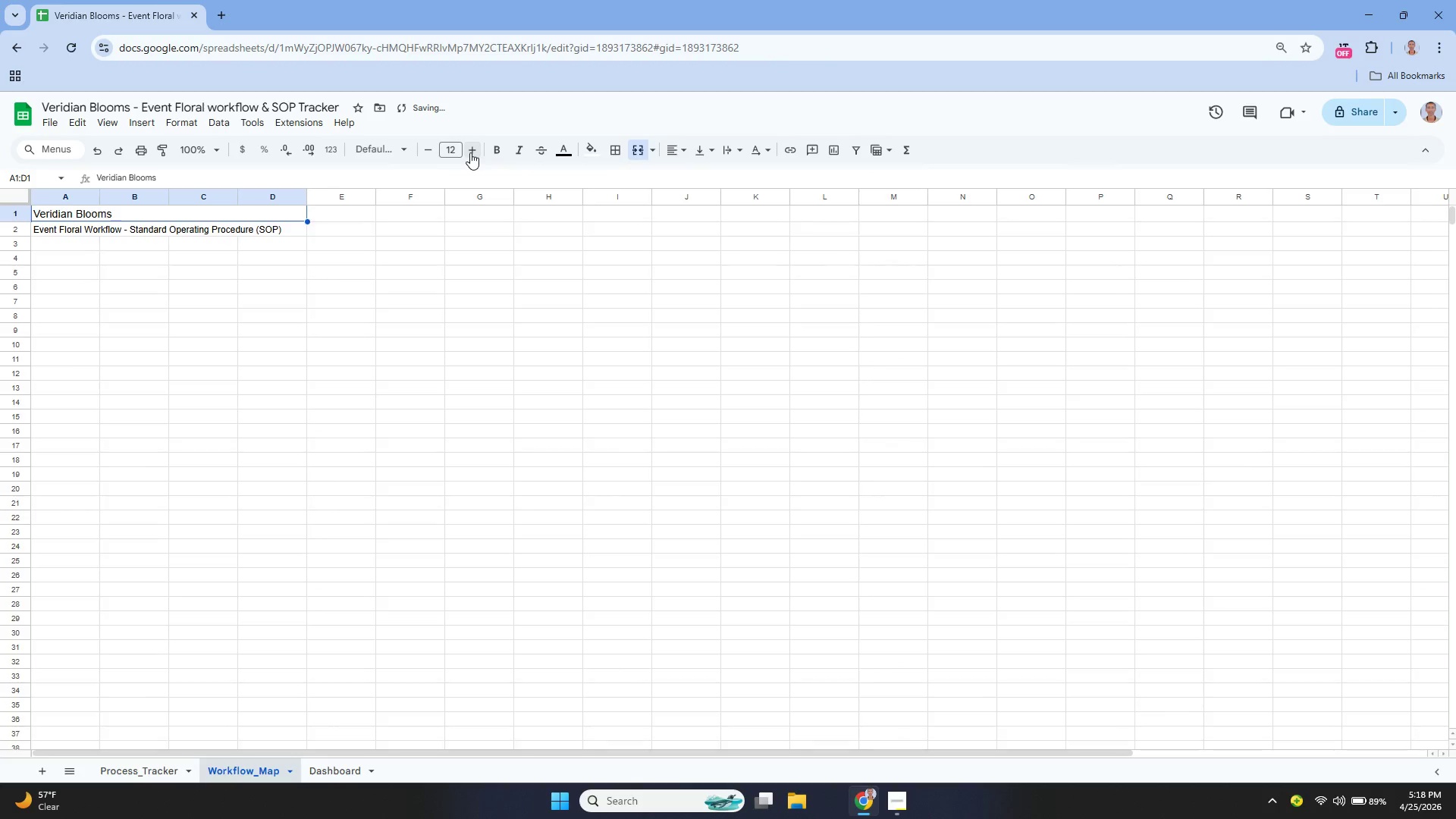 
triple_click([470, 152])
 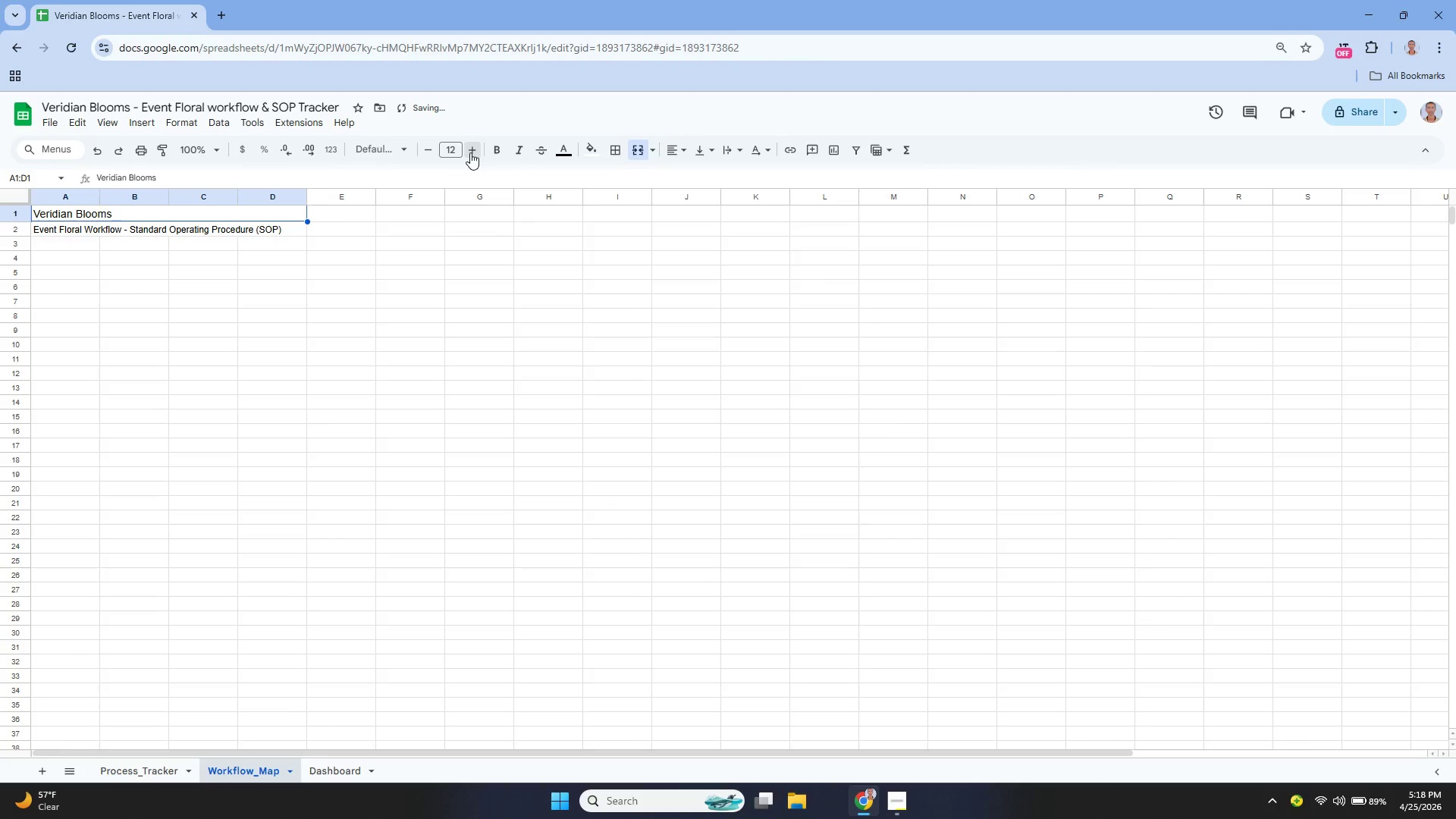 
triple_click([470, 152])
 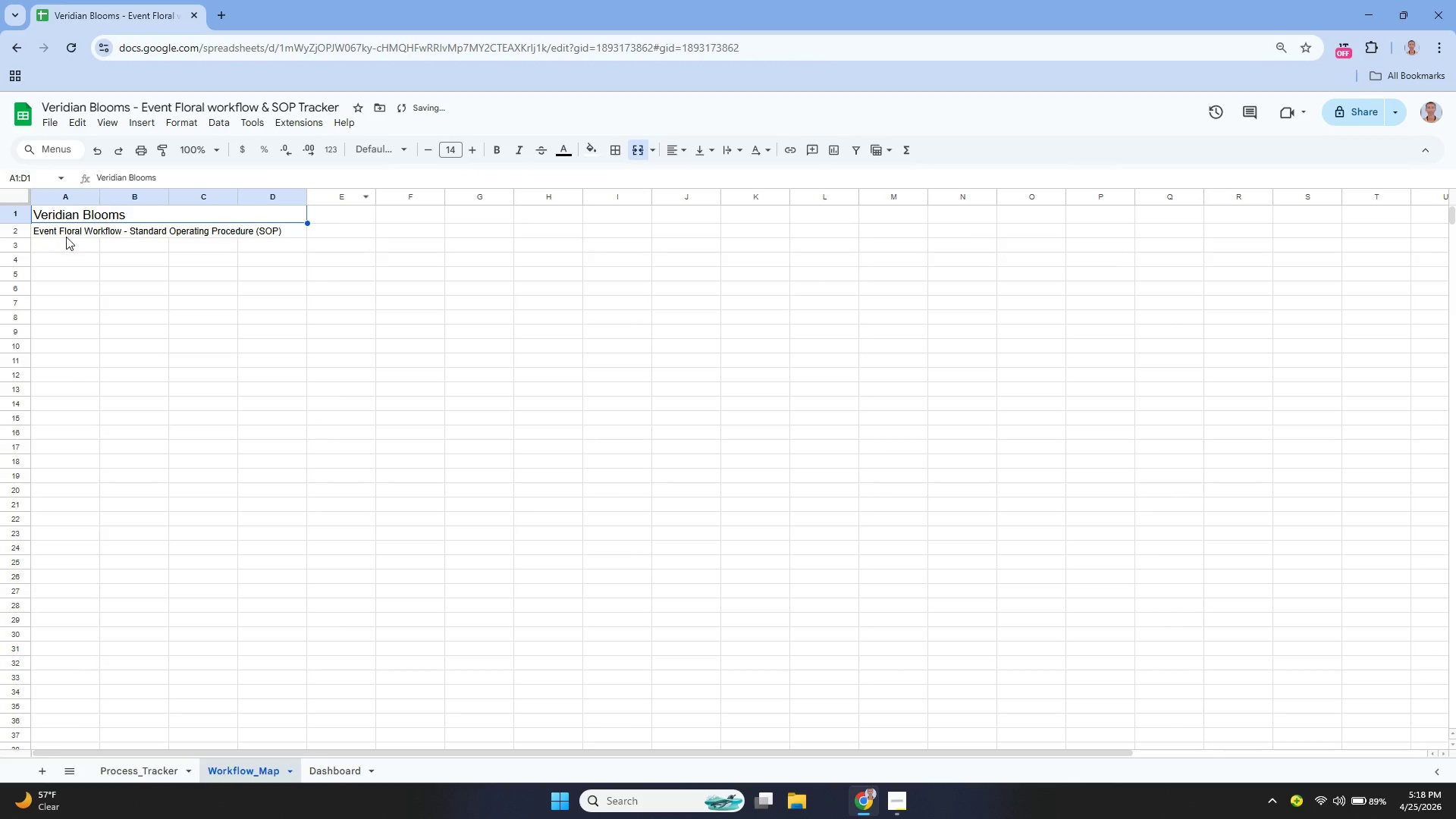 
left_click([64, 228])
 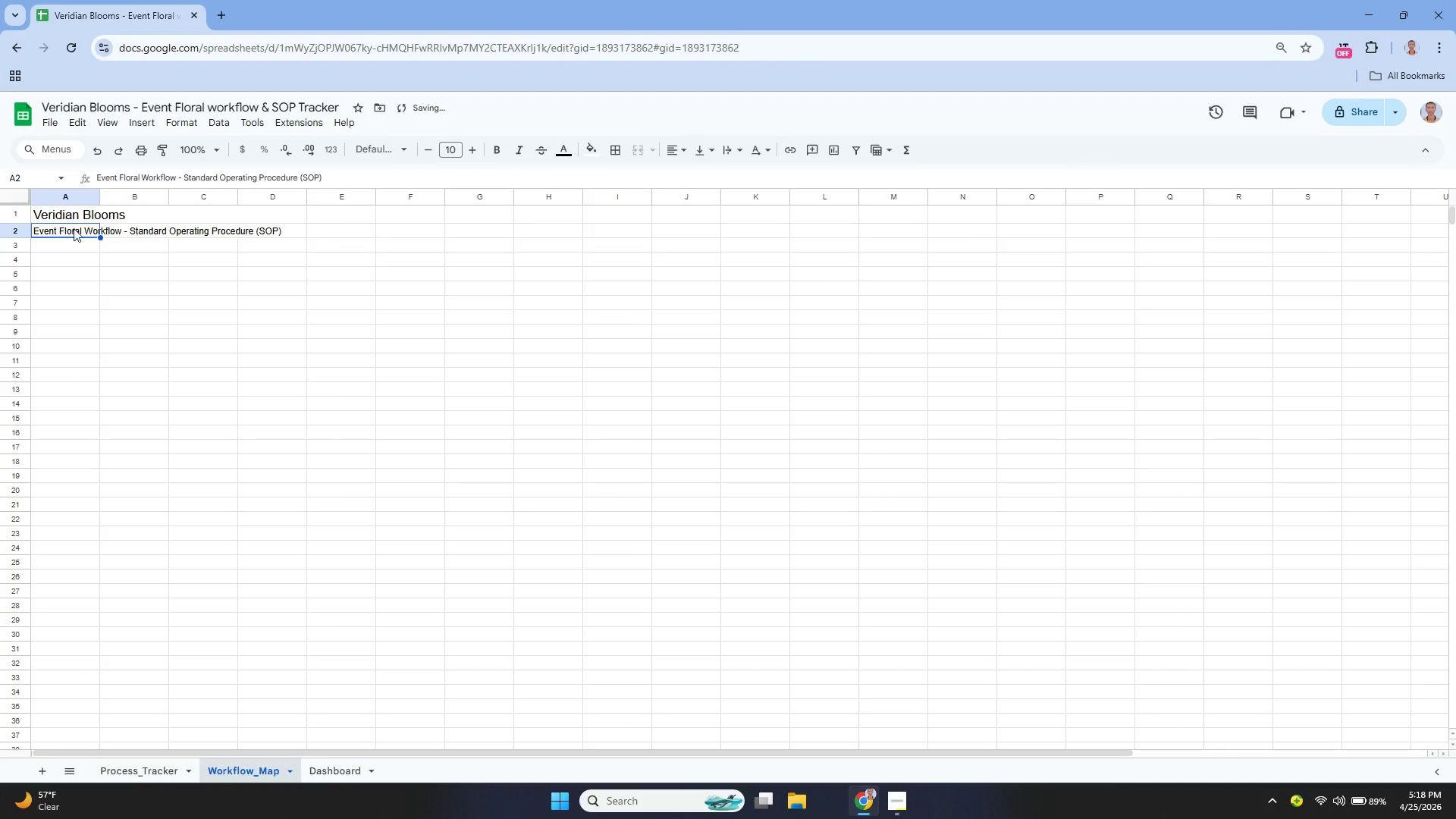 
left_click_drag(start_coordinate=[69, 228], to_coordinate=[275, 236])
 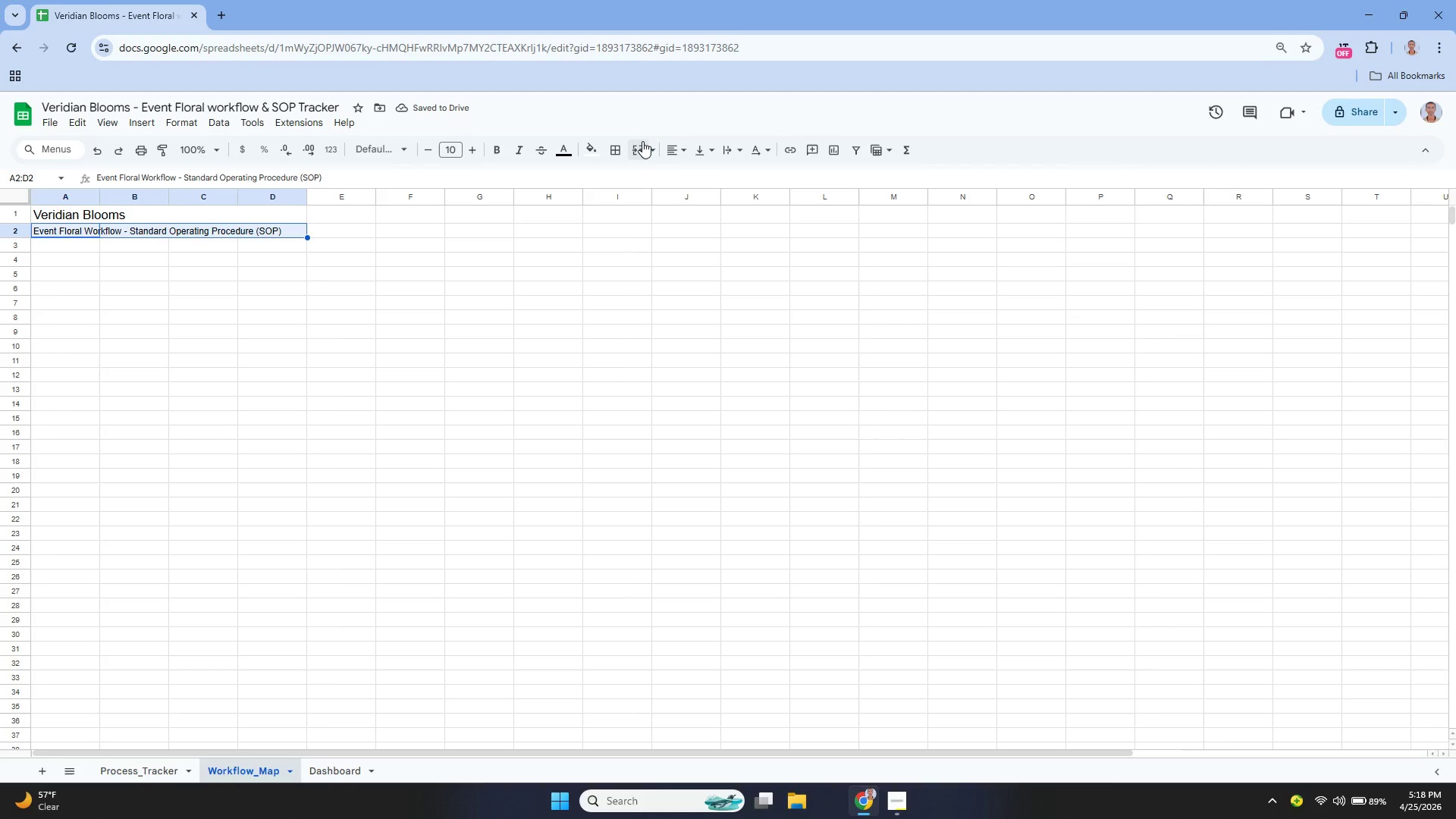 
left_click([642, 146])
 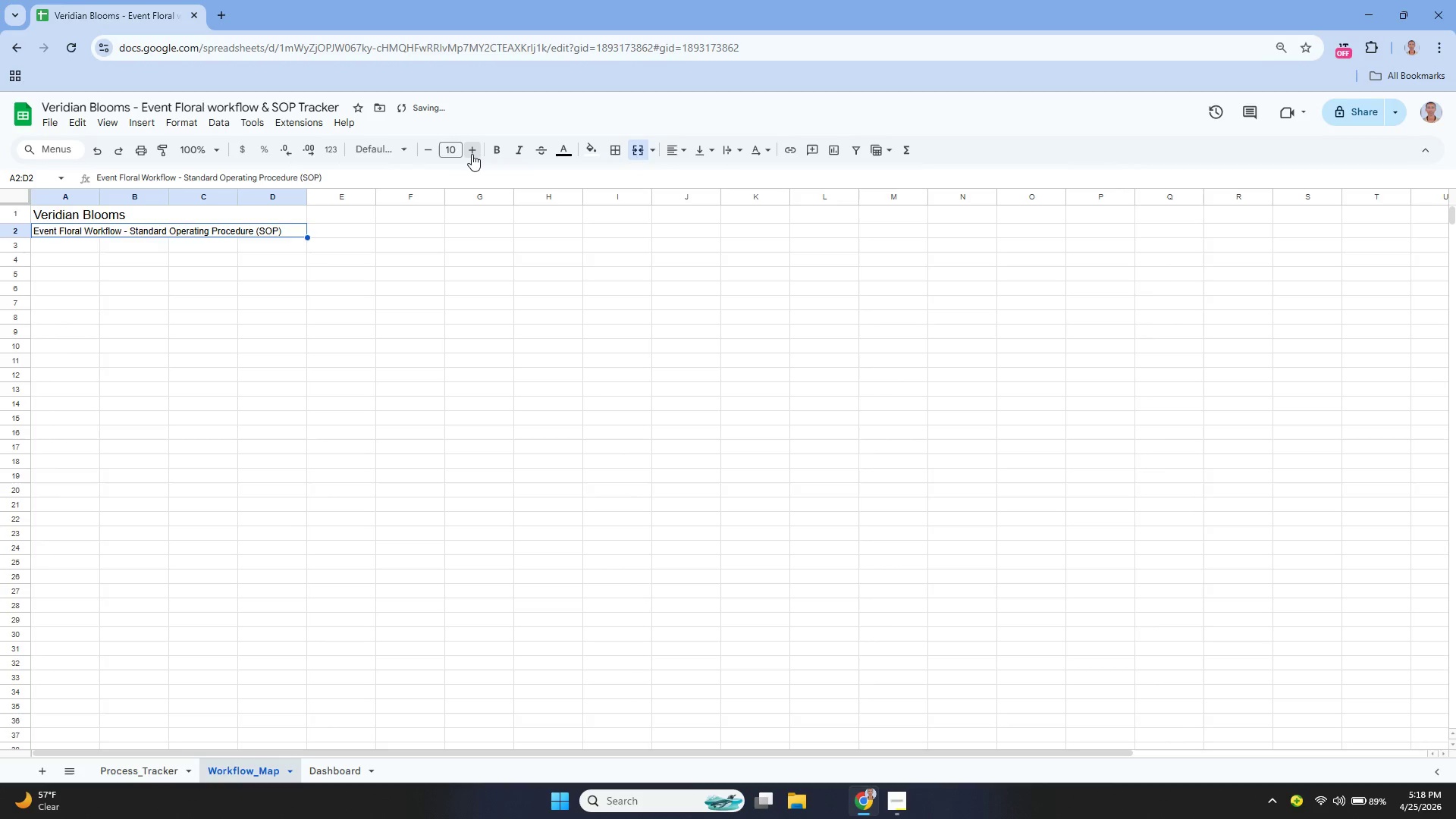 
double_click([472, 154])
 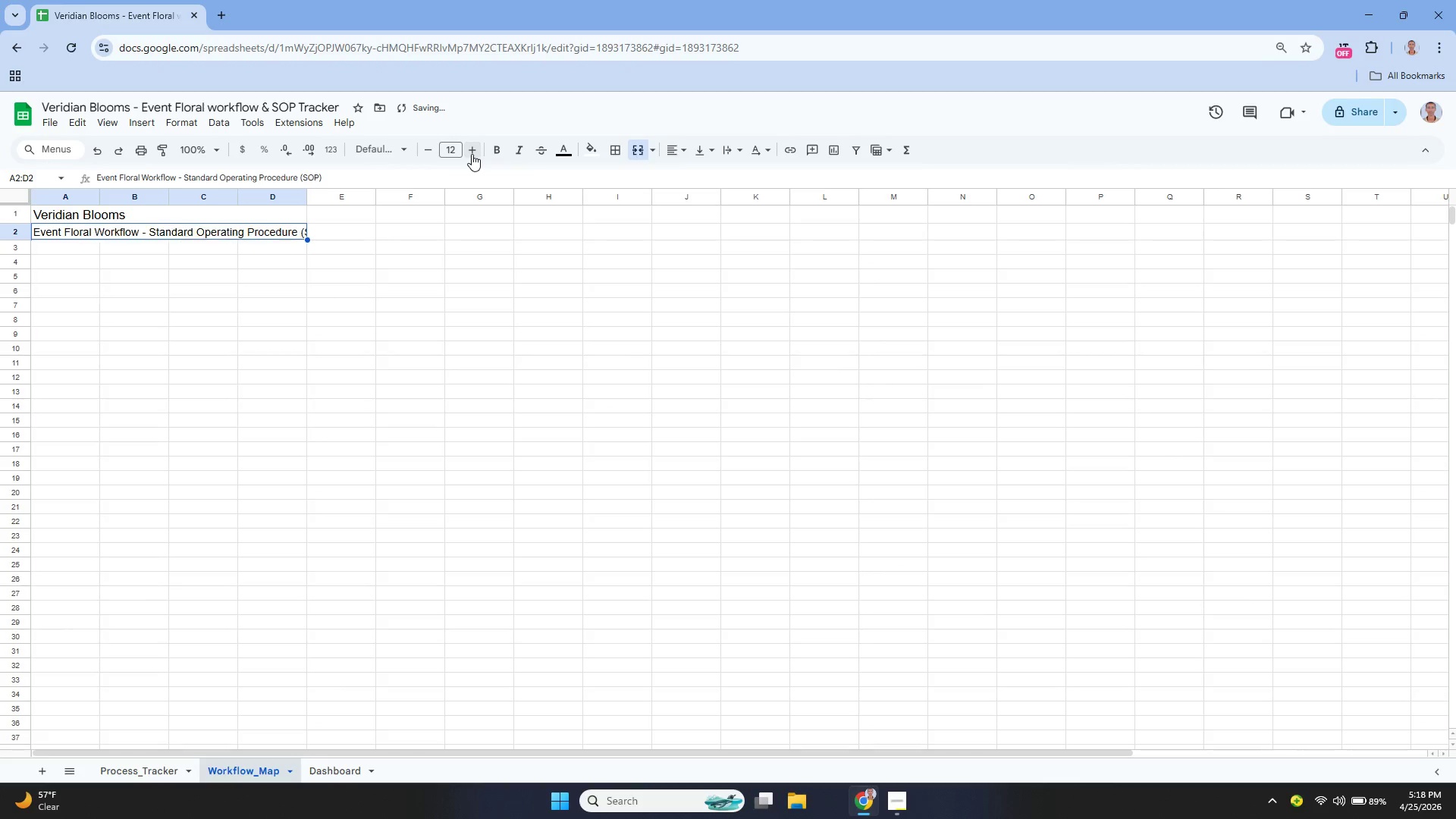 
triple_click([472, 154])
 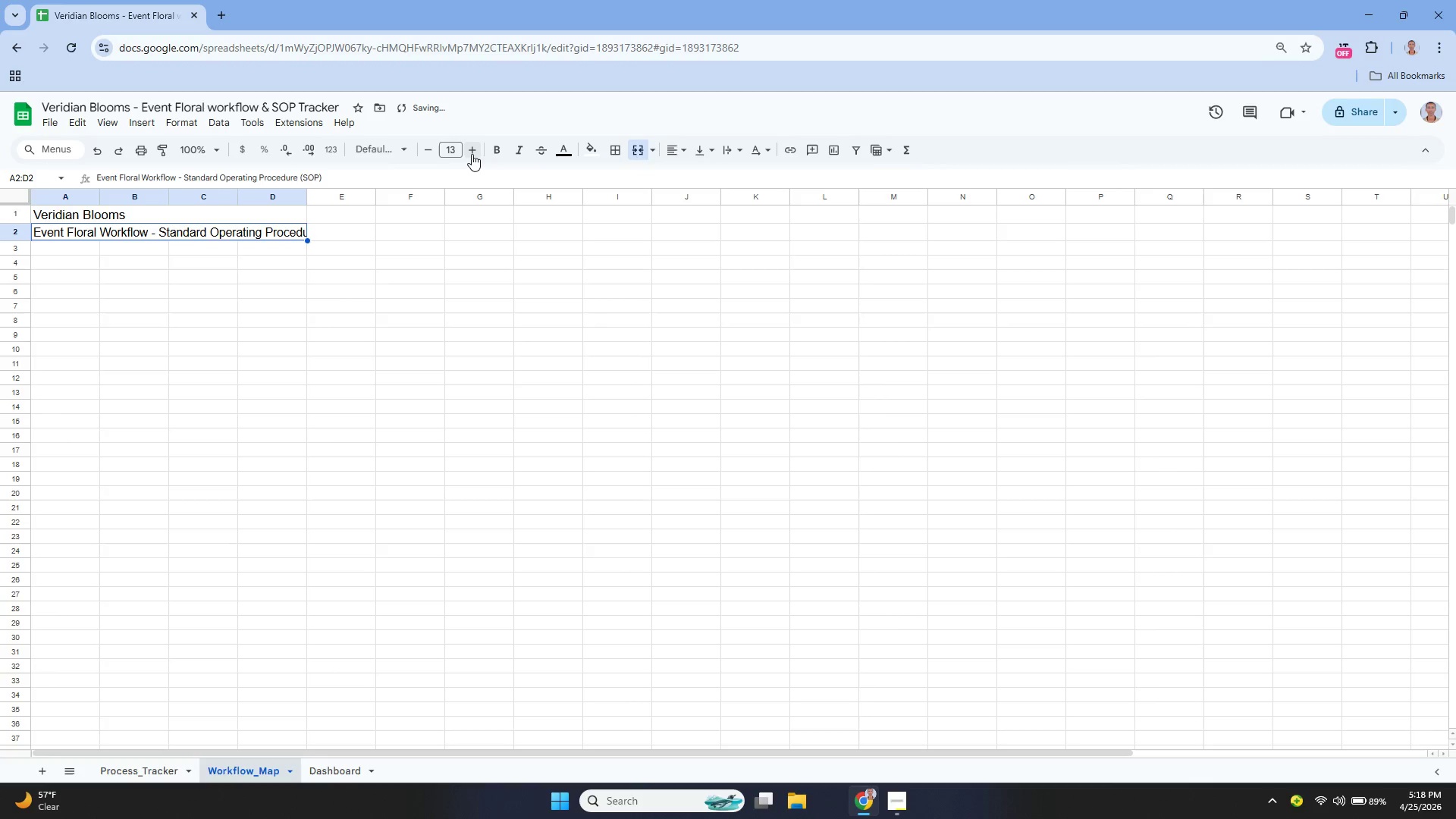 
left_click([472, 154])
 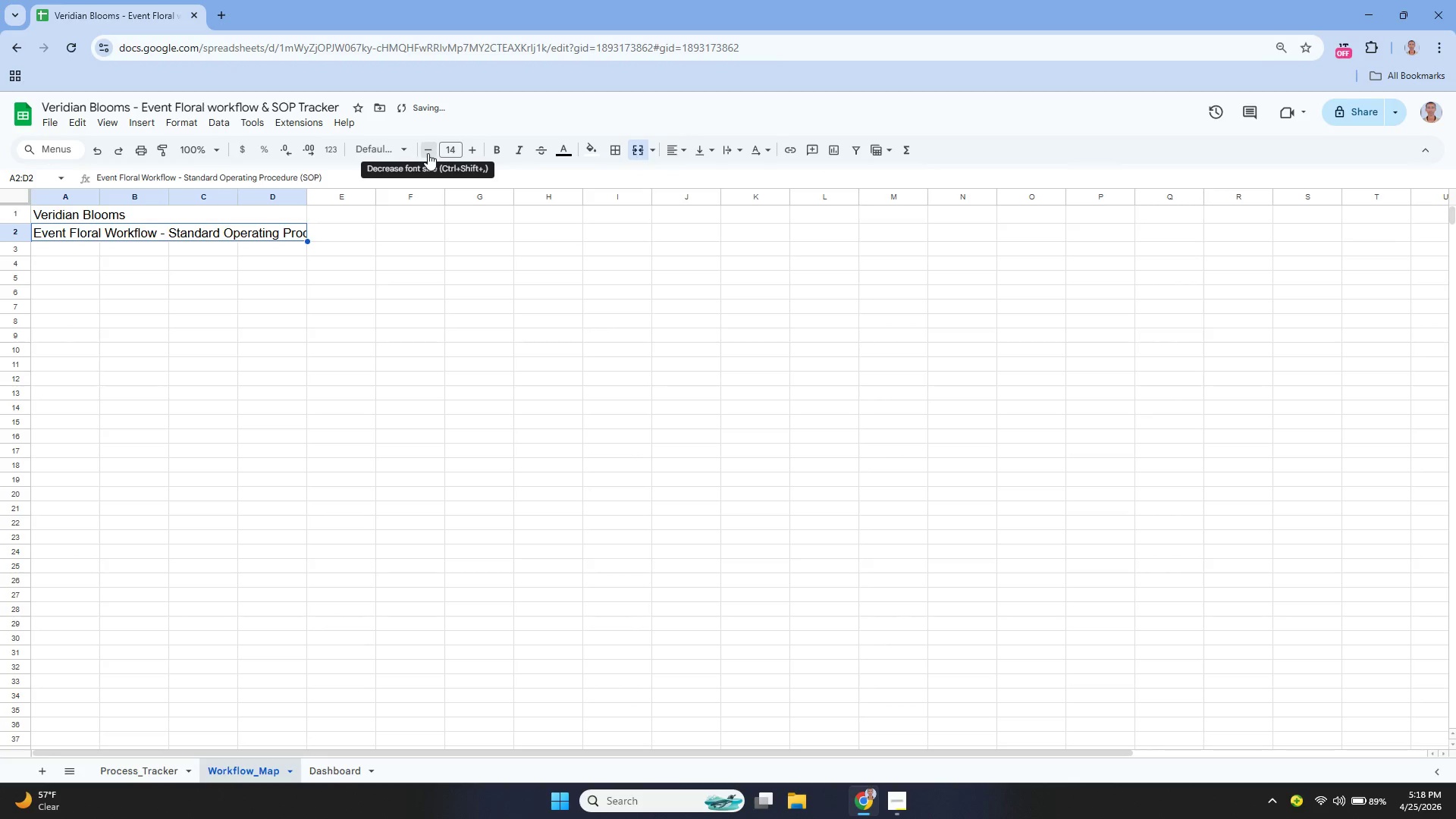 
double_click([428, 153])
 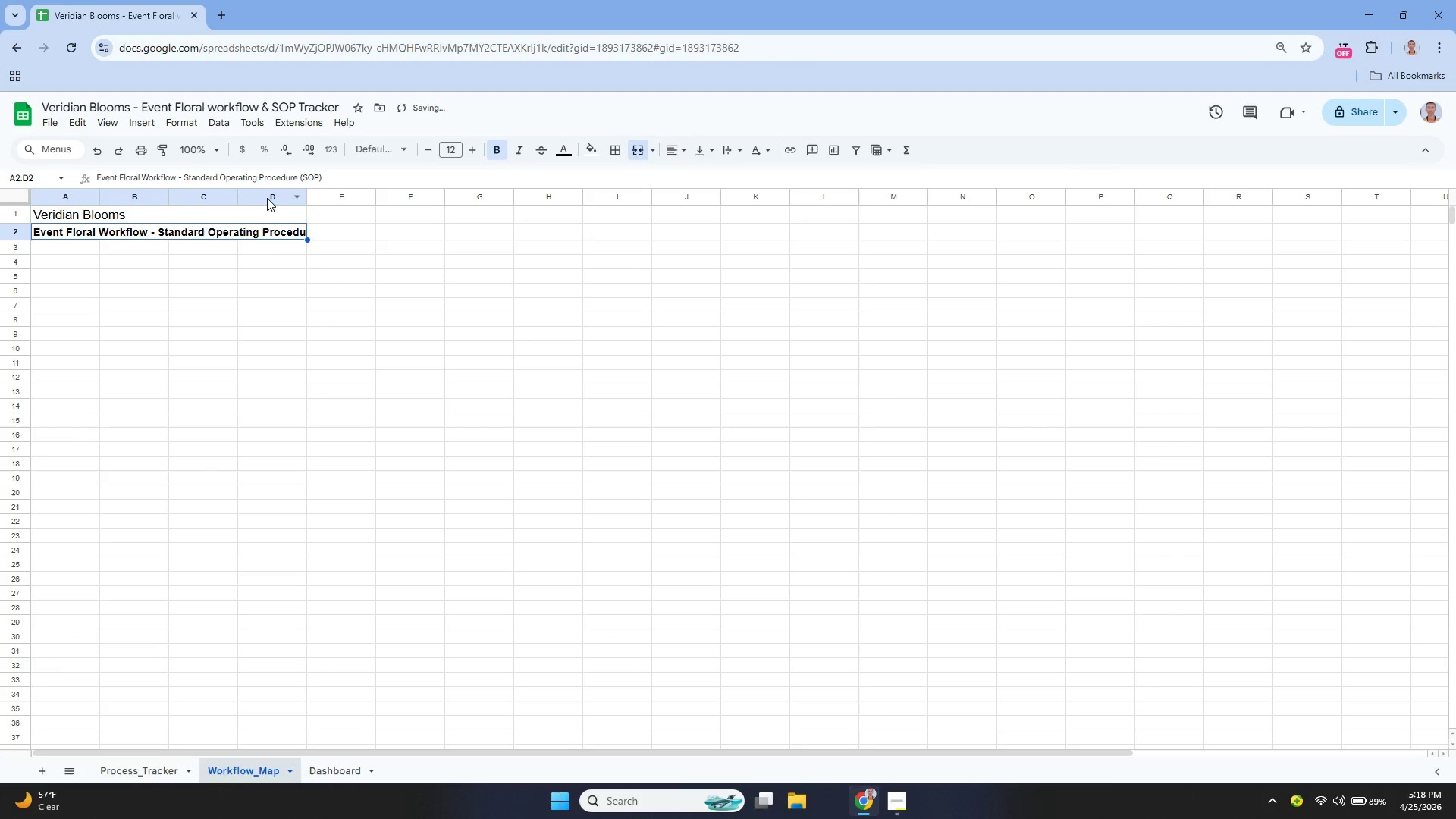 
left_click([243, 215])
 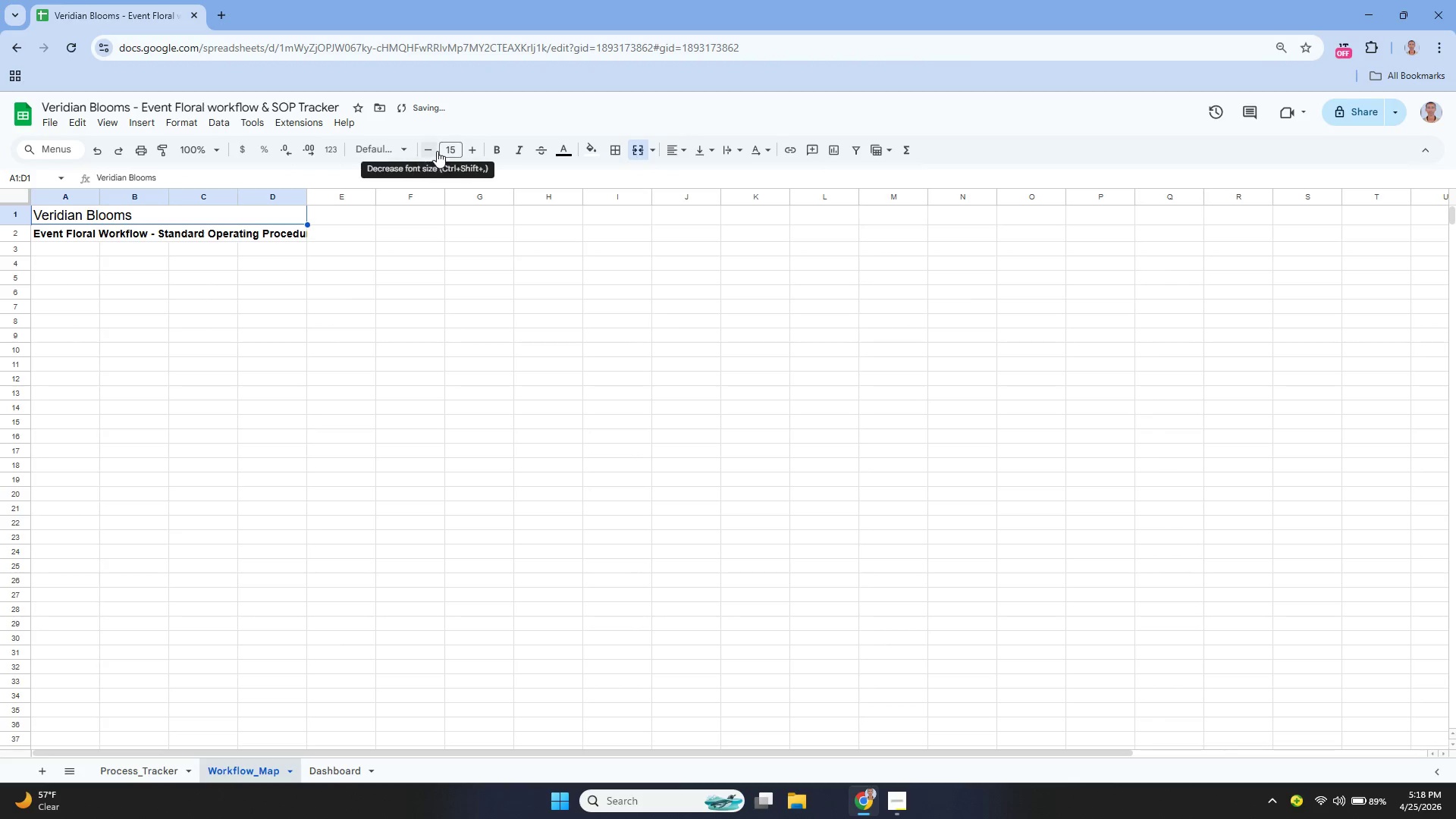 
left_click([496, 149])
 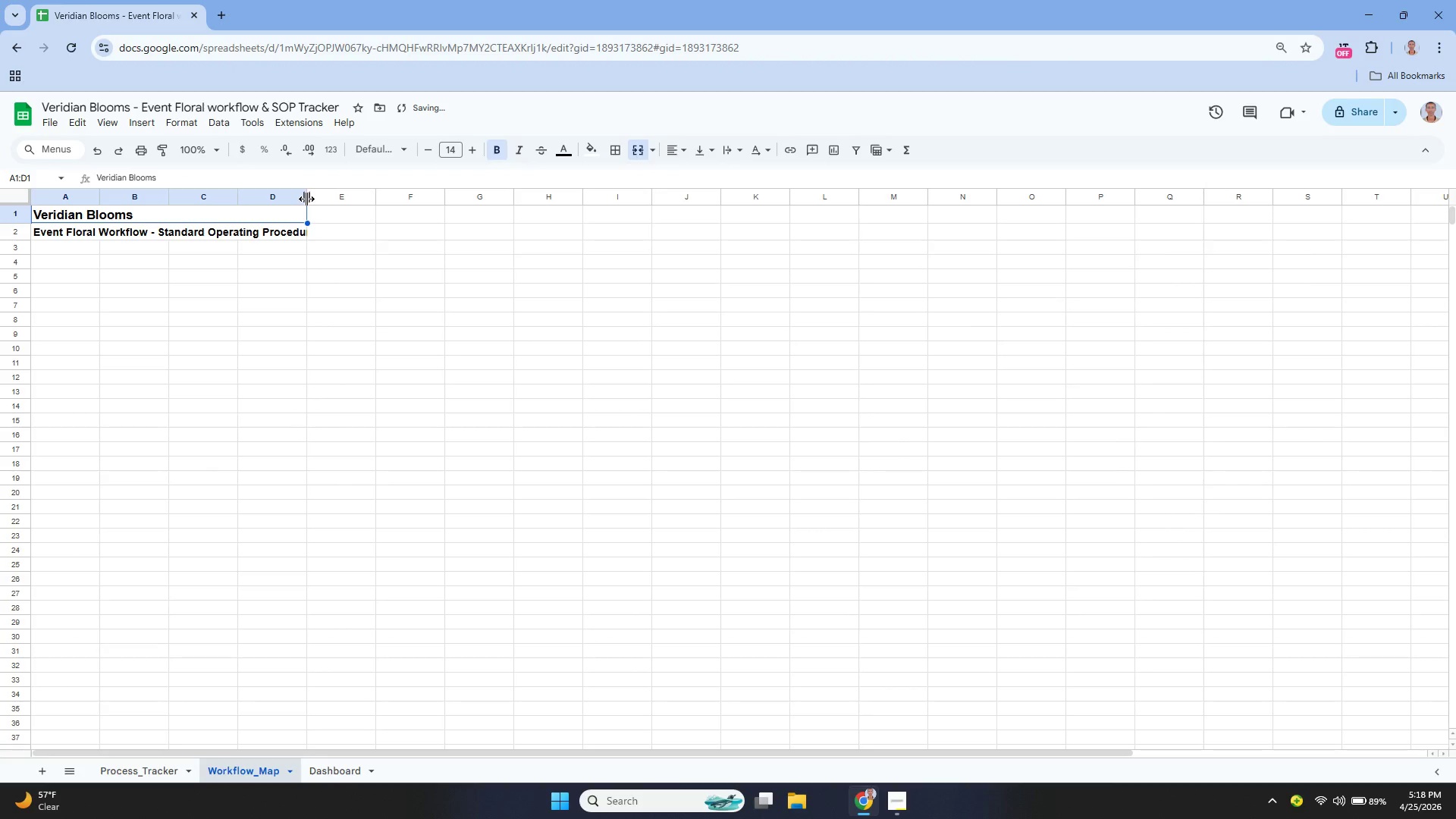 
left_click_drag(start_coordinate=[306, 199], to_coordinate=[314, 202])
 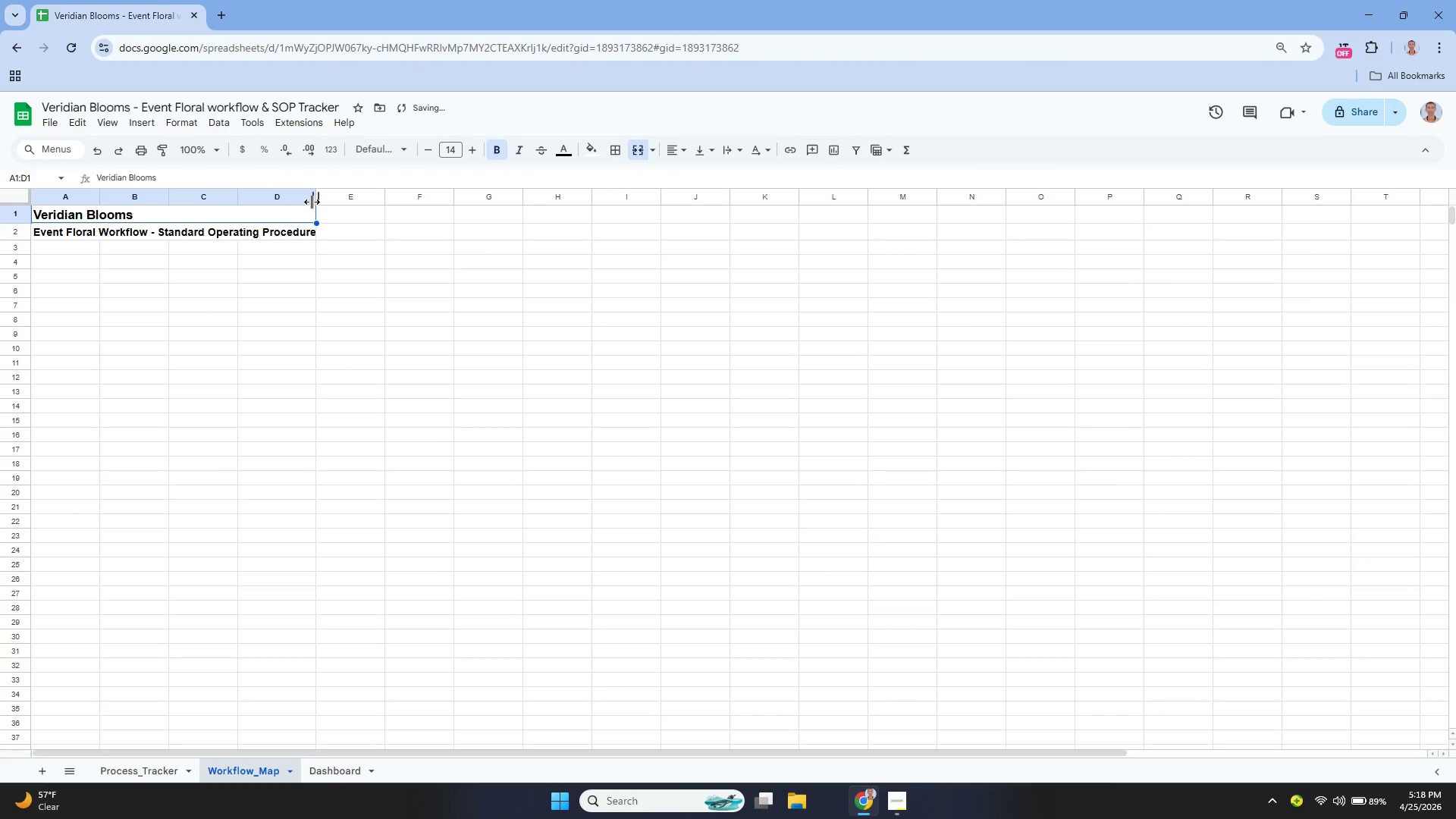 
left_click_drag(start_coordinate=[312, 201], to_coordinate=[318, 202])
 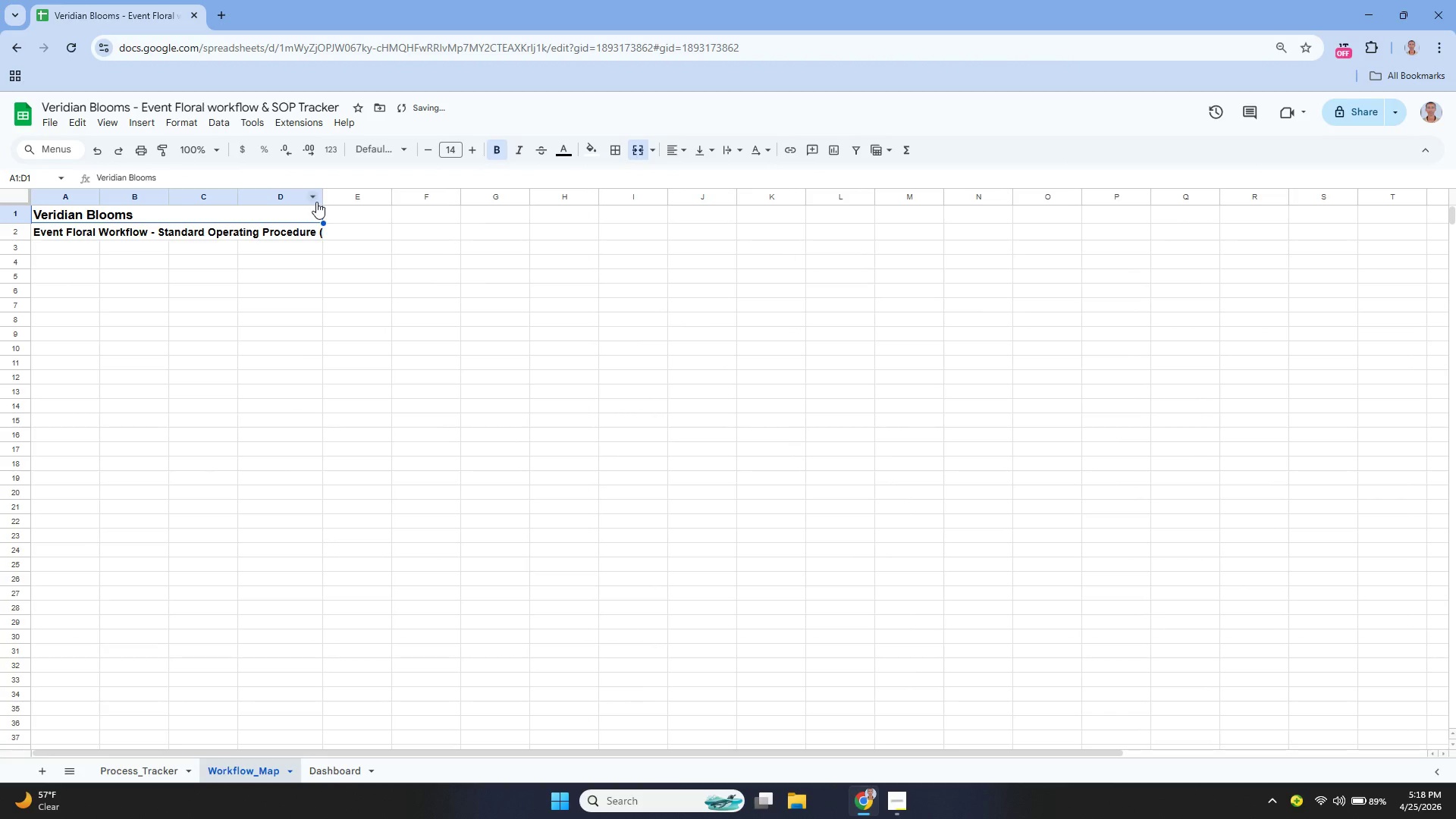 
left_click_drag(start_coordinate=[316, 202], to_coordinate=[337, 213])
 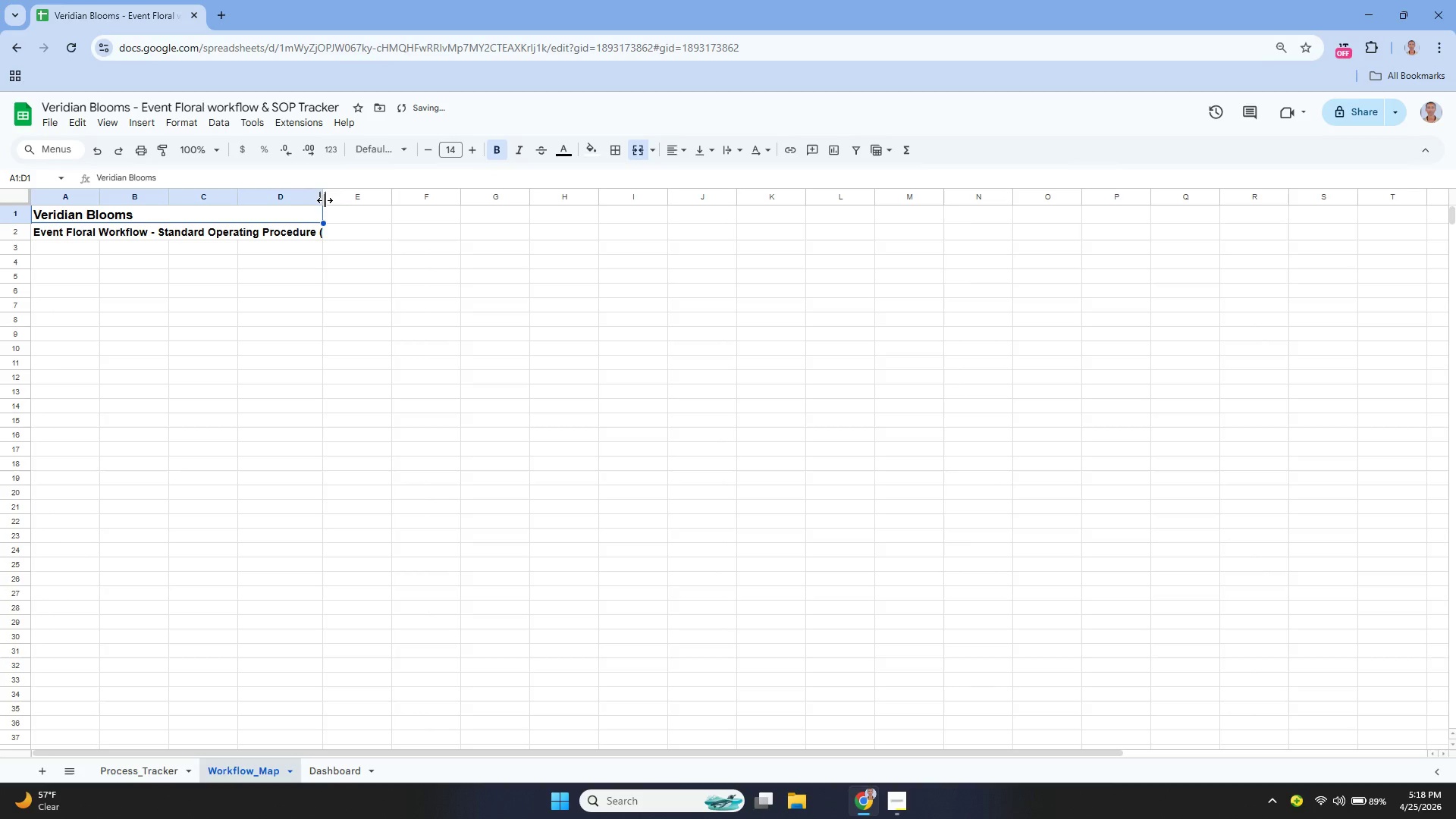 
left_click_drag(start_coordinate=[325, 199], to_coordinate=[341, 211])
 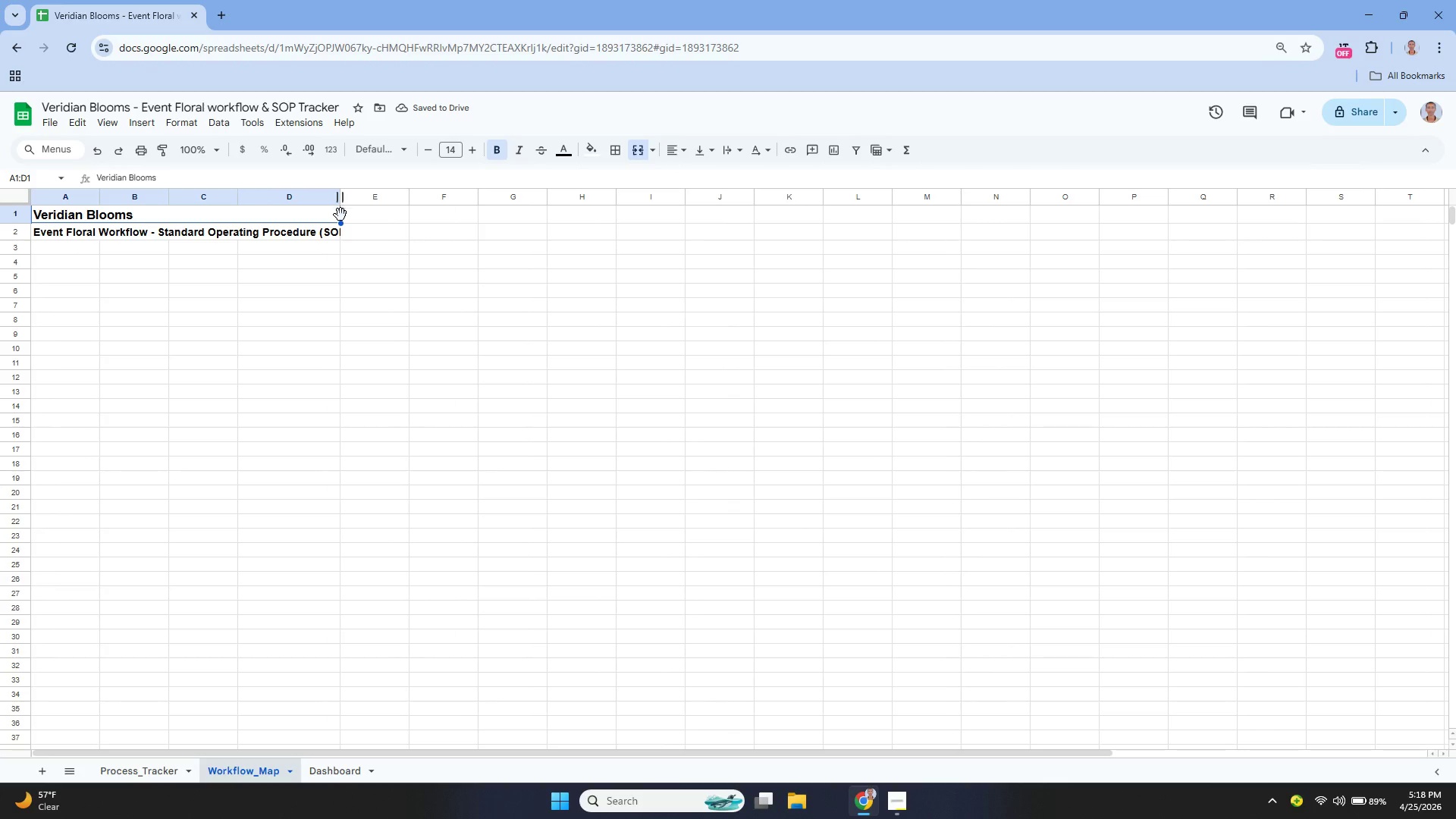 
wait(5.99)
 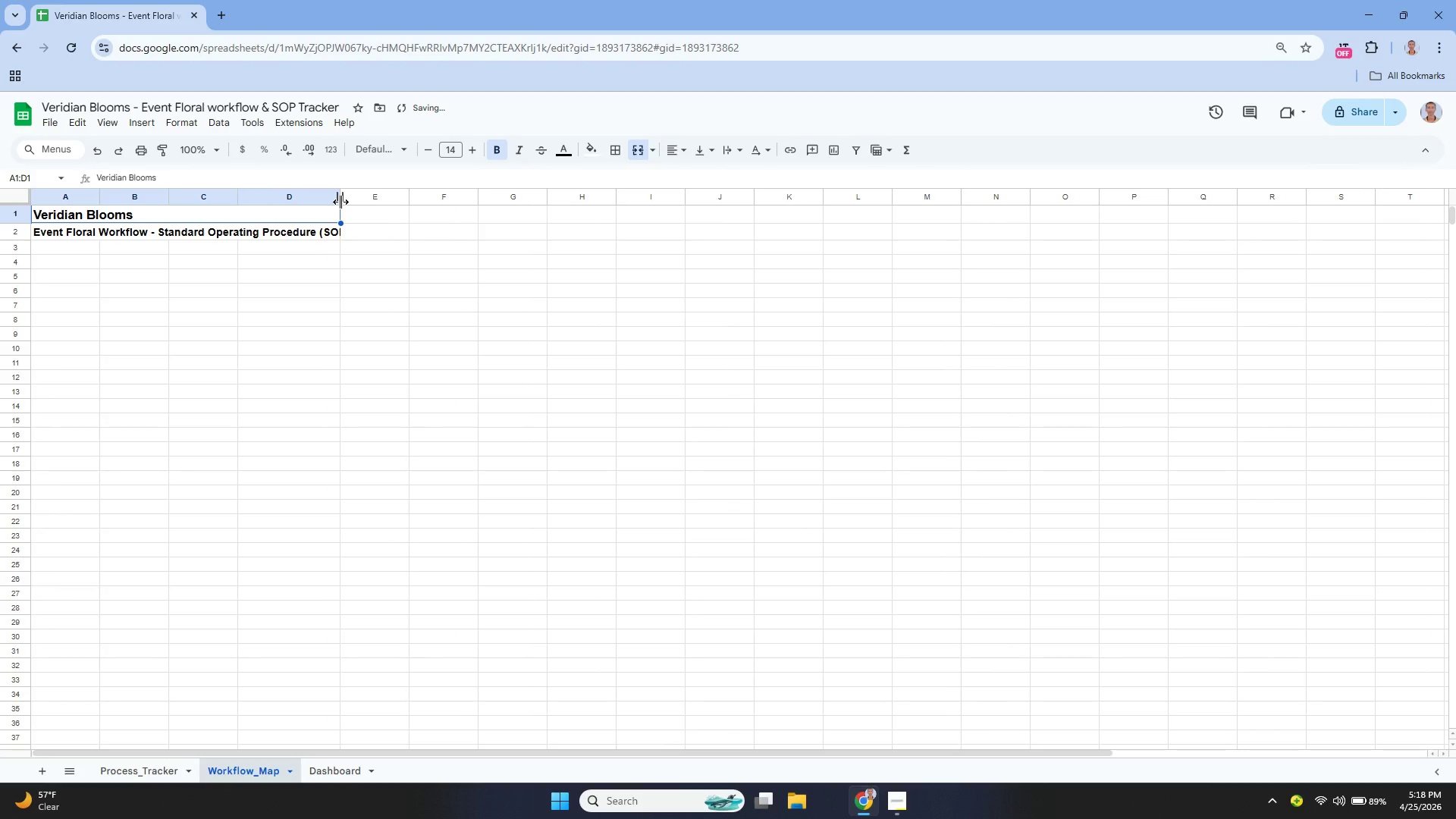 
left_click([329, 229])
 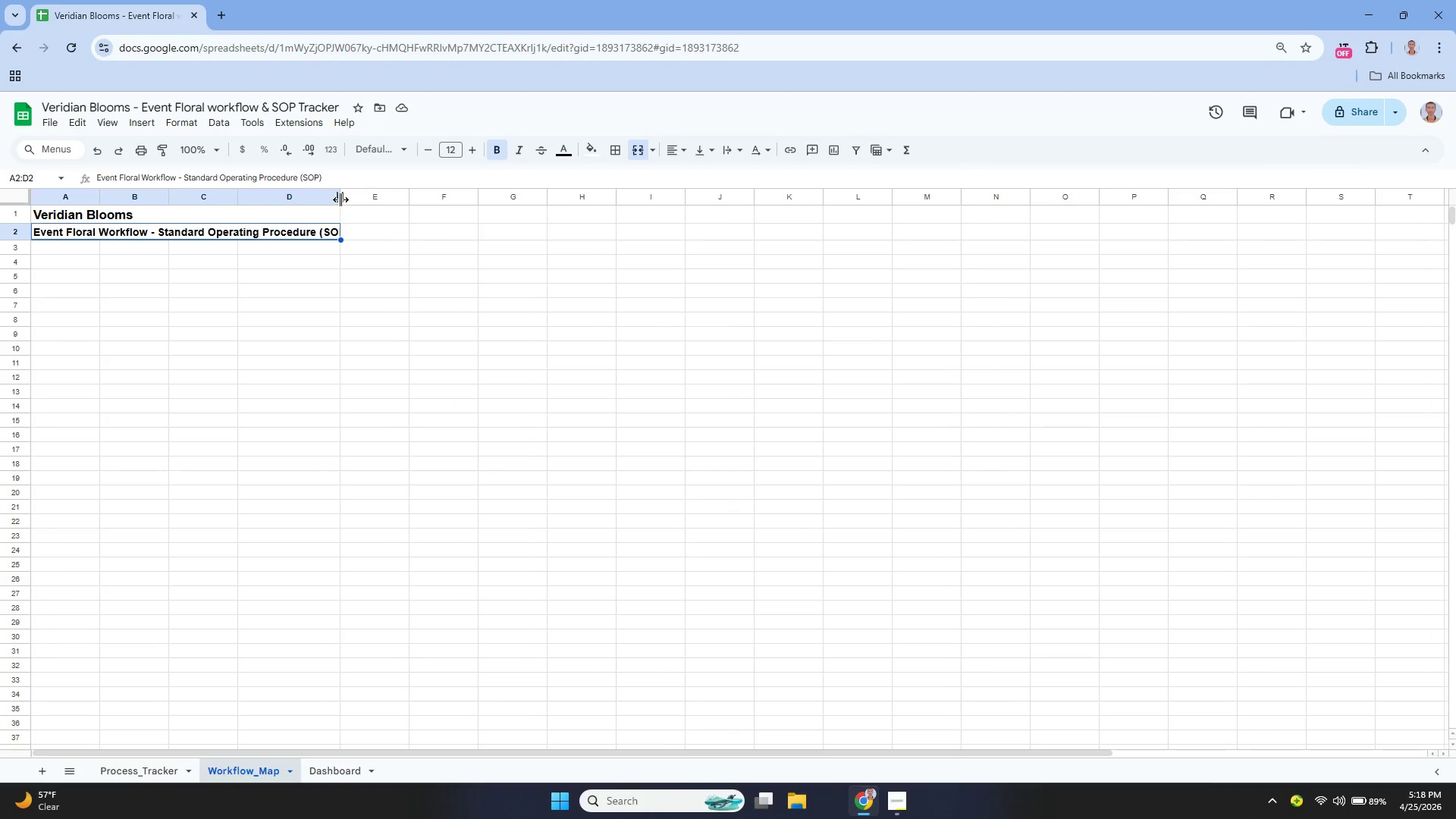 
left_click_drag(start_coordinate=[340, 197], to_coordinate=[367, 221])
 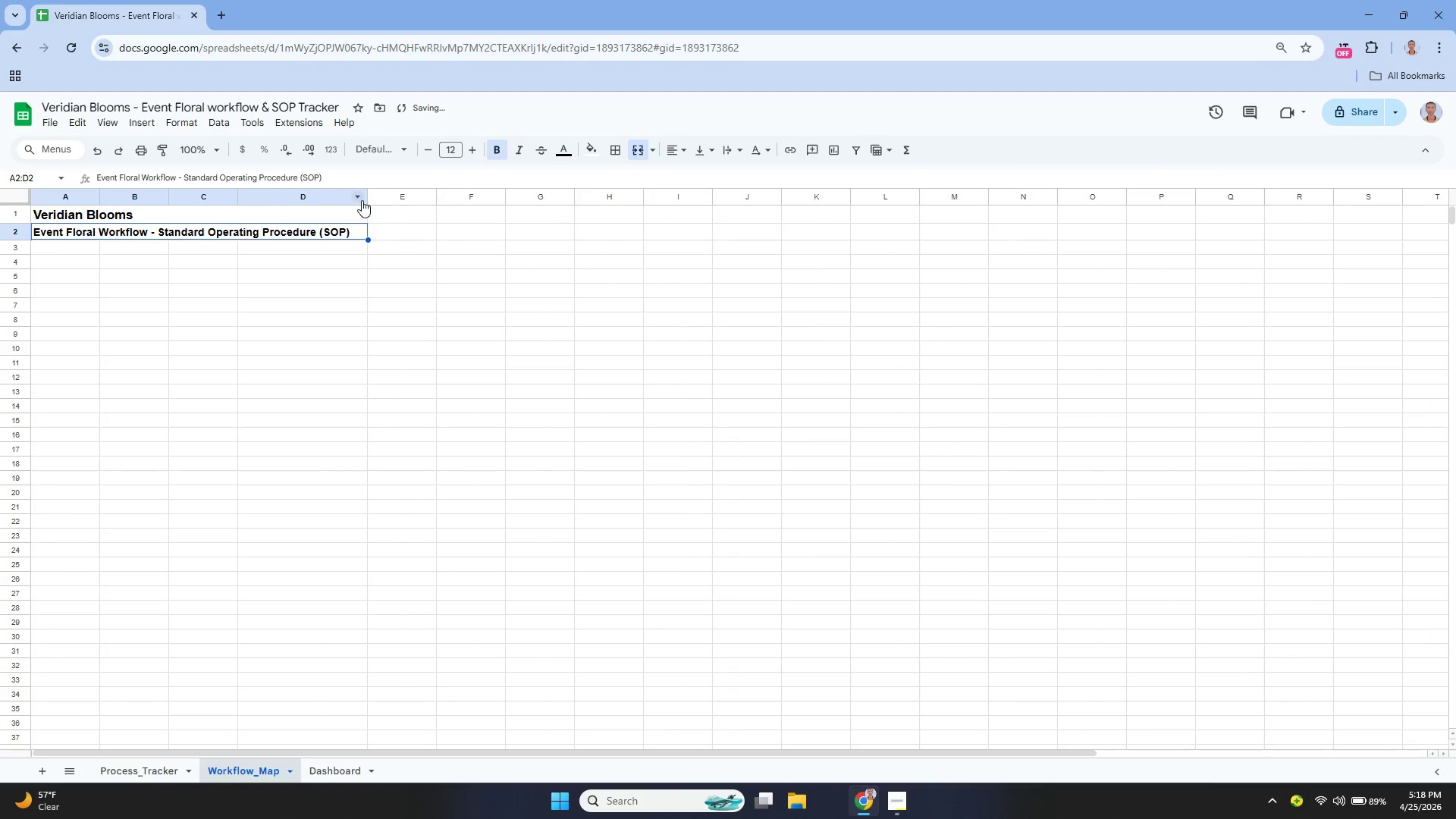 
left_click_drag(start_coordinate=[365, 198], to_coordinate=[359, 210])
 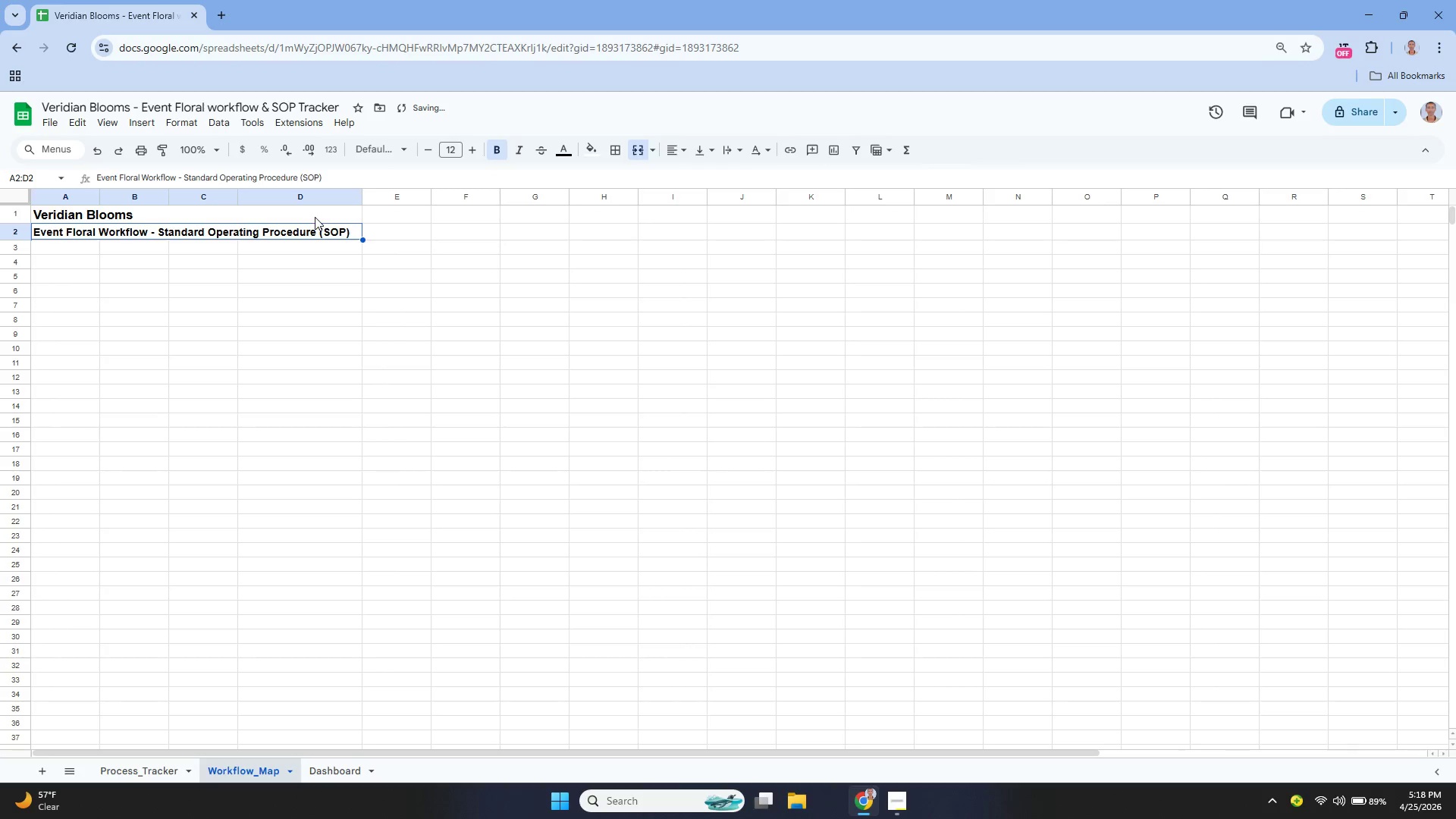 
left_click([314, 217])
 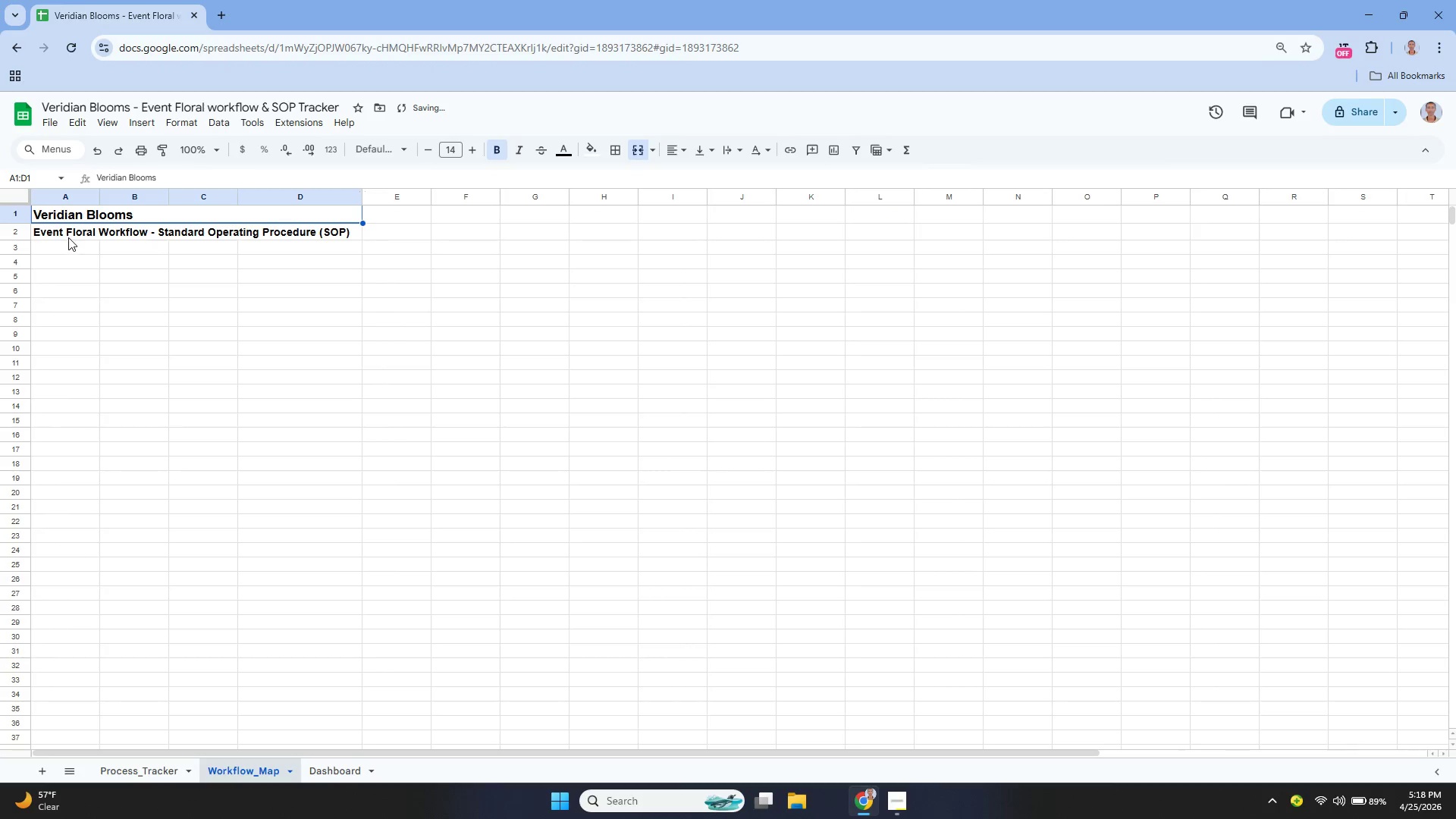 
left_click([73, 246])
 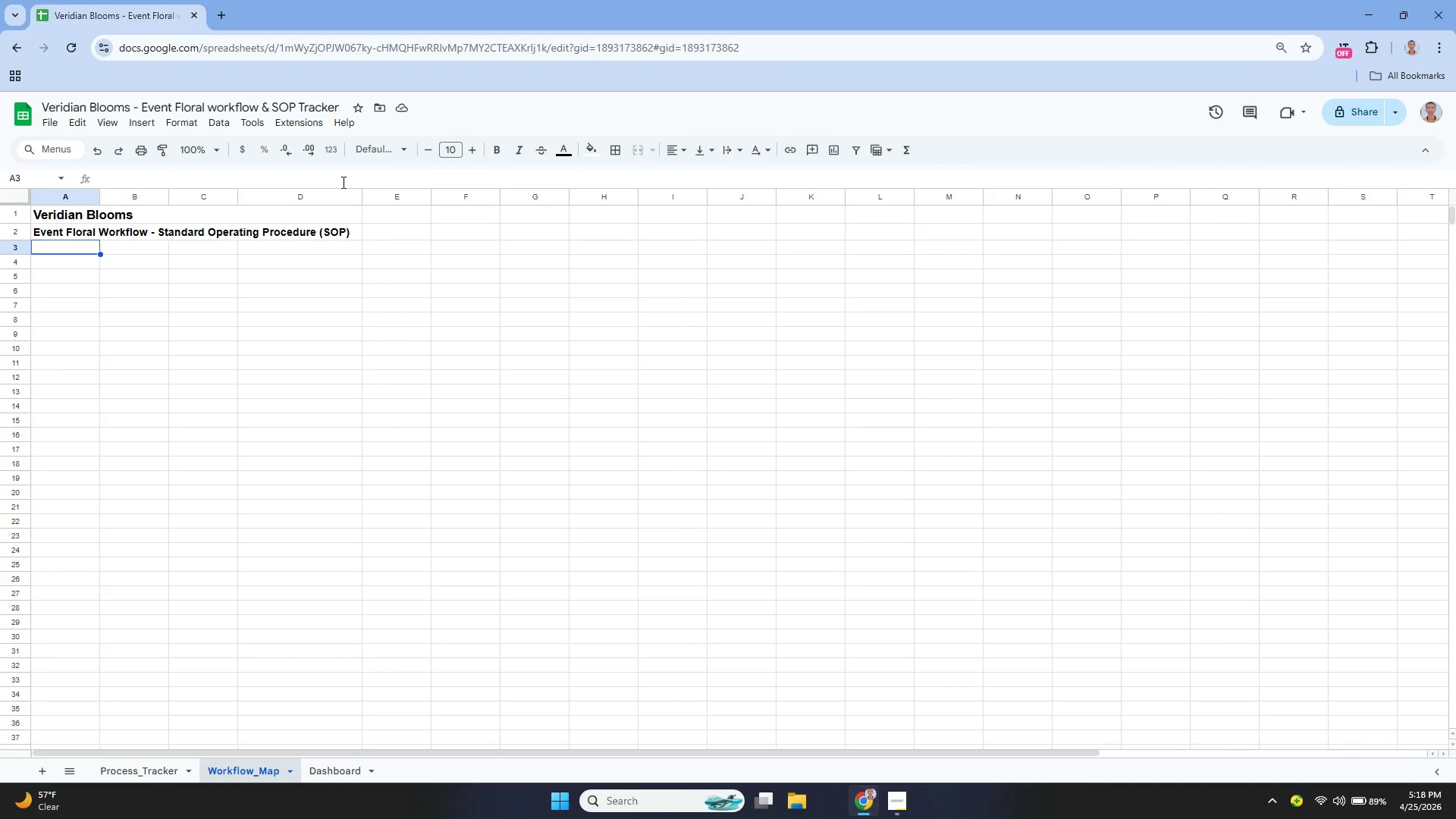 
wait(5.22)
 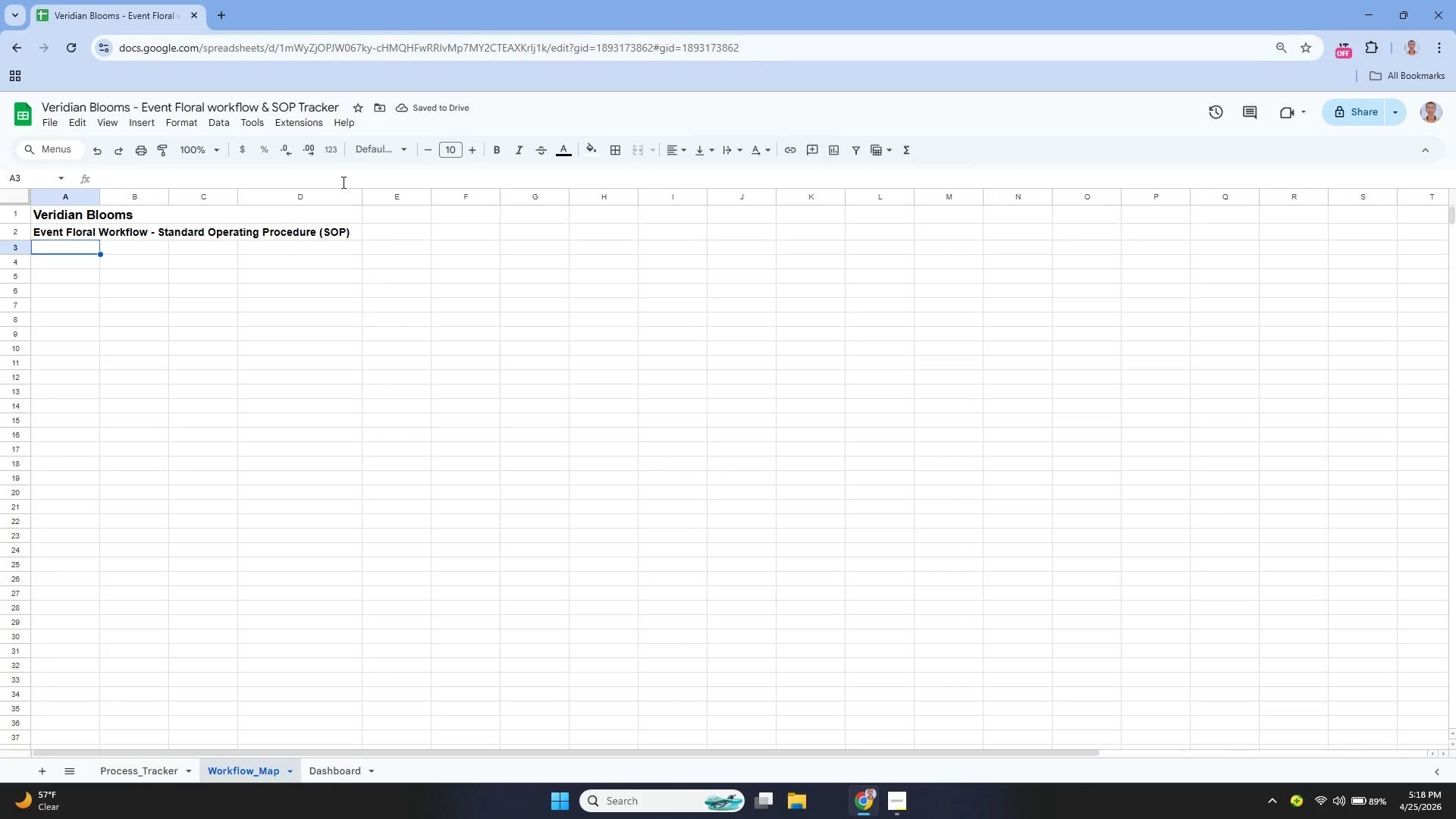 
key(Enter)
 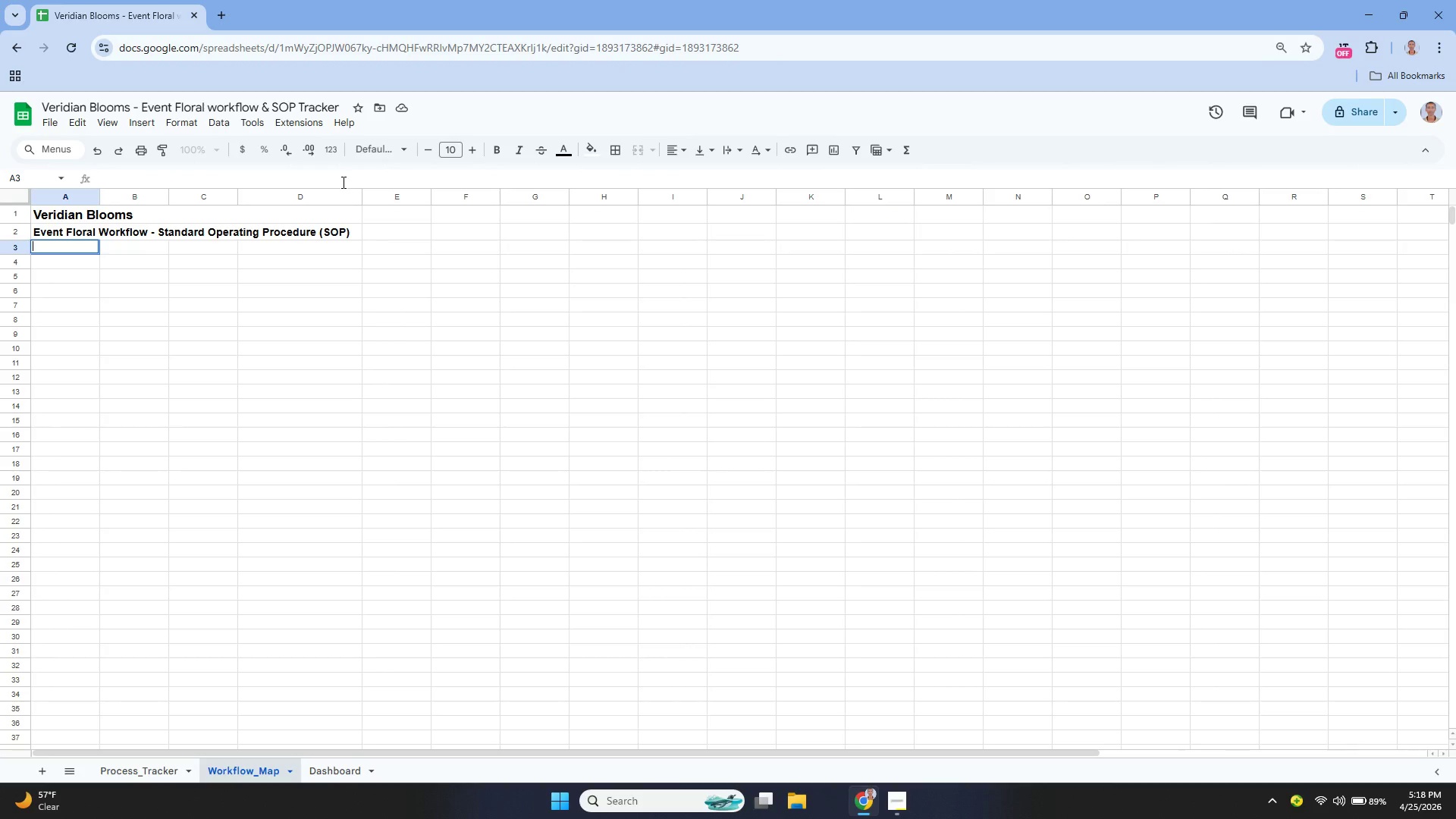 
type(Phase)
 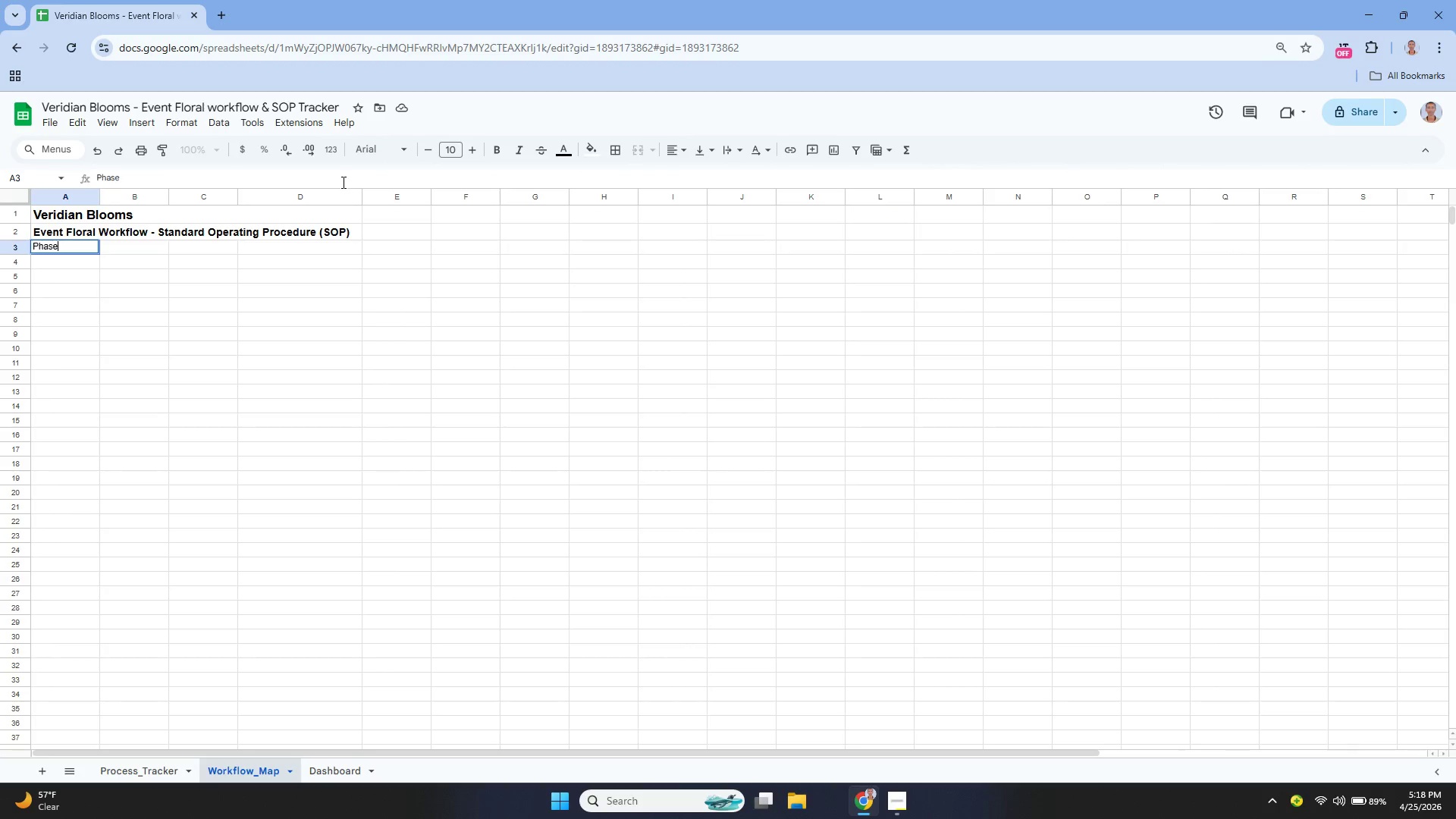 
key(Enter)
 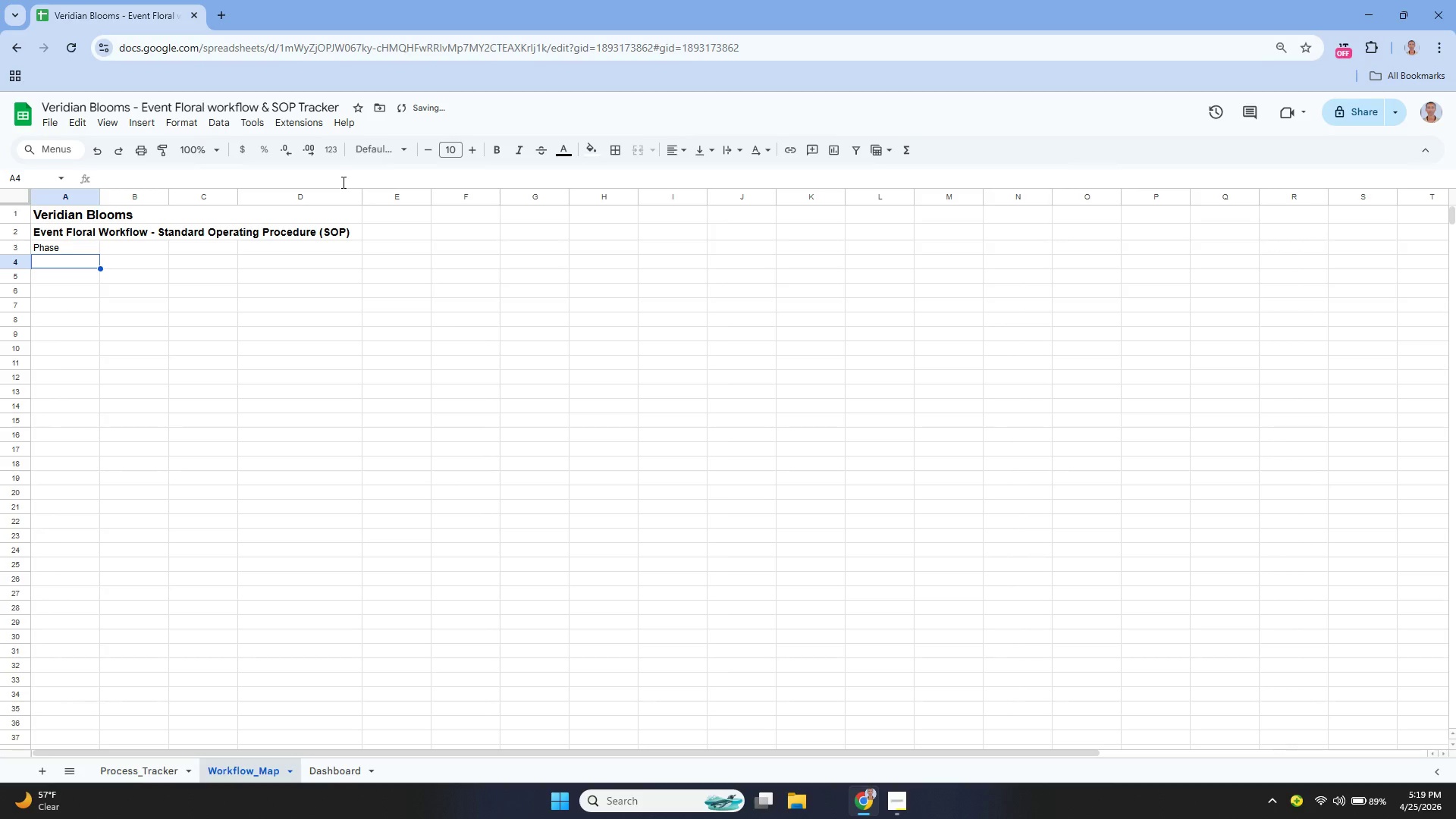 
key(ArrowUp)
 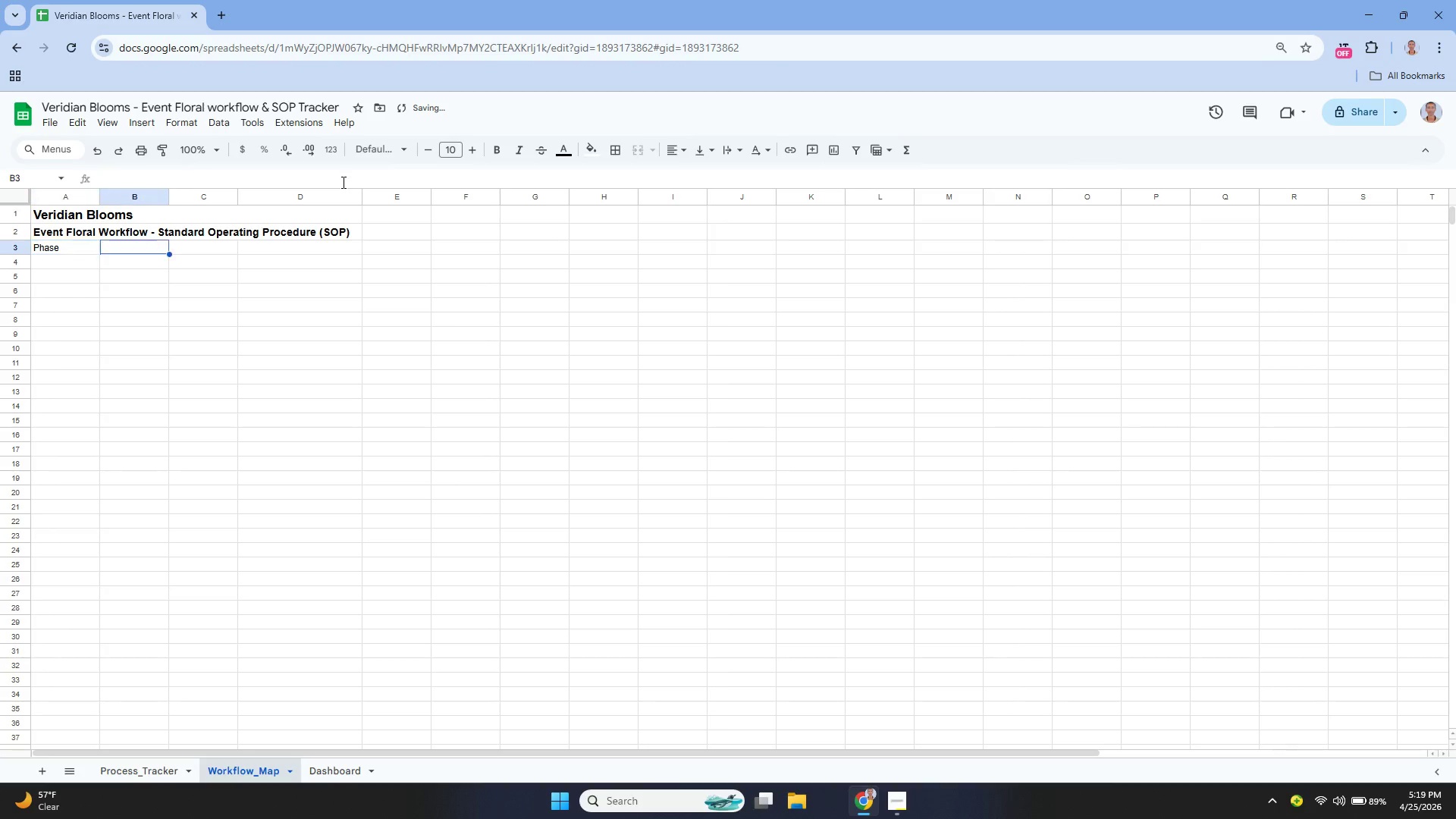 
key(ArrowRight)
 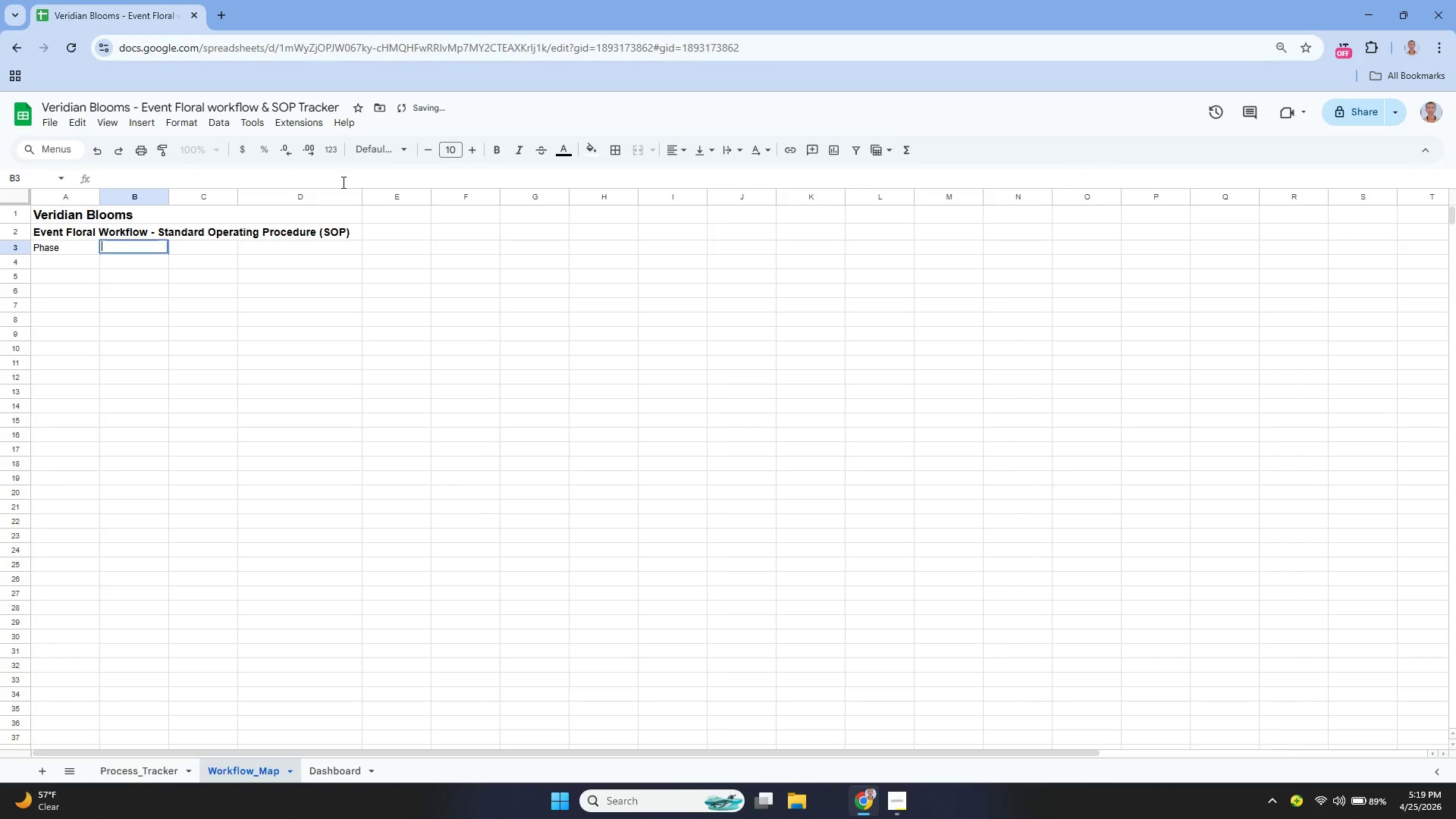 
key(Enter)
 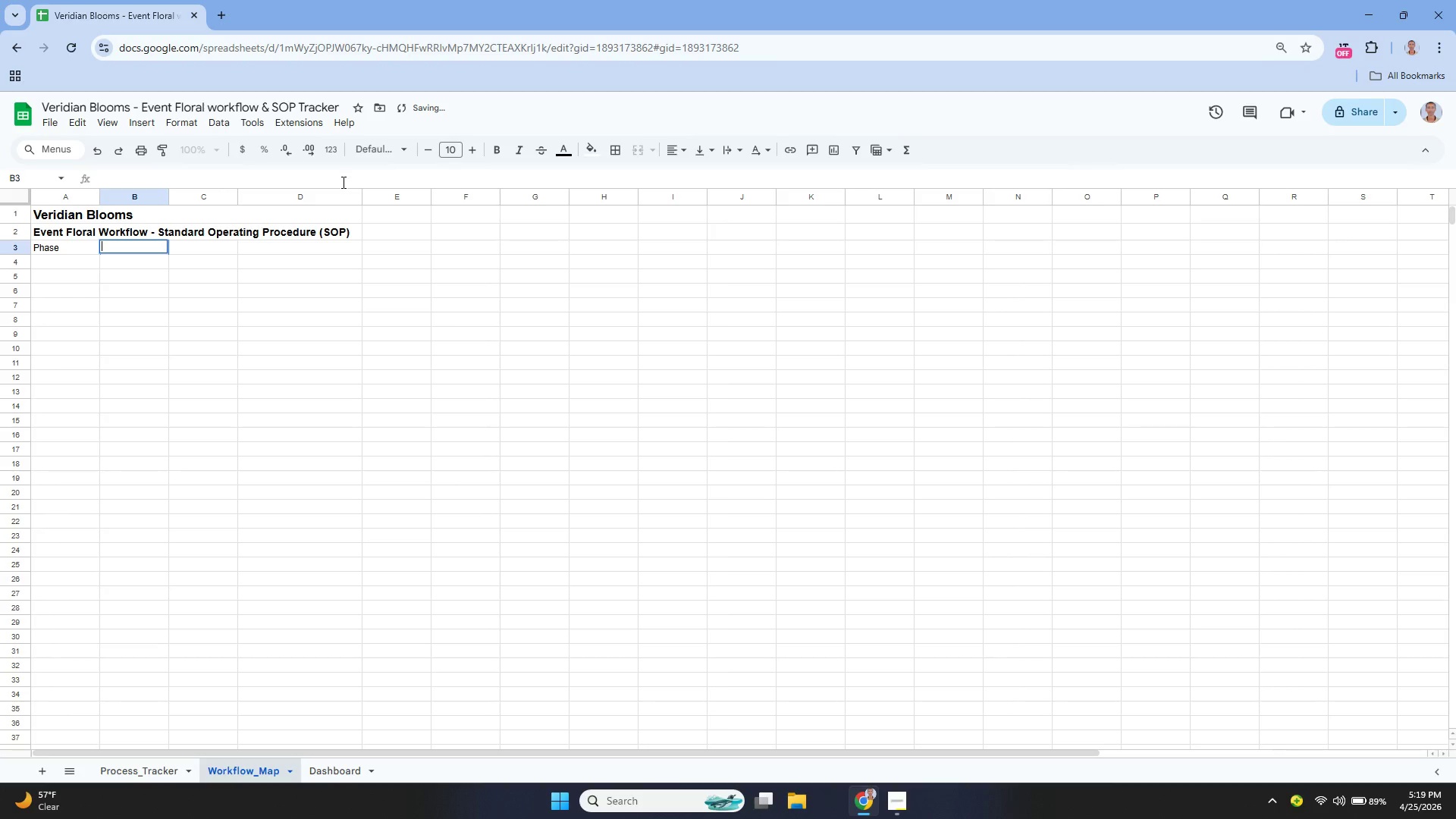 
key(Shift+D)
 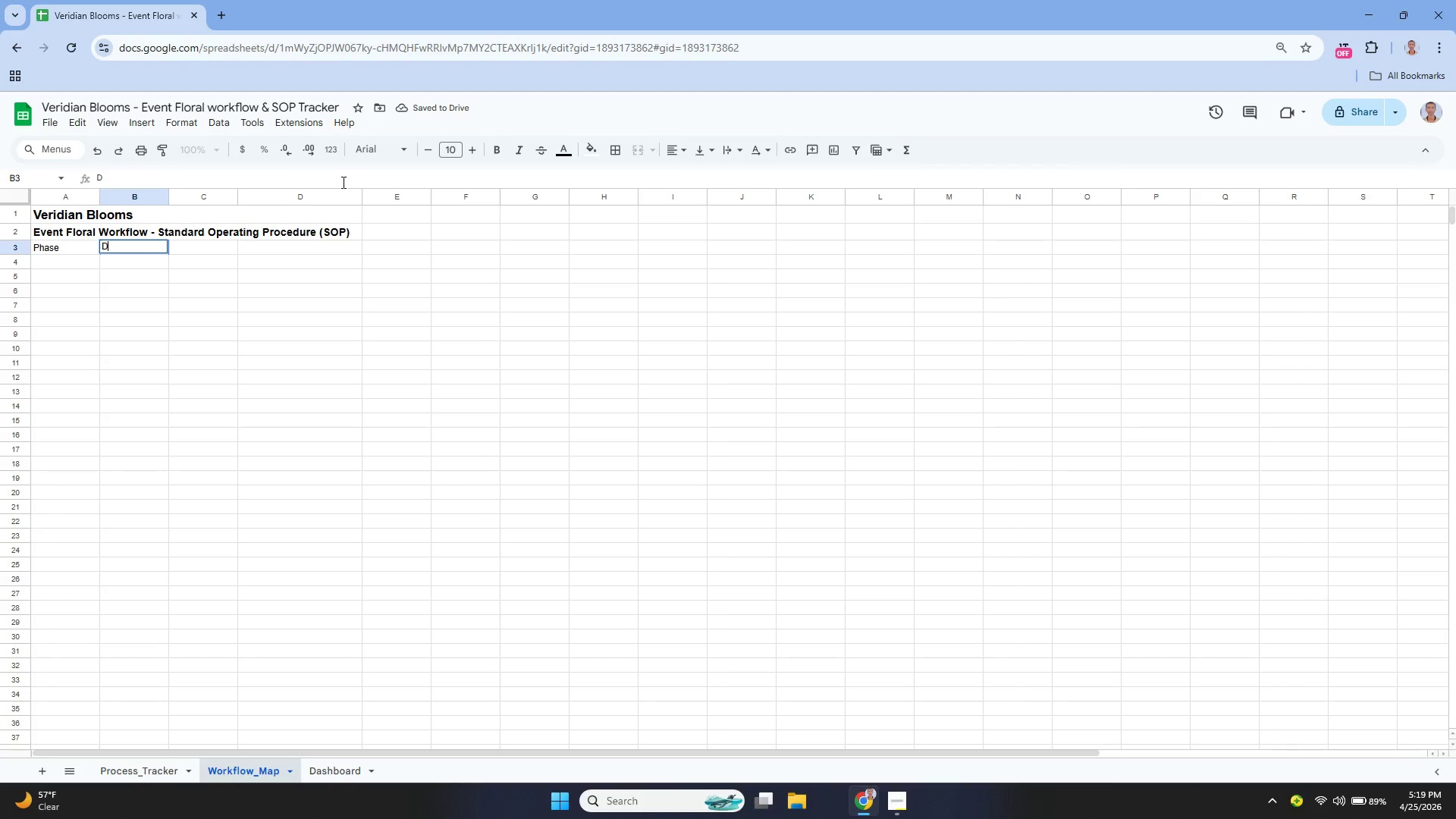 
key(Enter)
 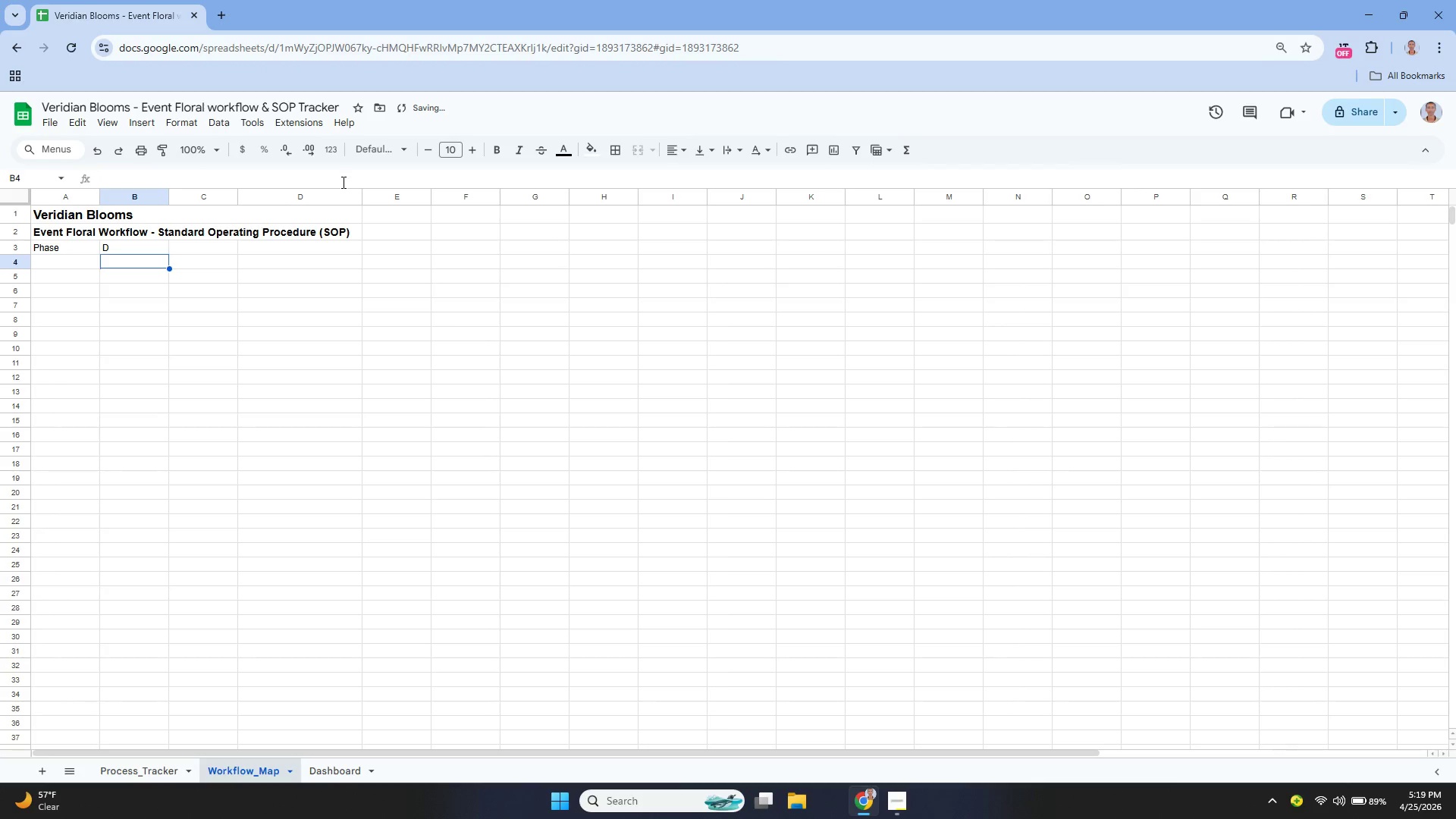 
key(Backspace)
 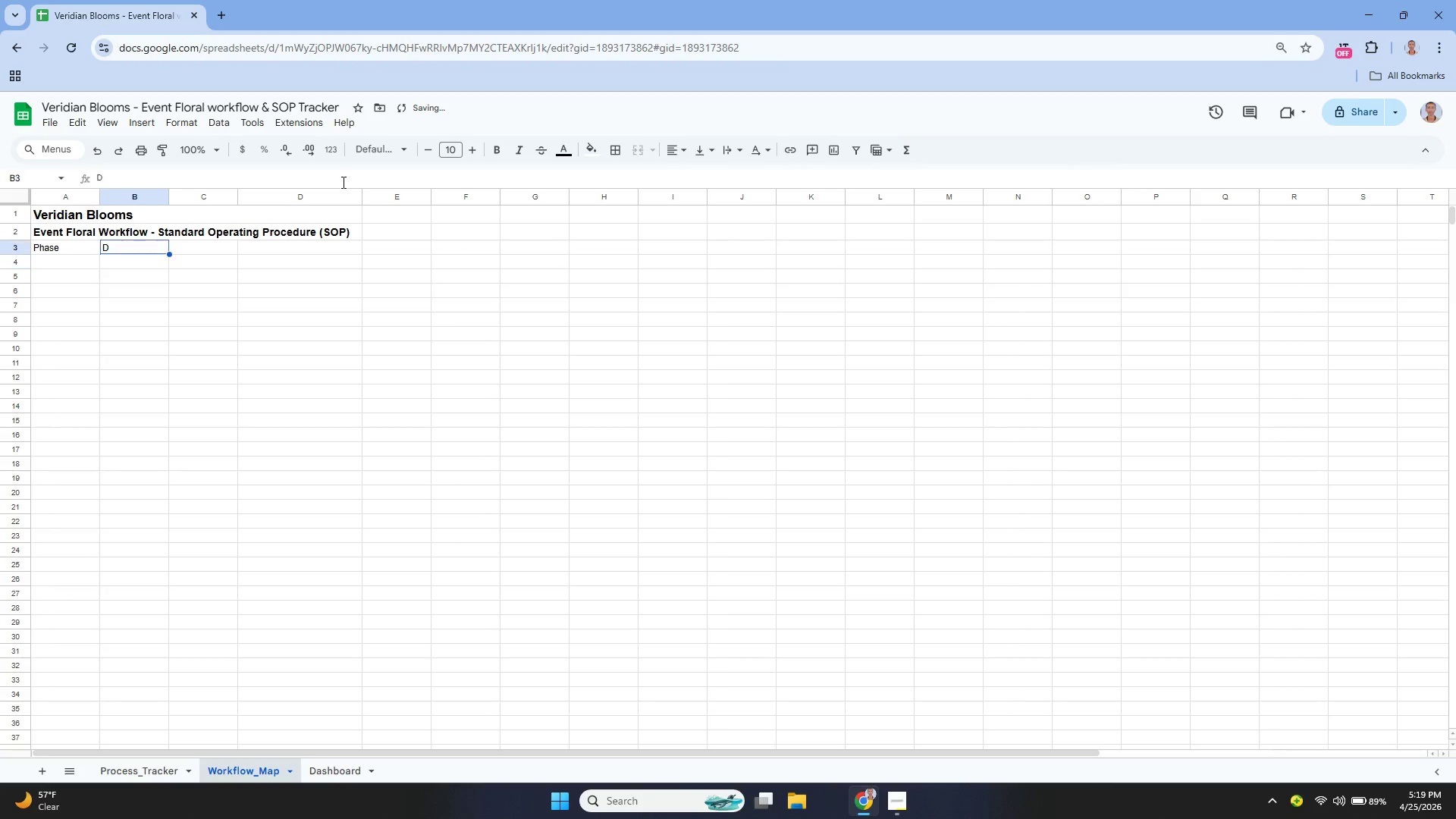 
key(ArrowUp)
 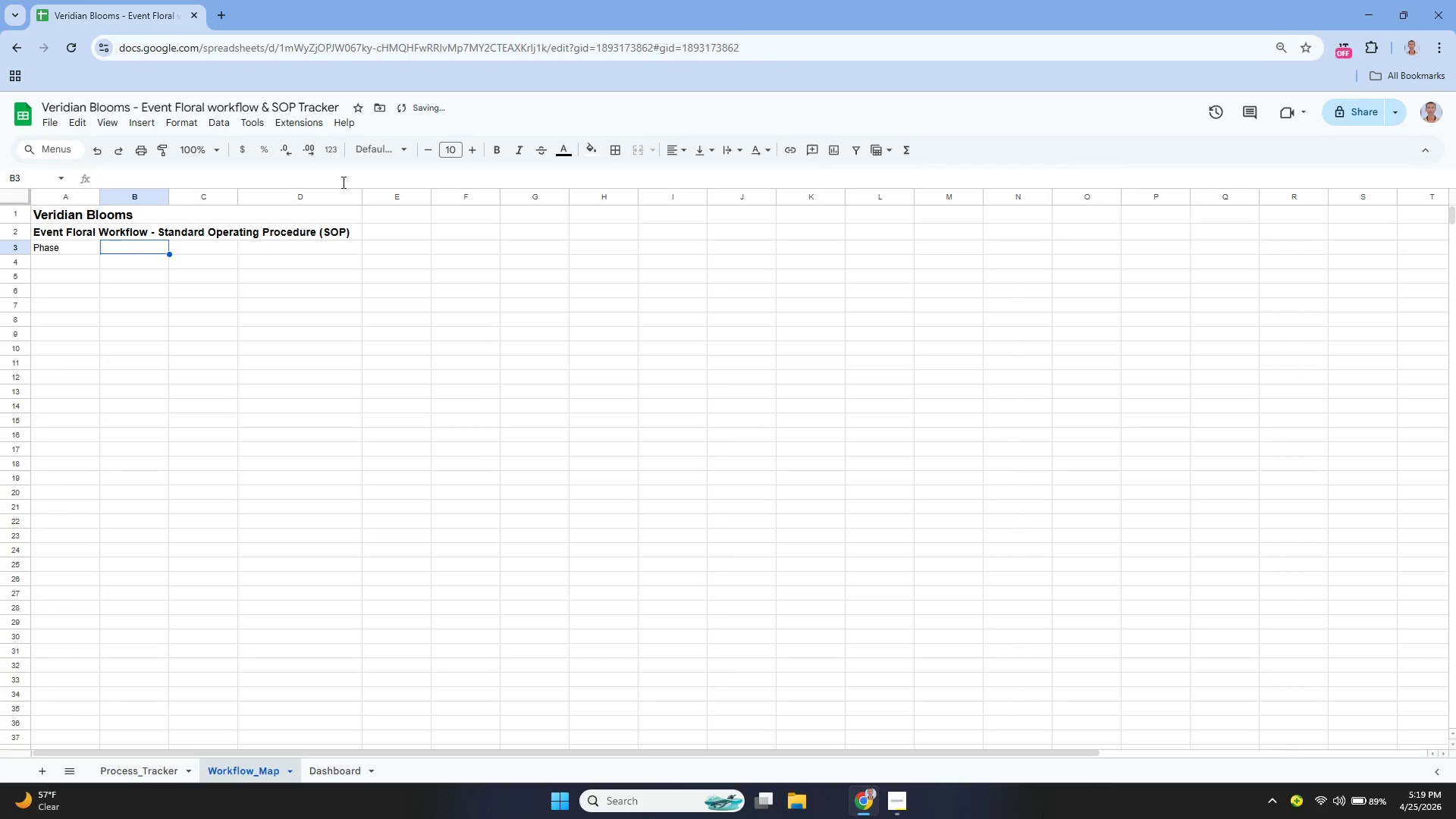 
key(Backspace)
 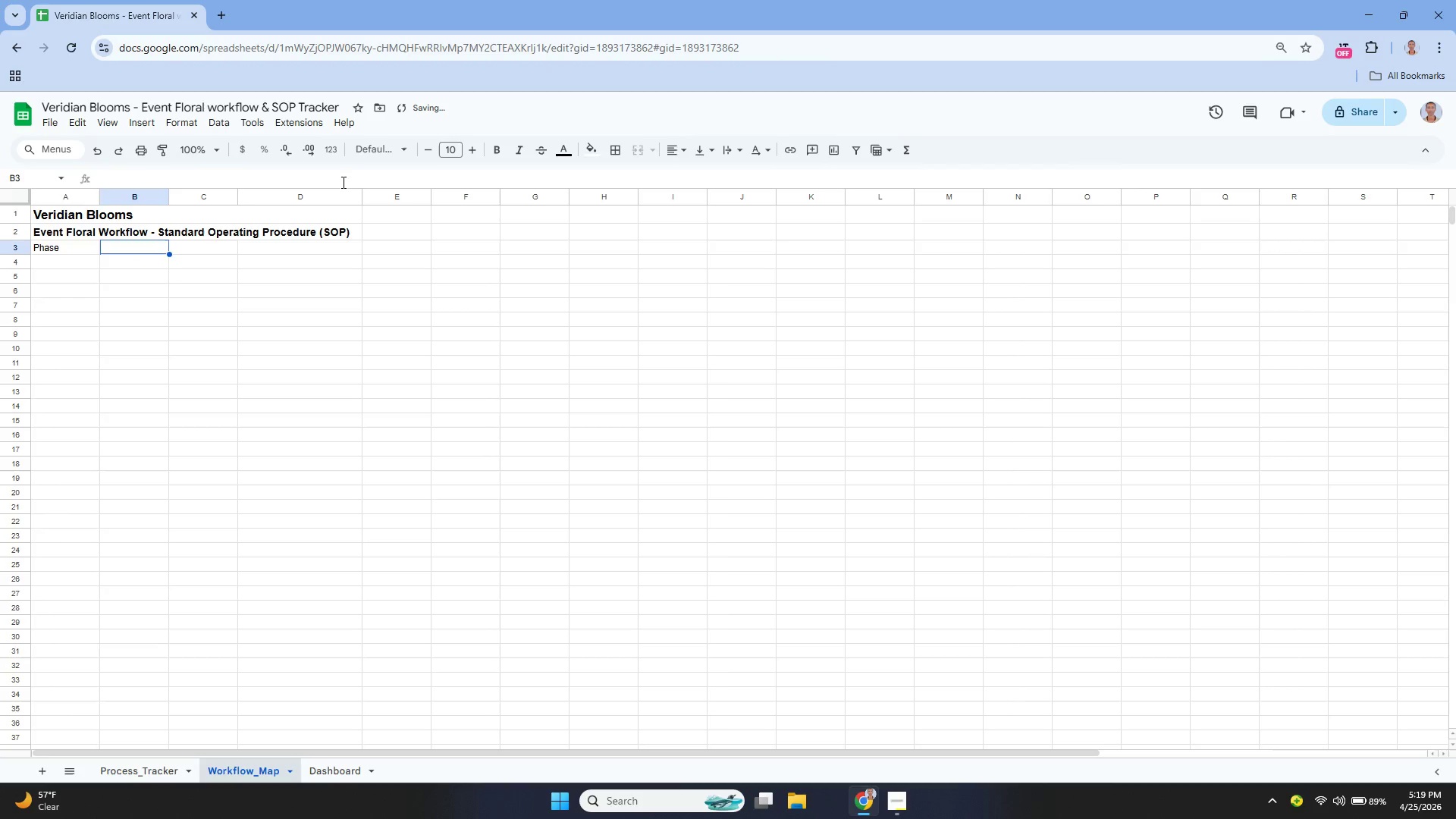 
key(ArrowLeft)
 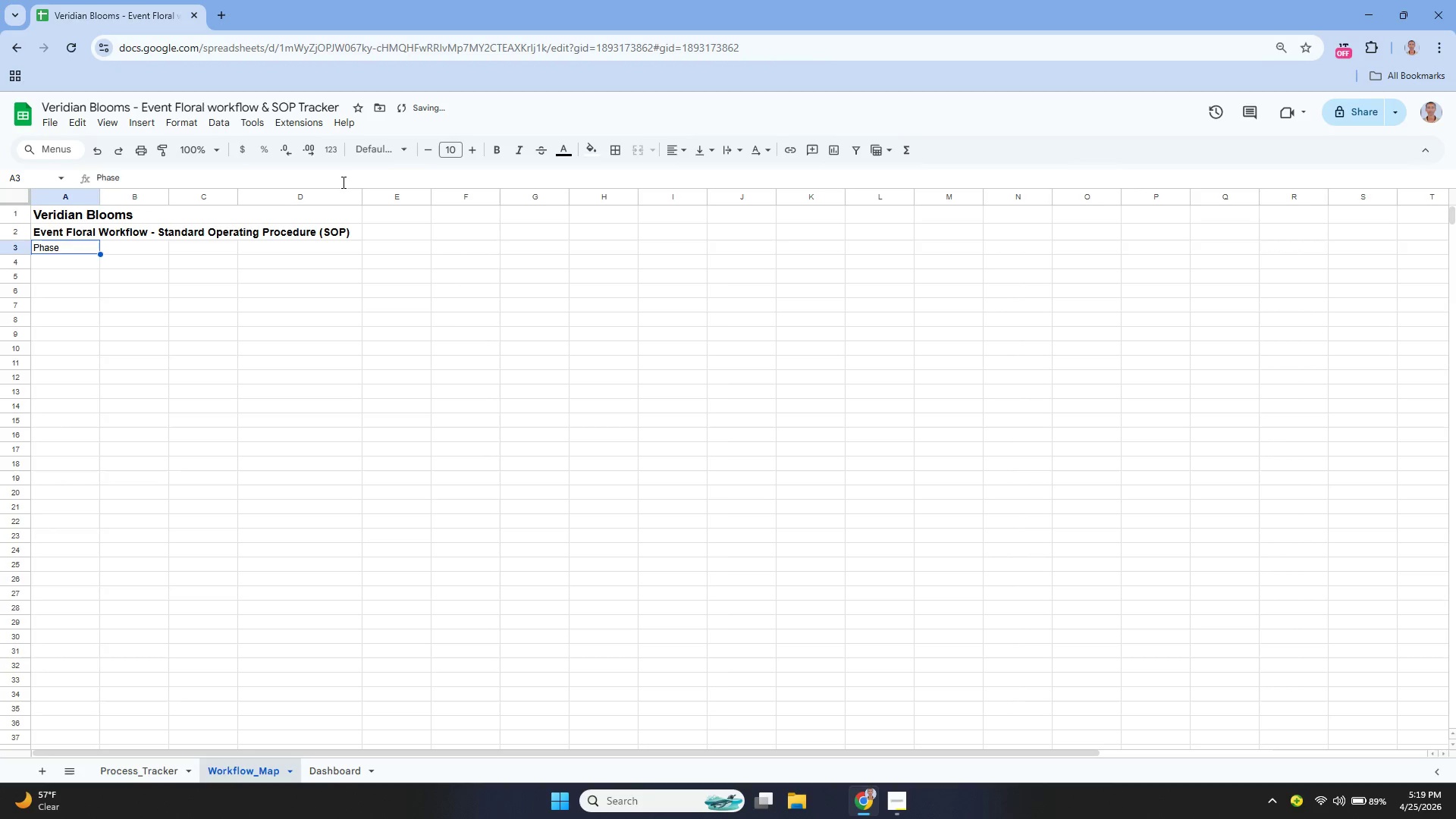 
key(Backspace)
 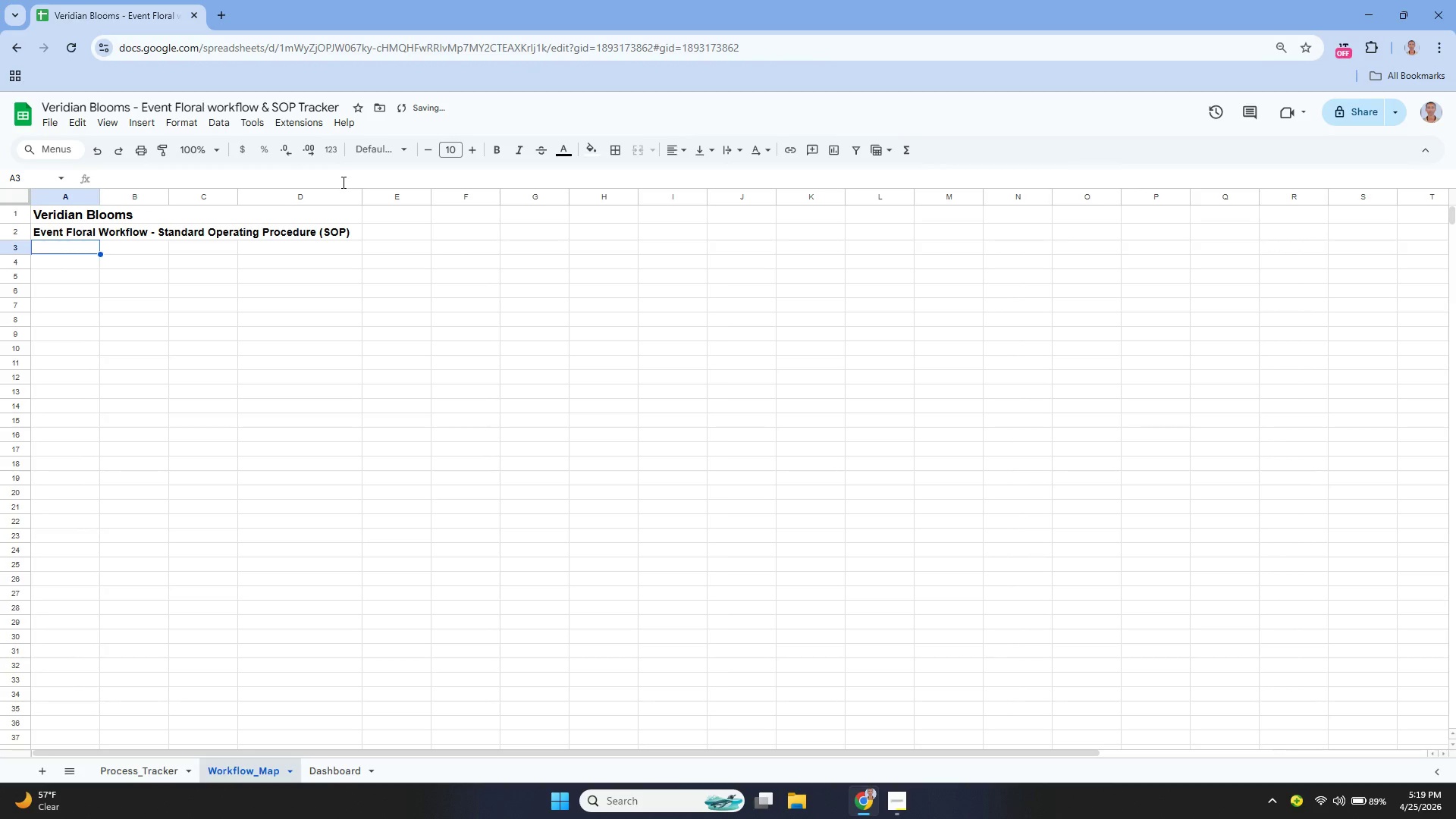 
key(Backspace)
 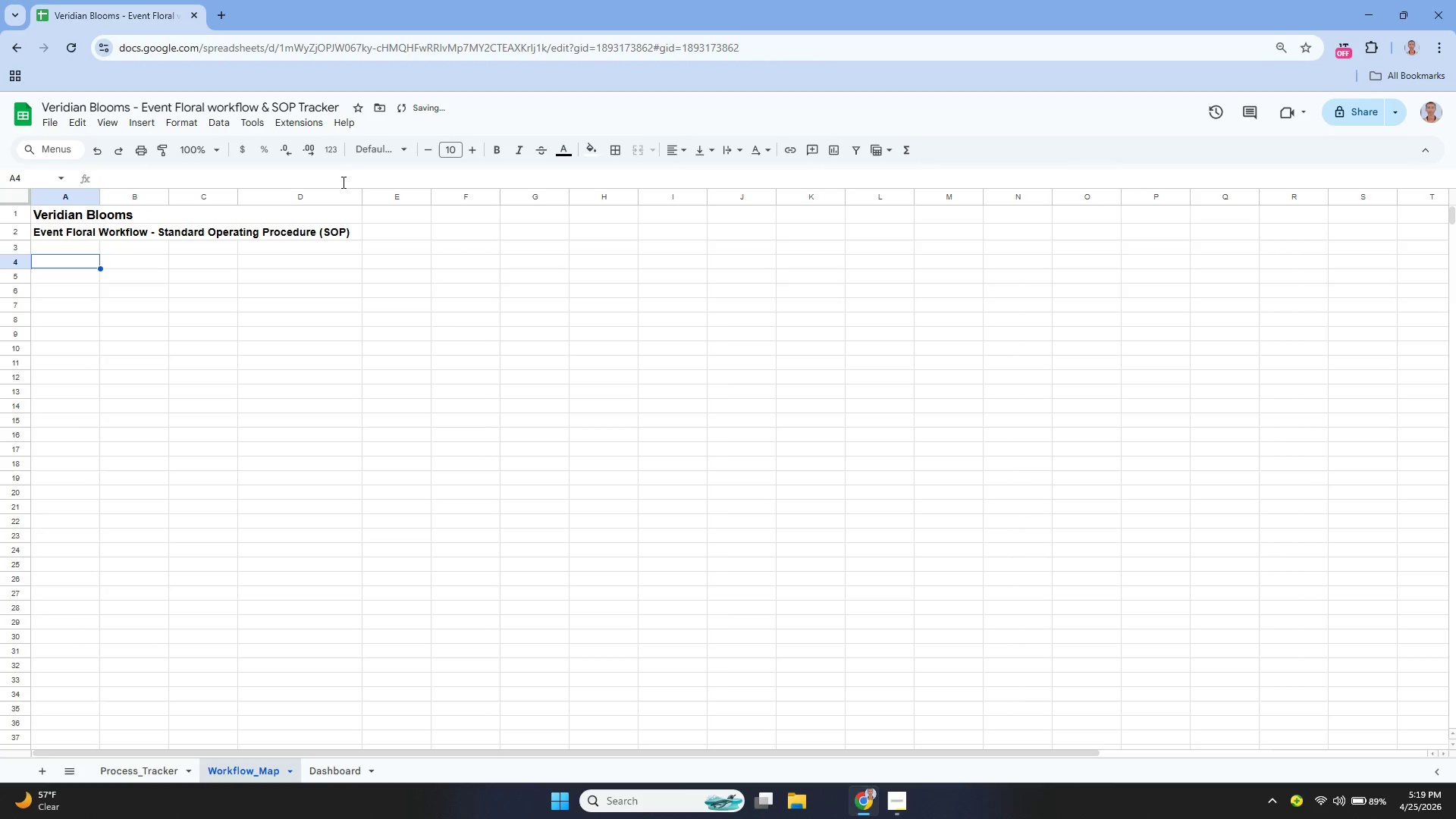 
key(ArrowDown)
 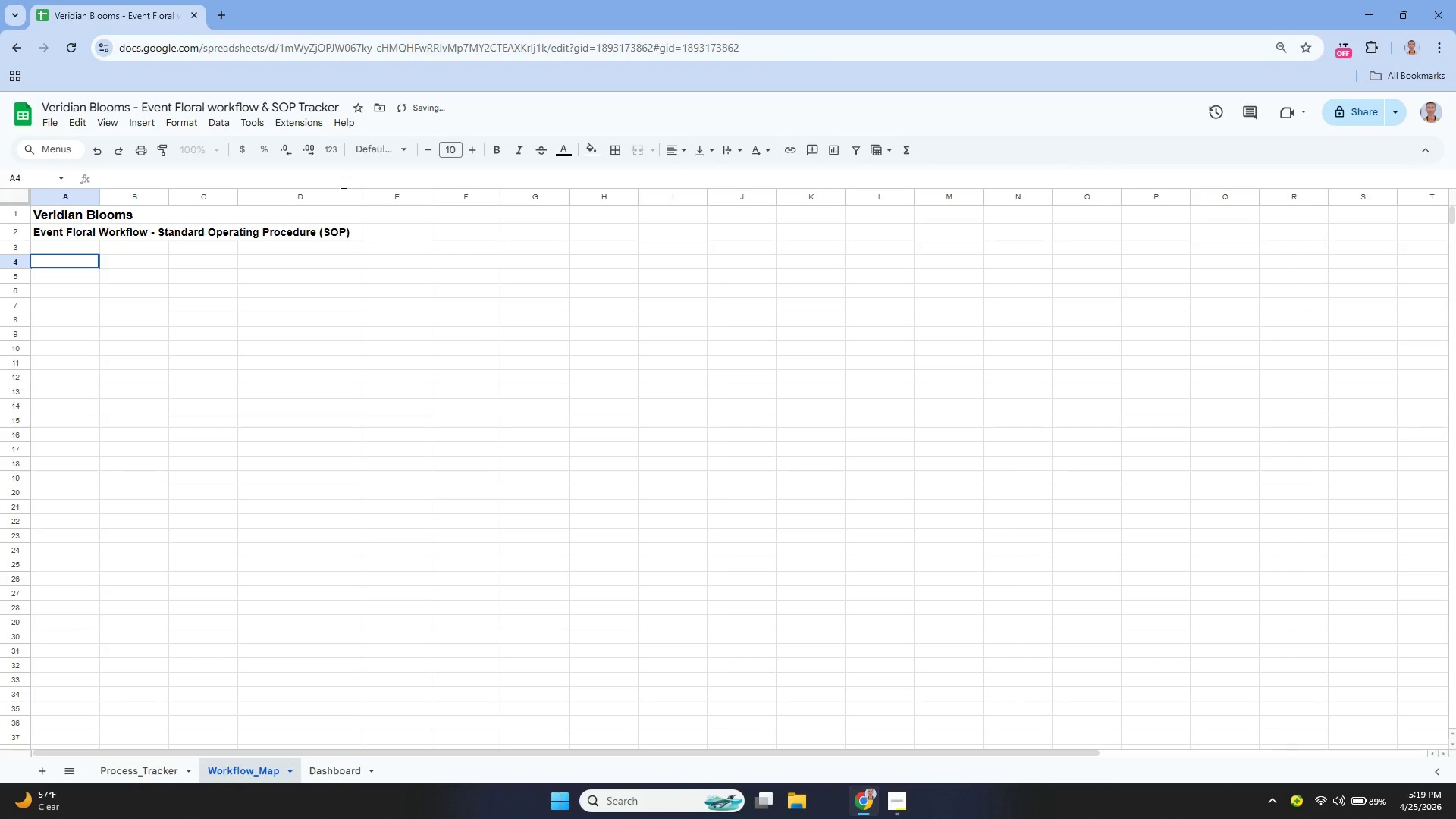 
key(Enter)
 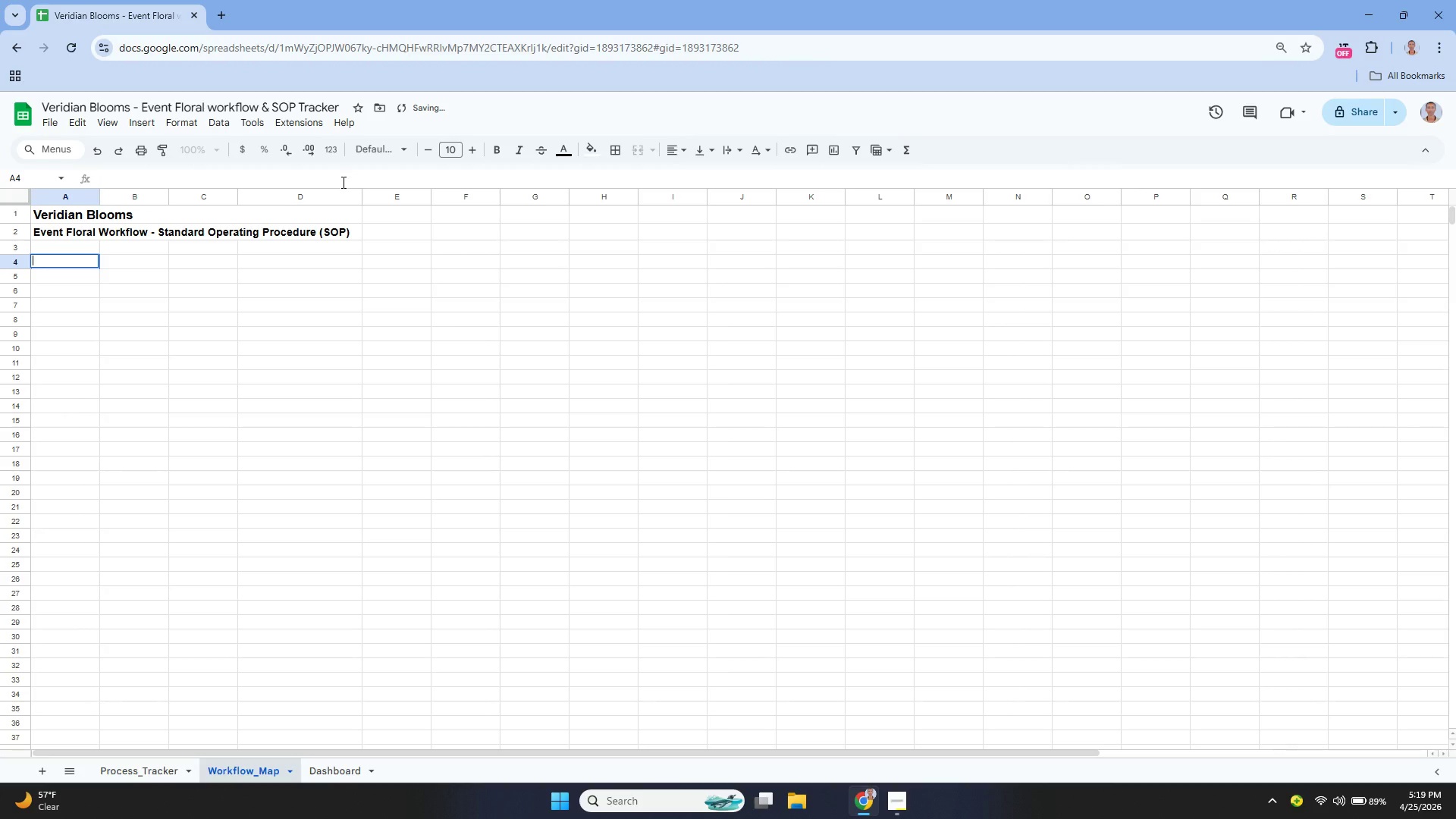 
type(Phase)
key(Tab)
type(Description)
 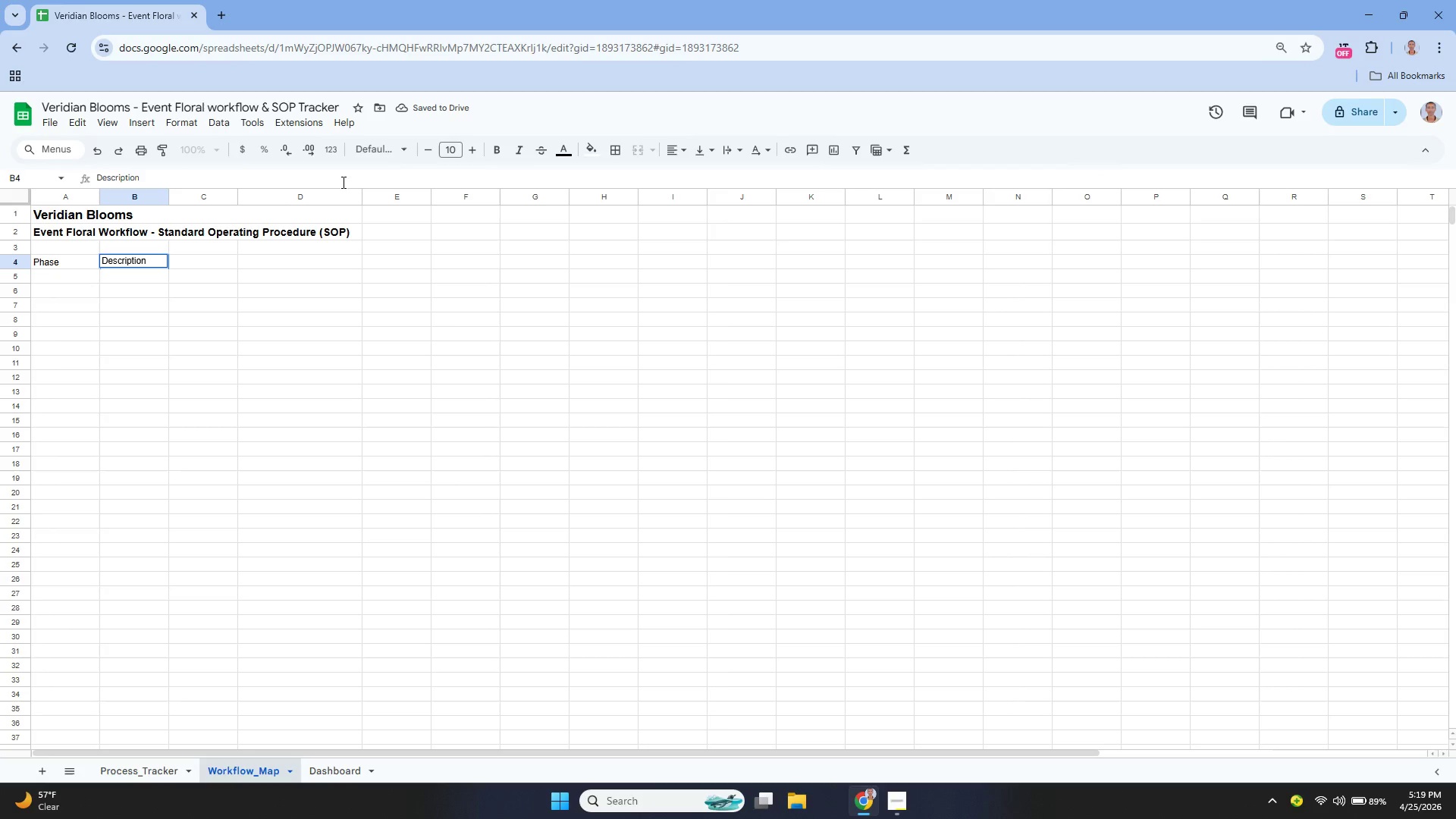 
key(Enter)
 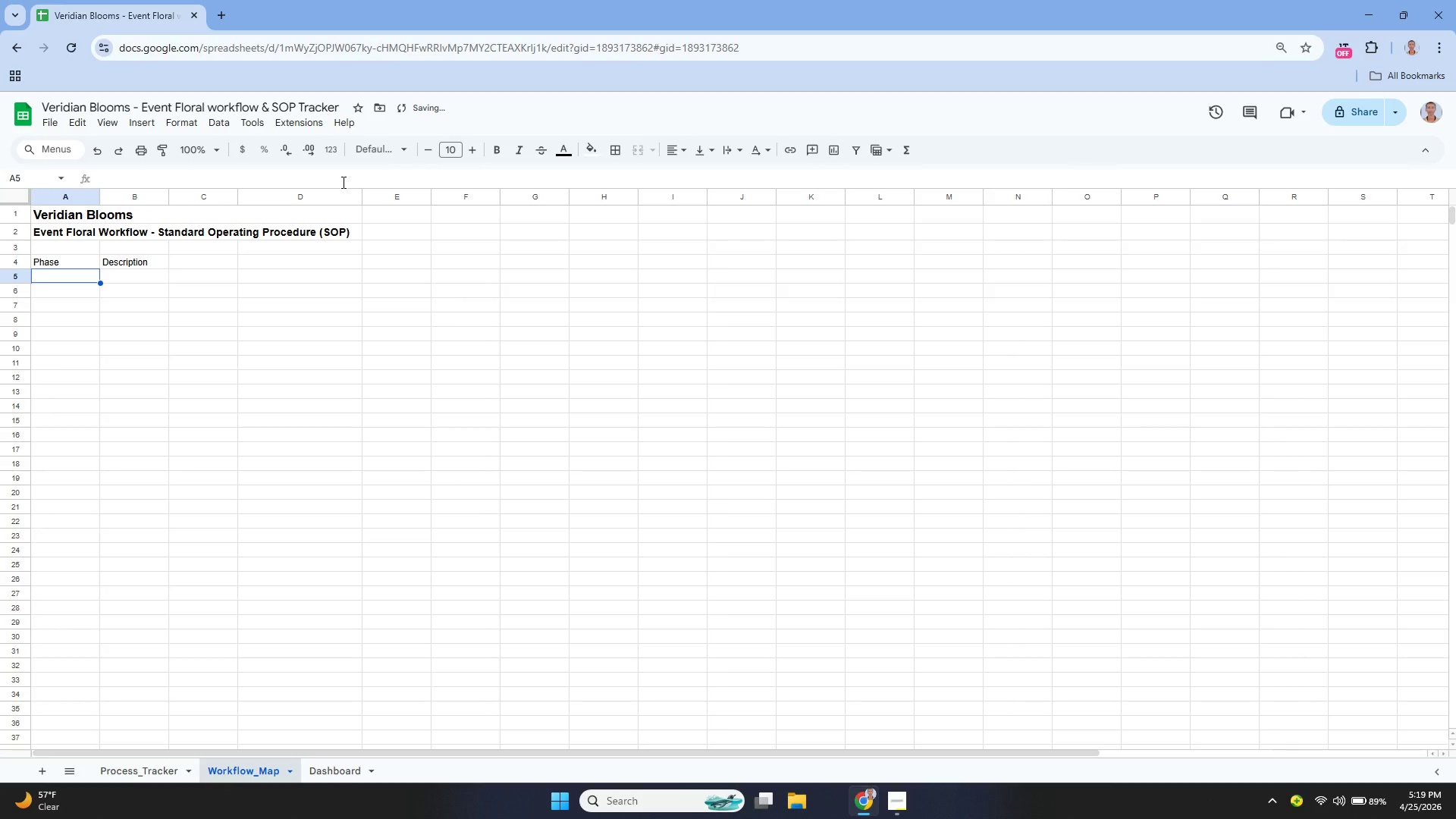 
key(ArrowUp)
 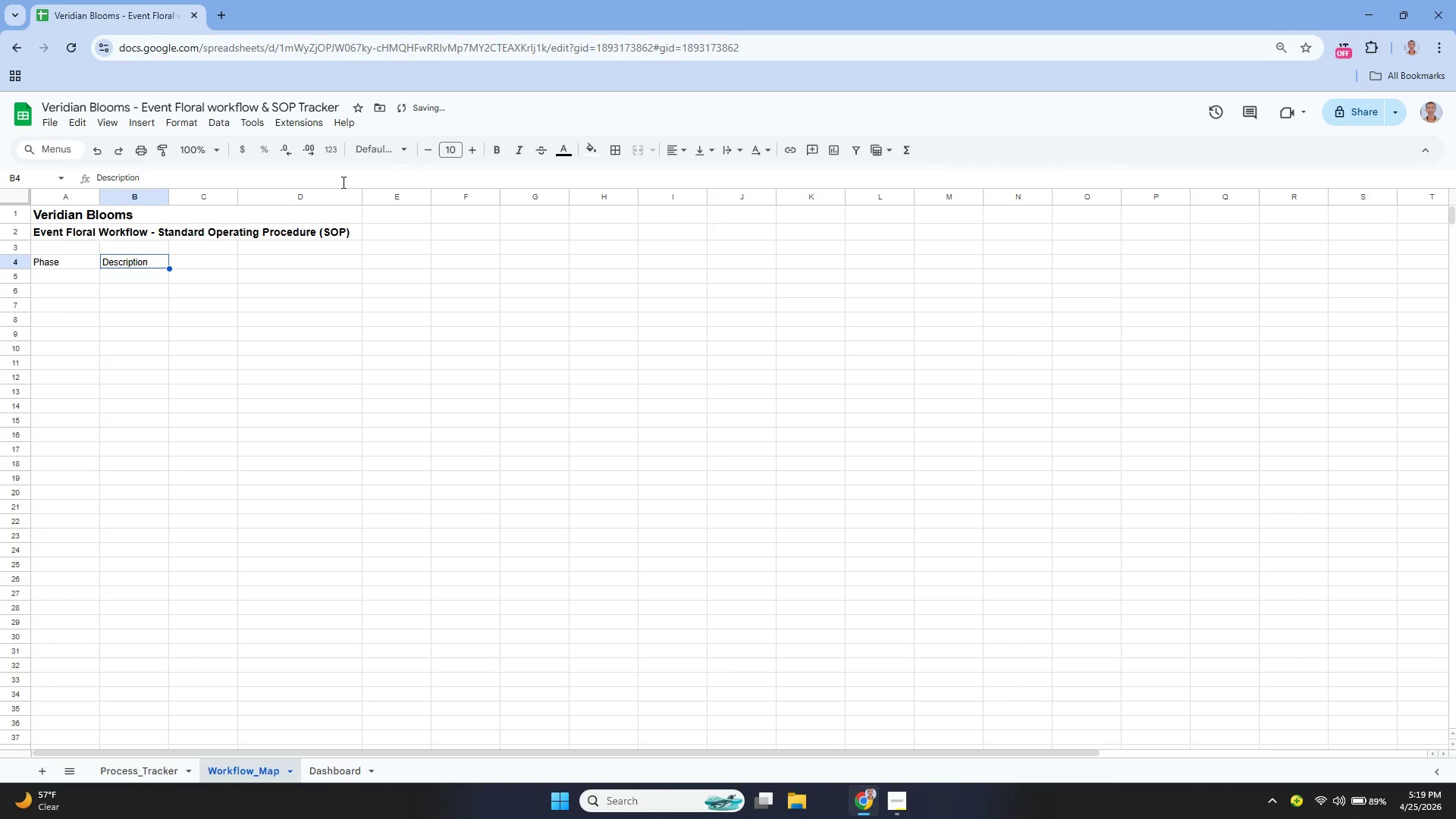 
key(ArrowRight)
 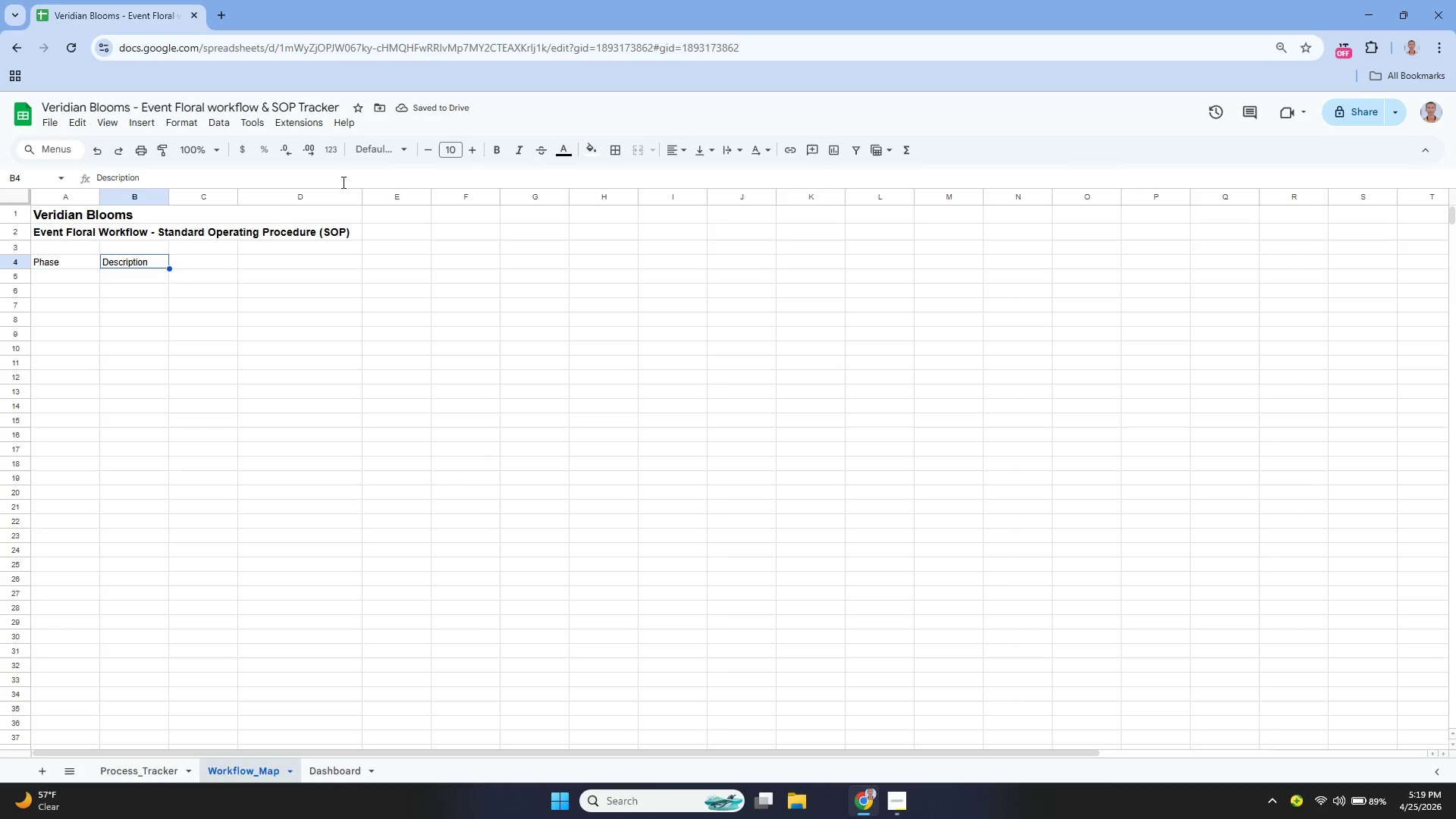 
key(ArrowRight)
 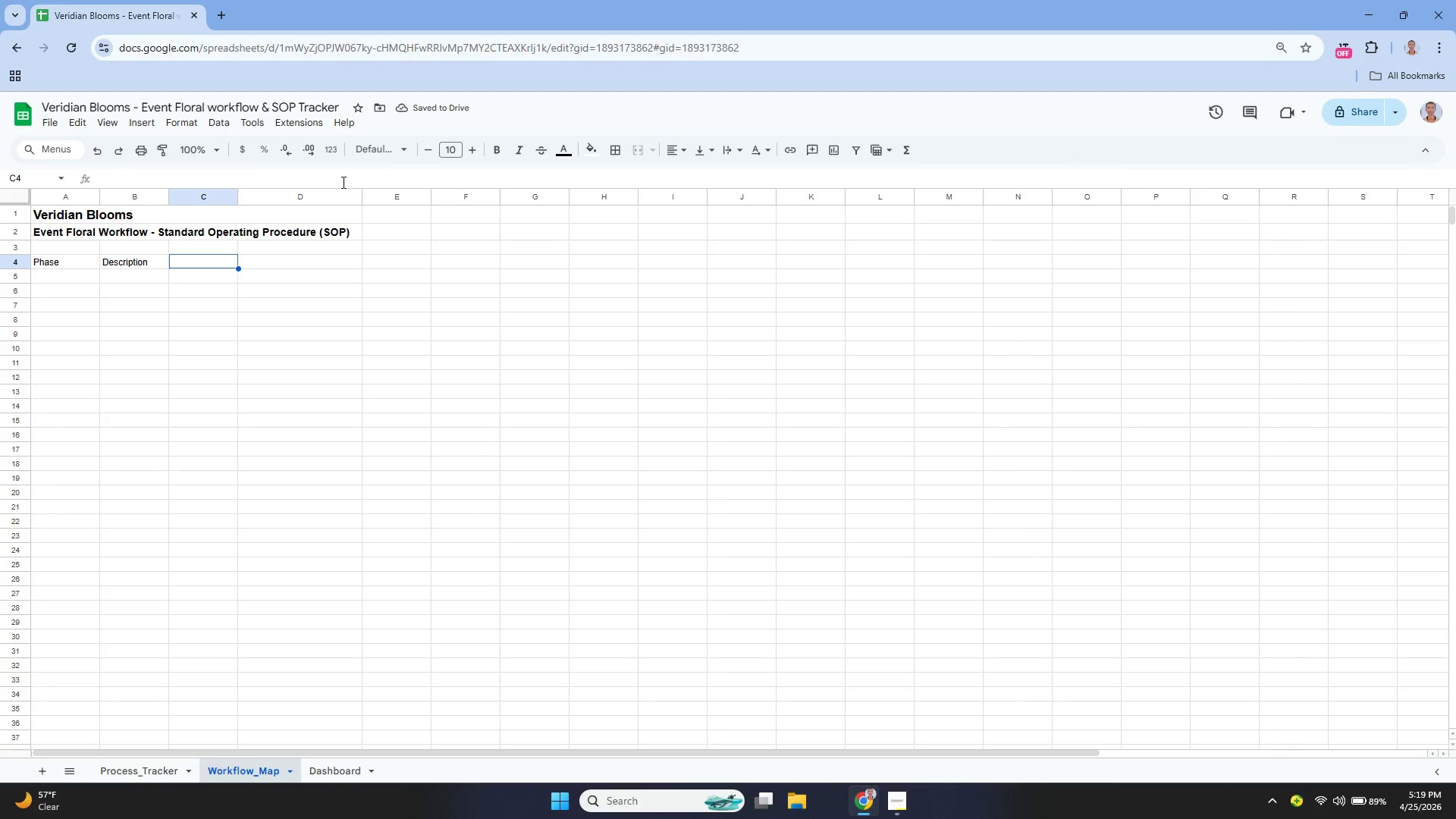 
type(Responsible Department)
key(Tab)
 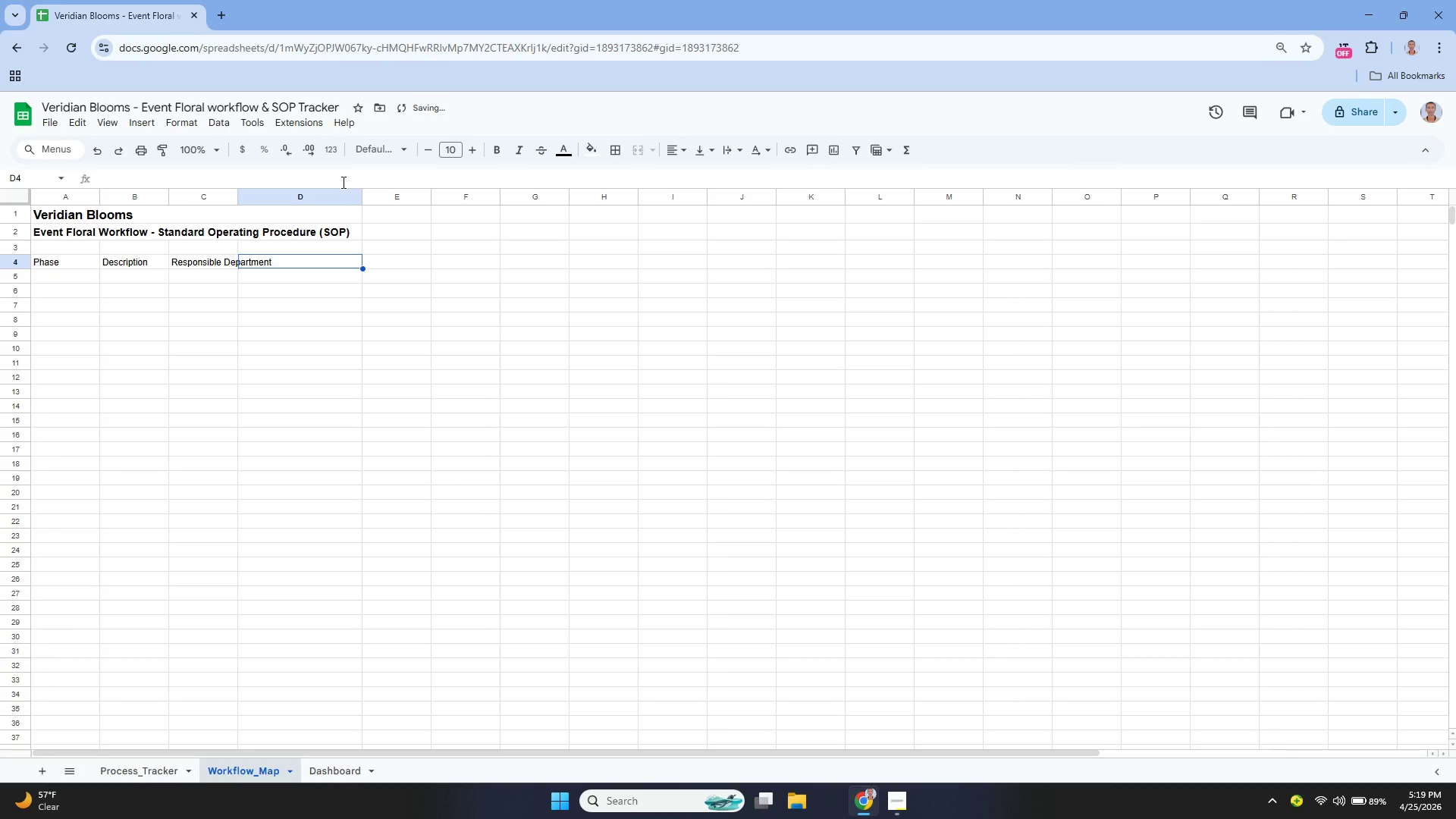 
type(Estimated Dua)
key(Backspace)
type(ration)
 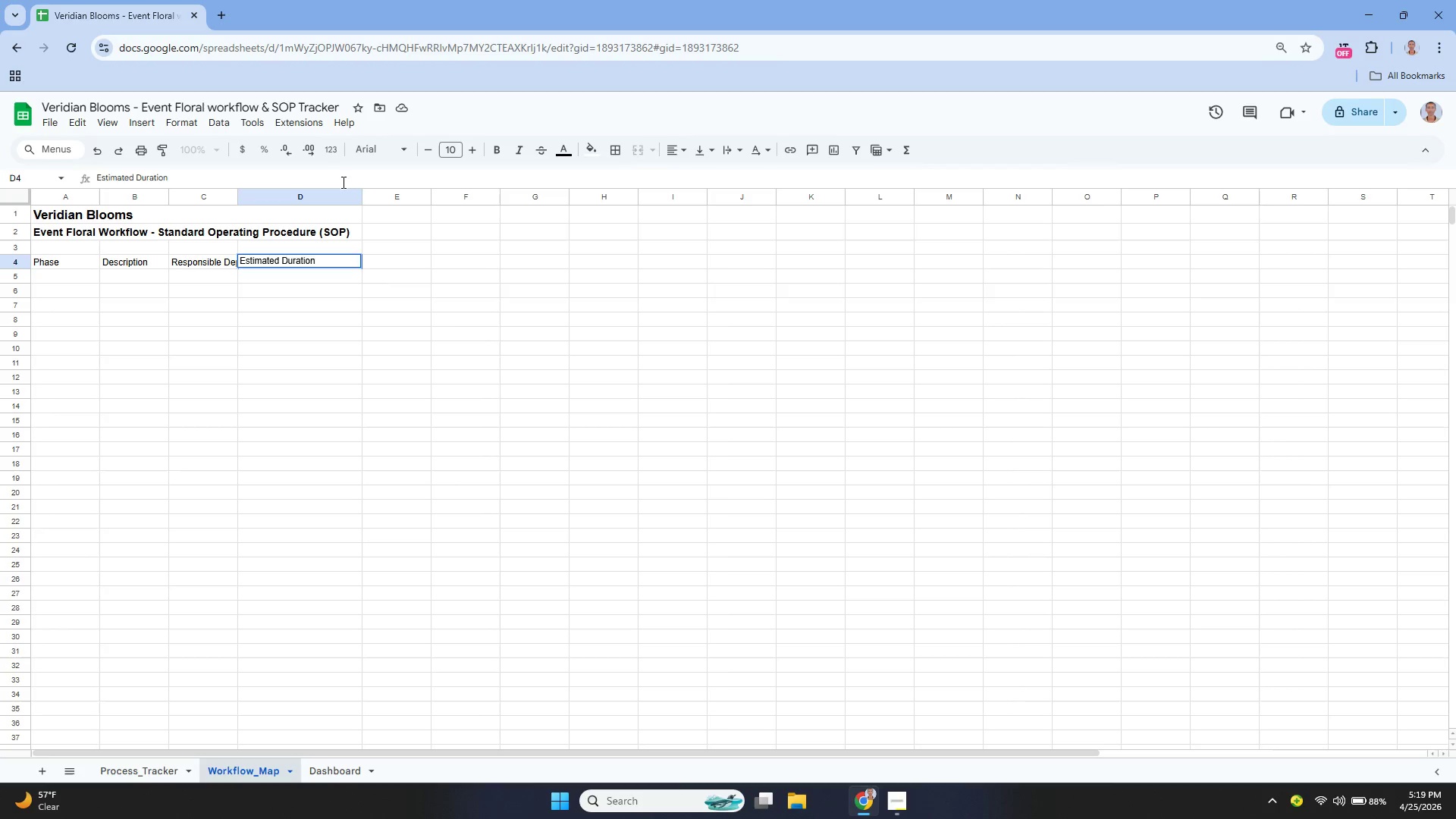 
key(Enter)
 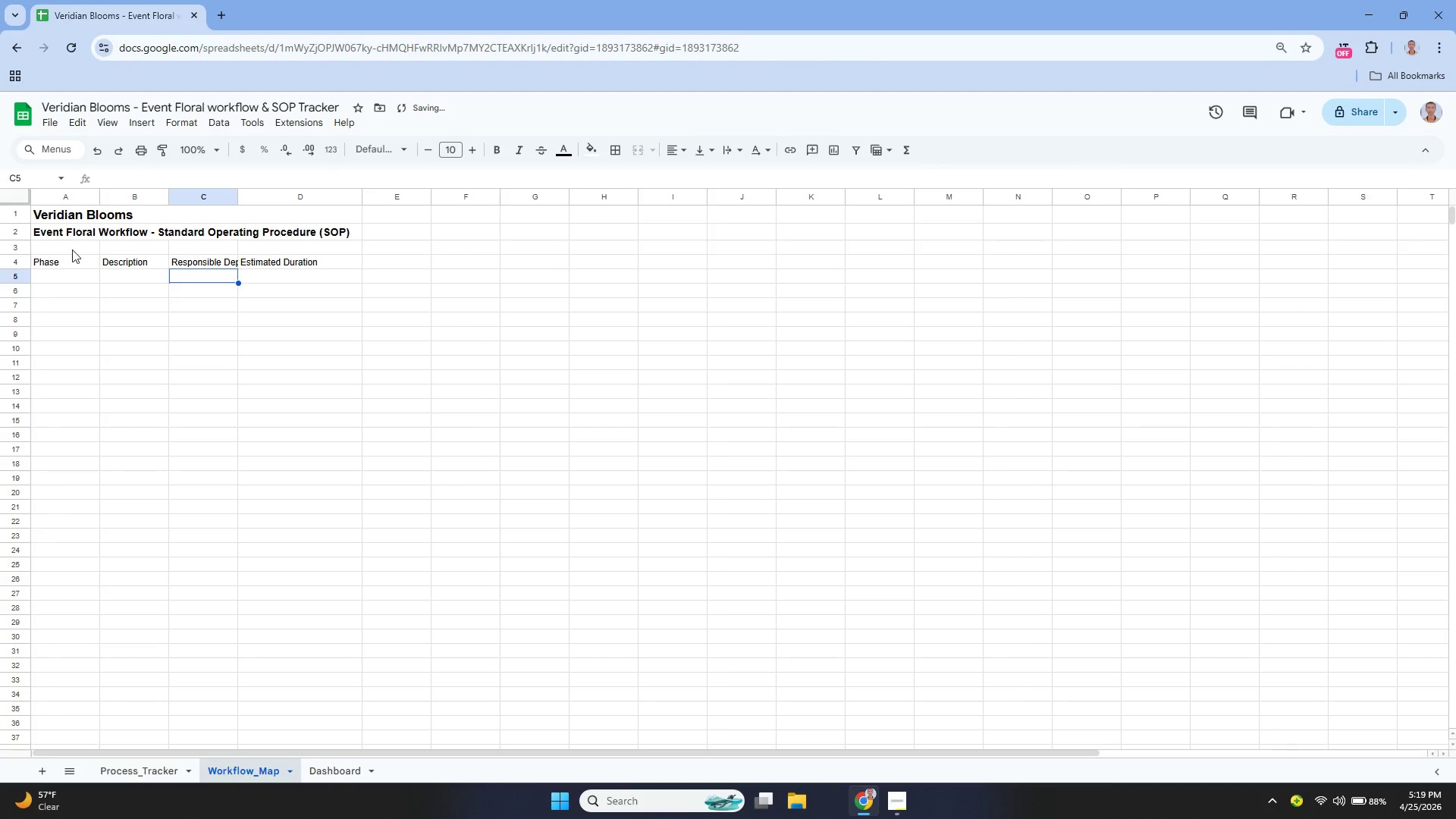 
left_click([64, 262])
 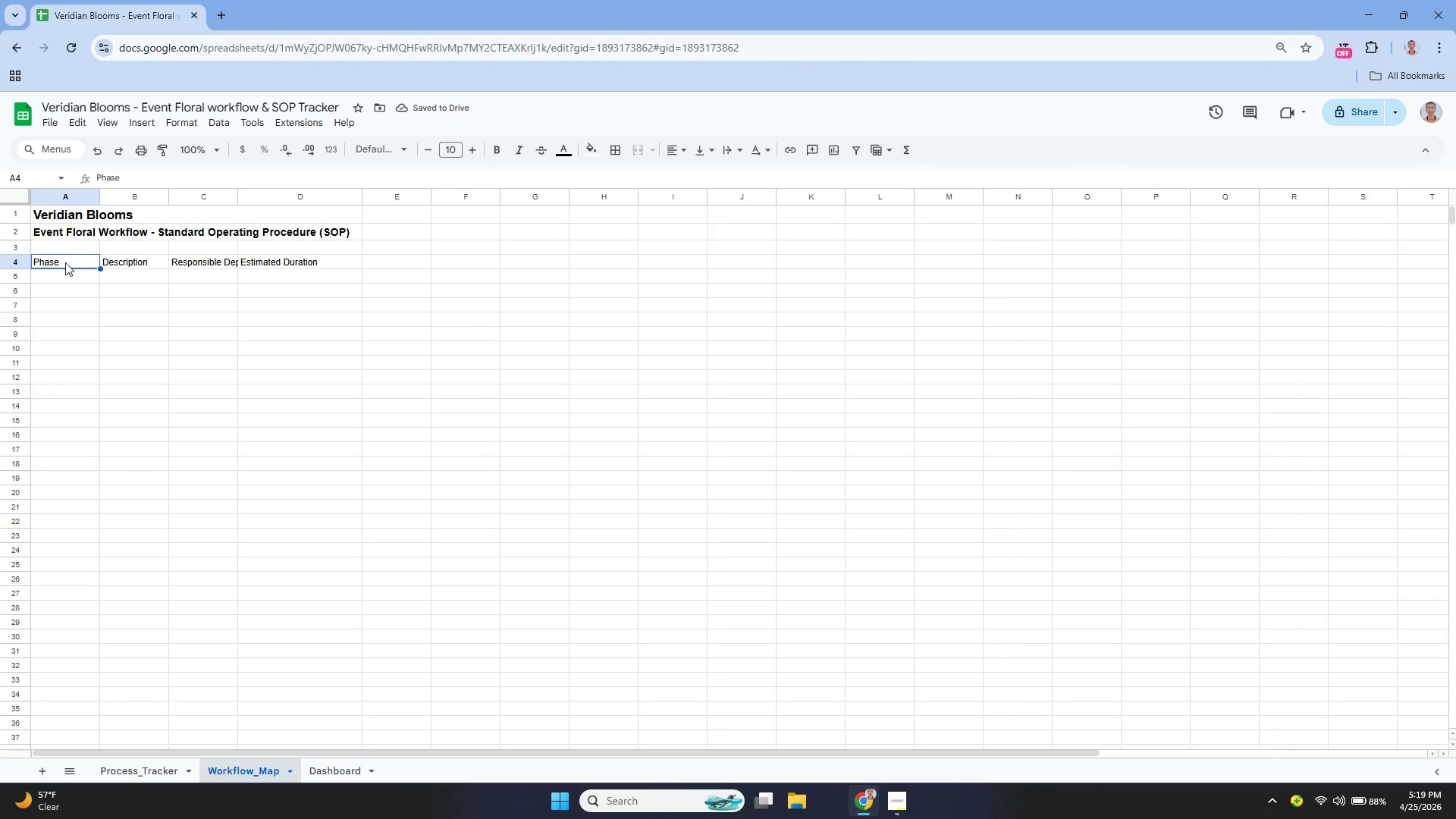 
left_click_drag(start_coordinate=[66, 262], to_coordinate=[311, 269])
 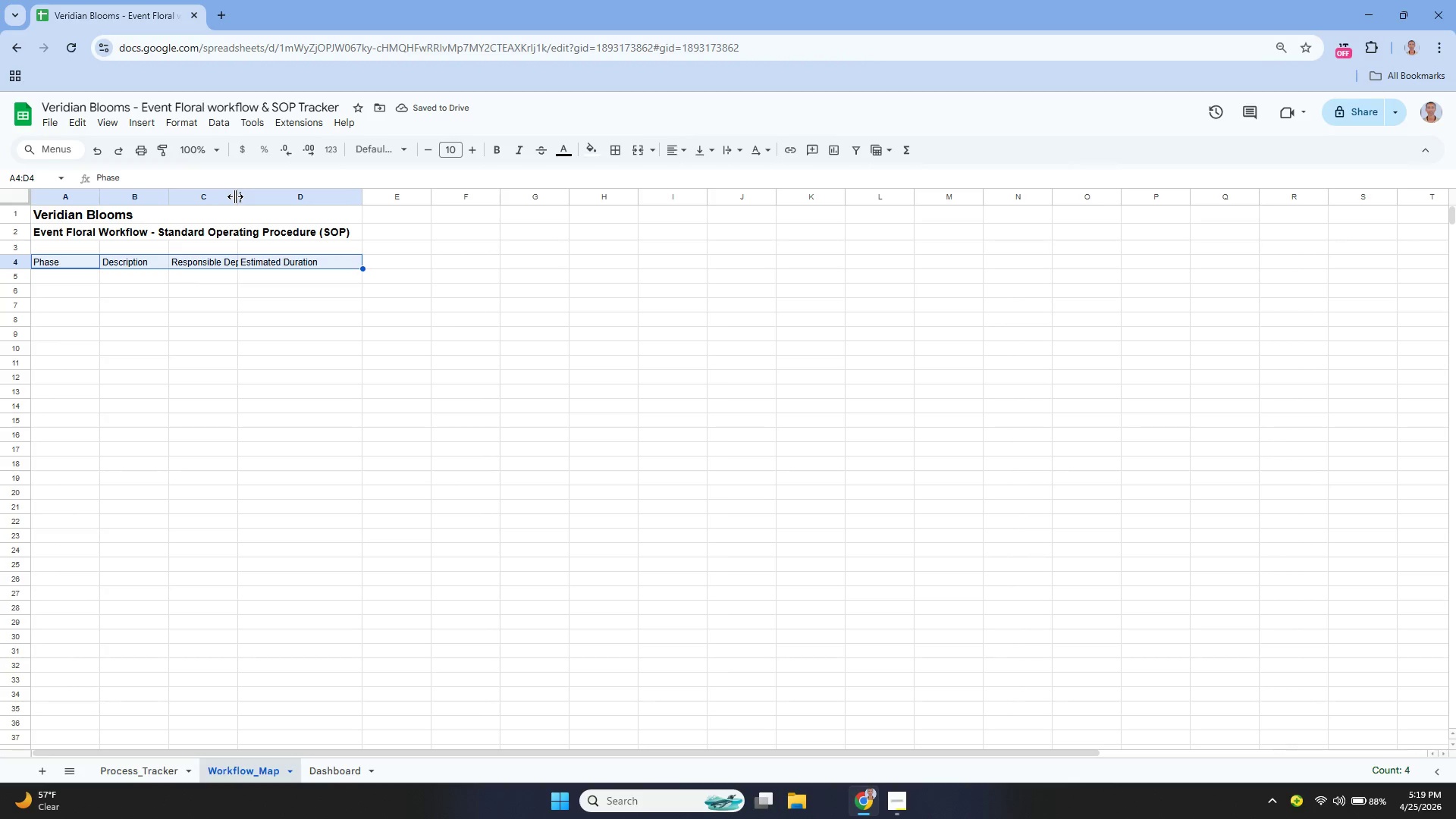 
left_click_drag(start_coordinate=[235, 196], to_coordinate=[256, 209])
 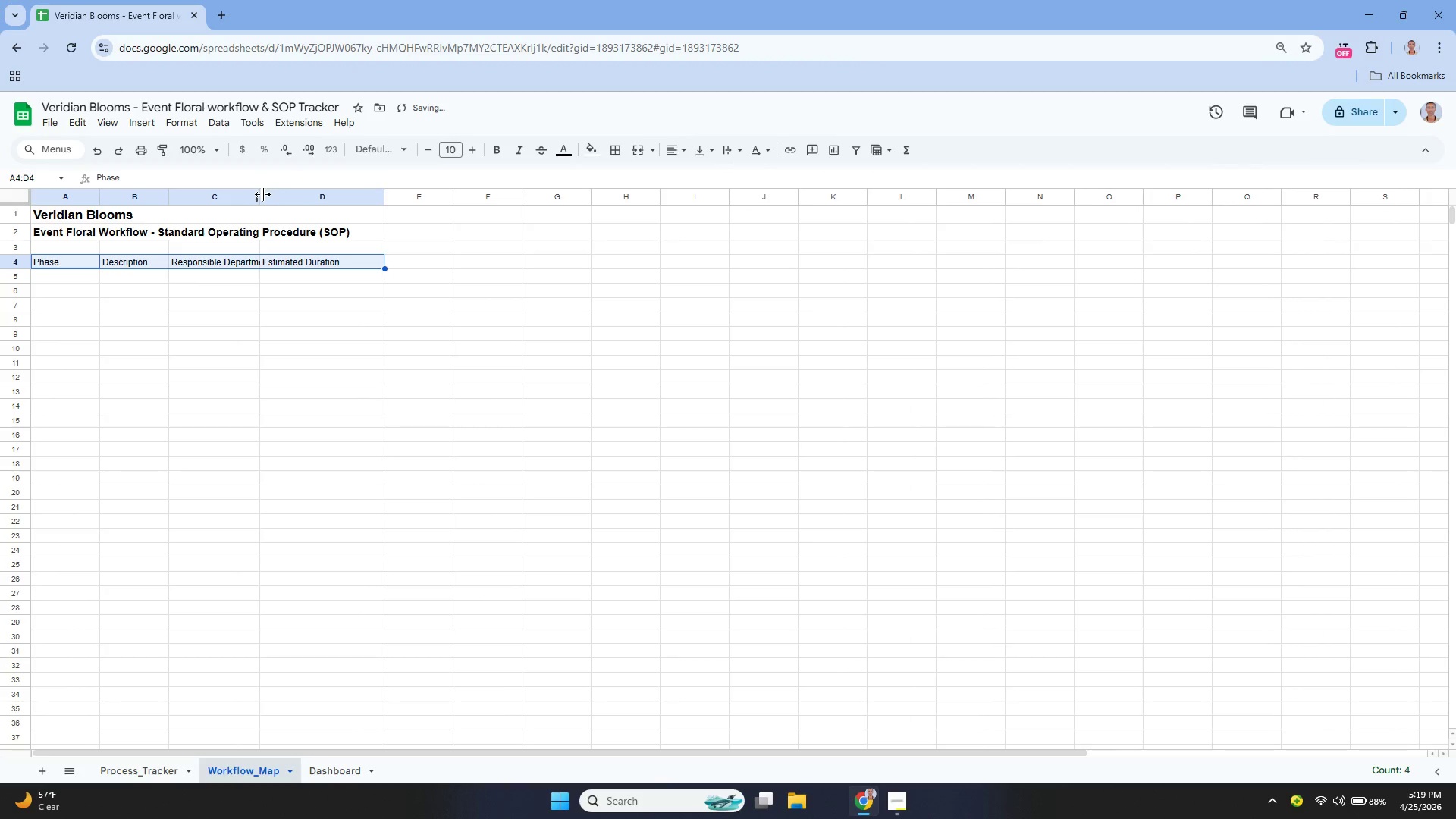 
left_click_drag(start_coordinate=[262, 194], to_coordinate=[281, 213])
 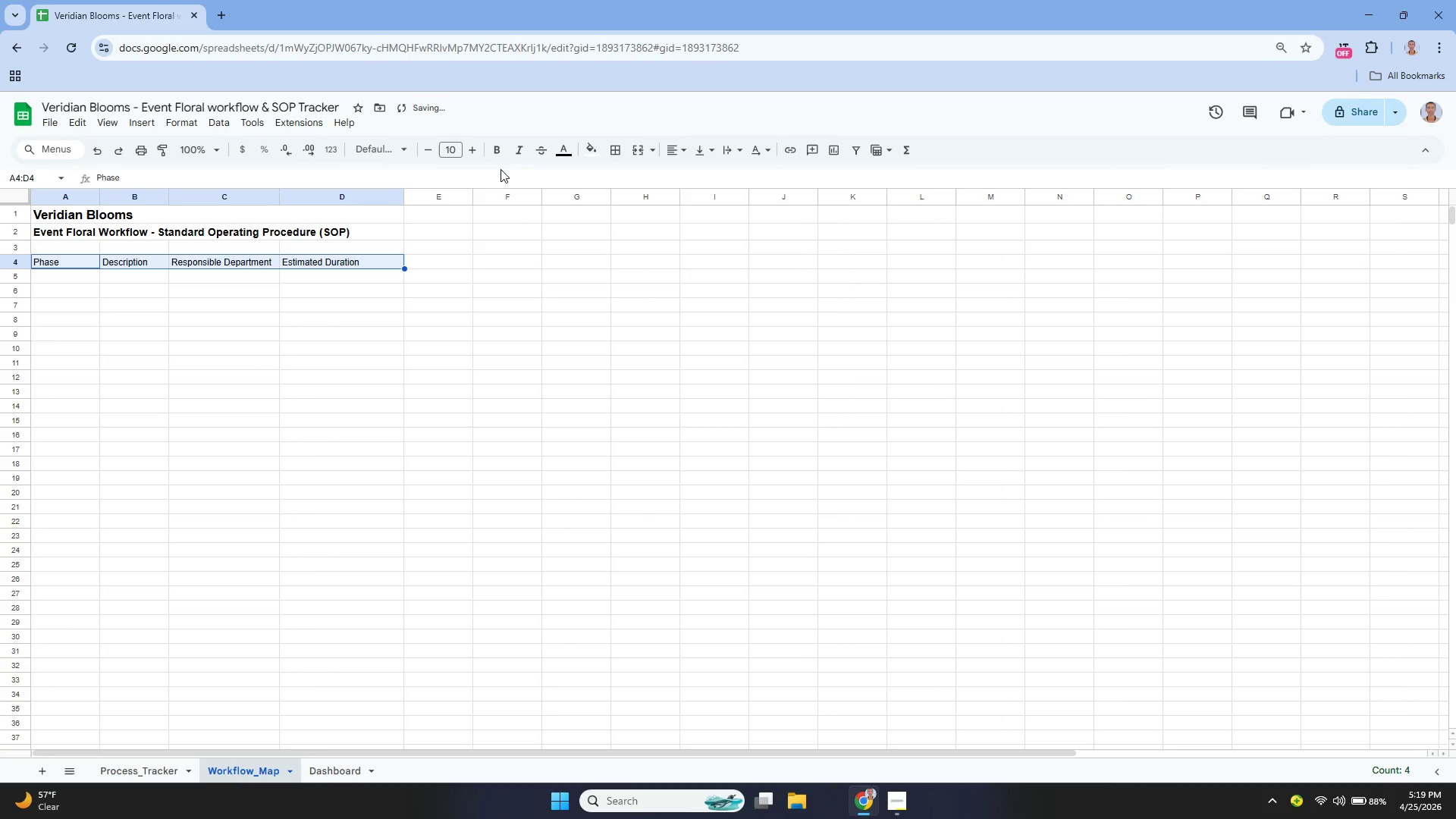 
left_click([497, 156])
 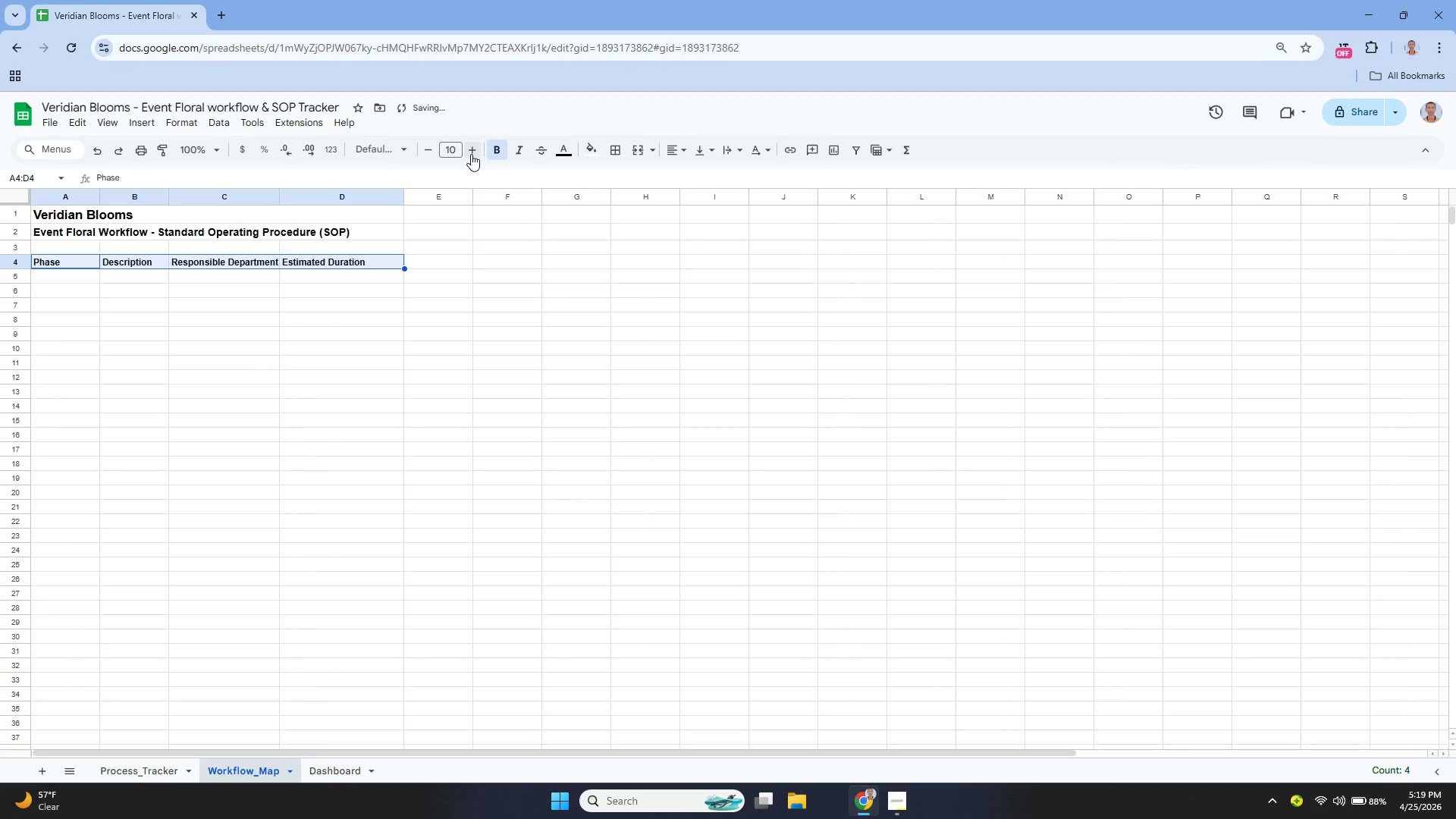 
left_click([471, 154])
 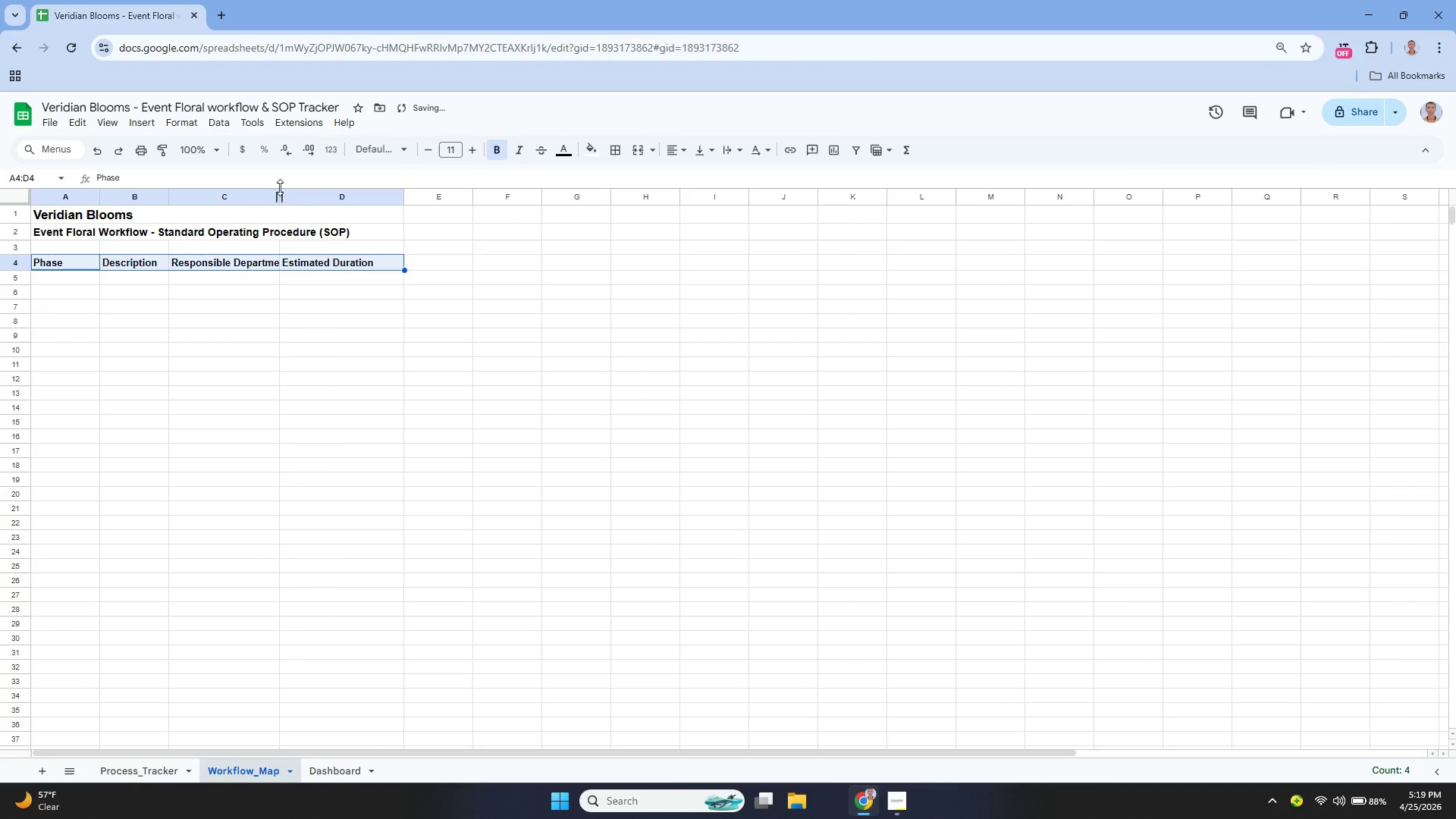 
left_click_drag(start_coordinate=[279, 193], to_coordinate=[298, 204])
 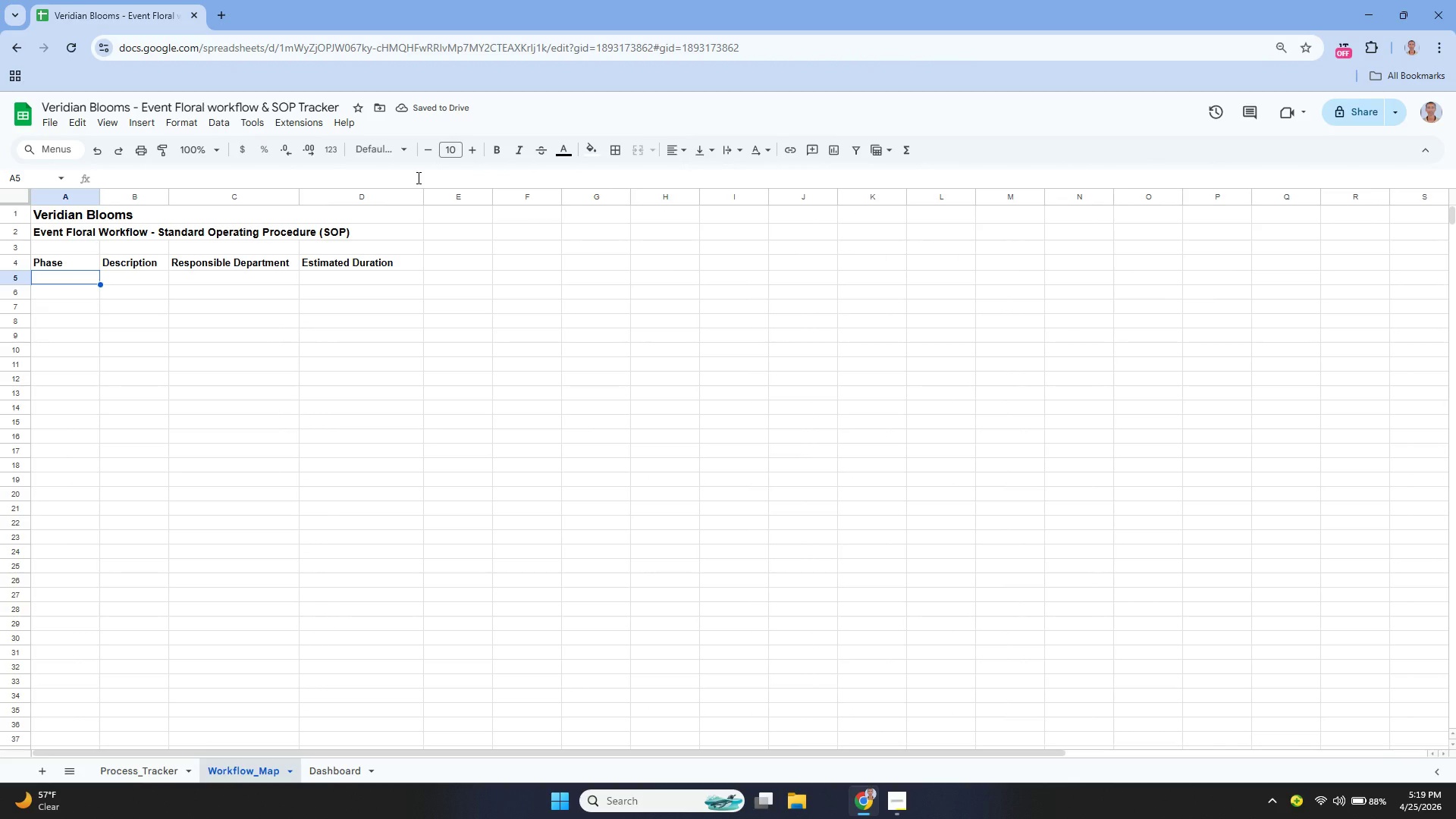 
wait(6.64)
 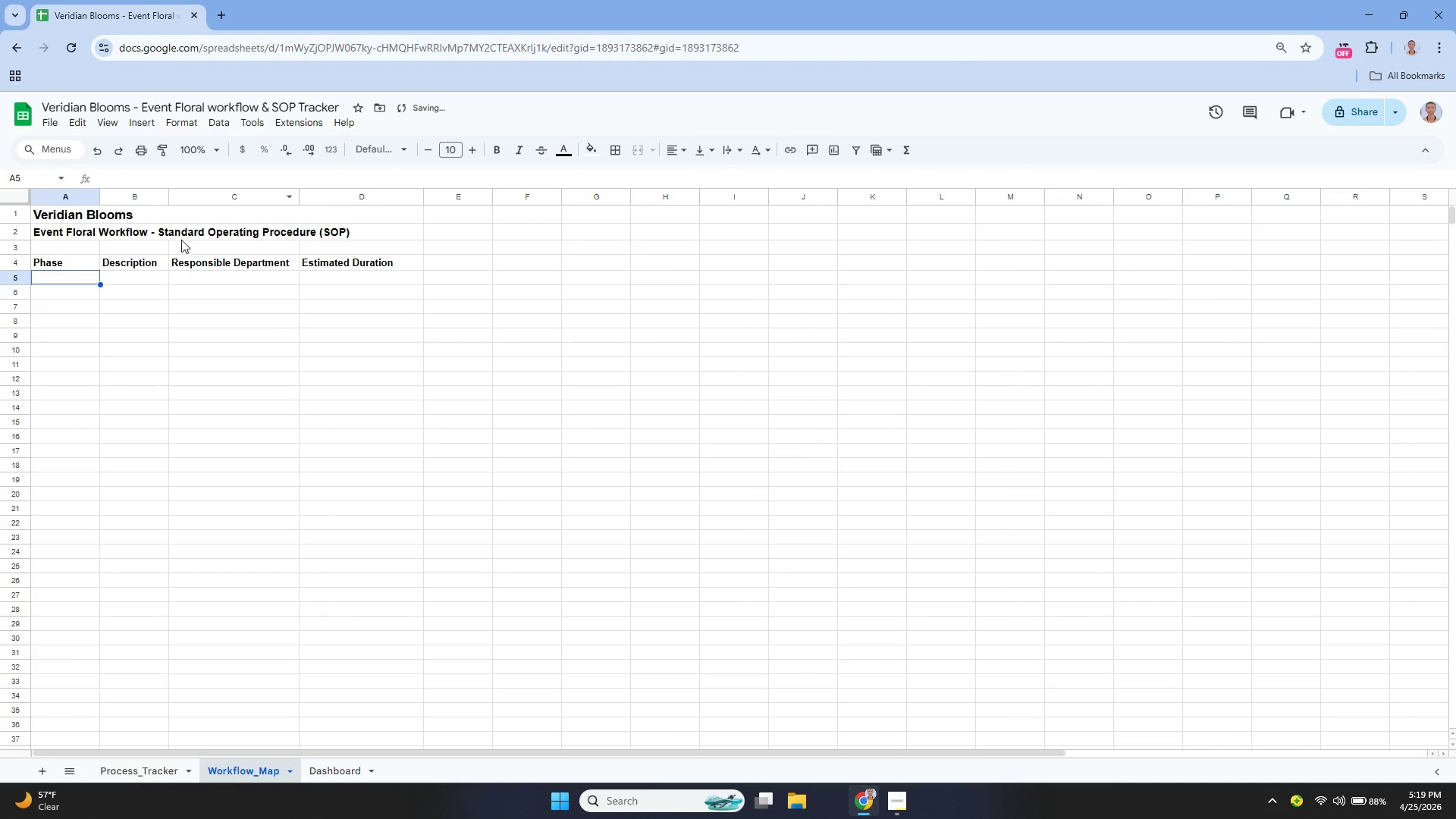 
left_click_drag(start_coordinate=[68, 259], to_coordinate=[357, 253])
 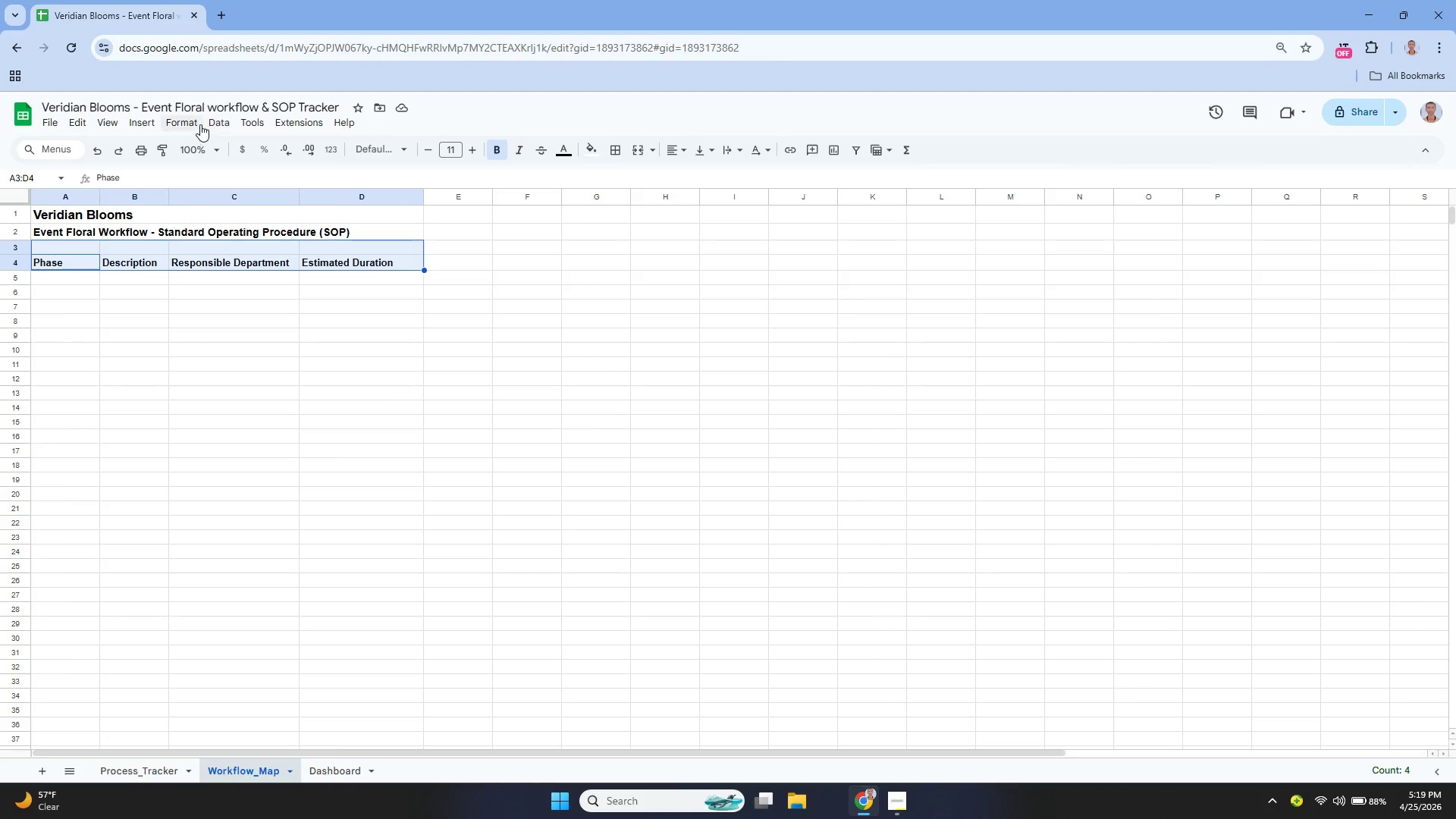 
left_click([196, 120])
 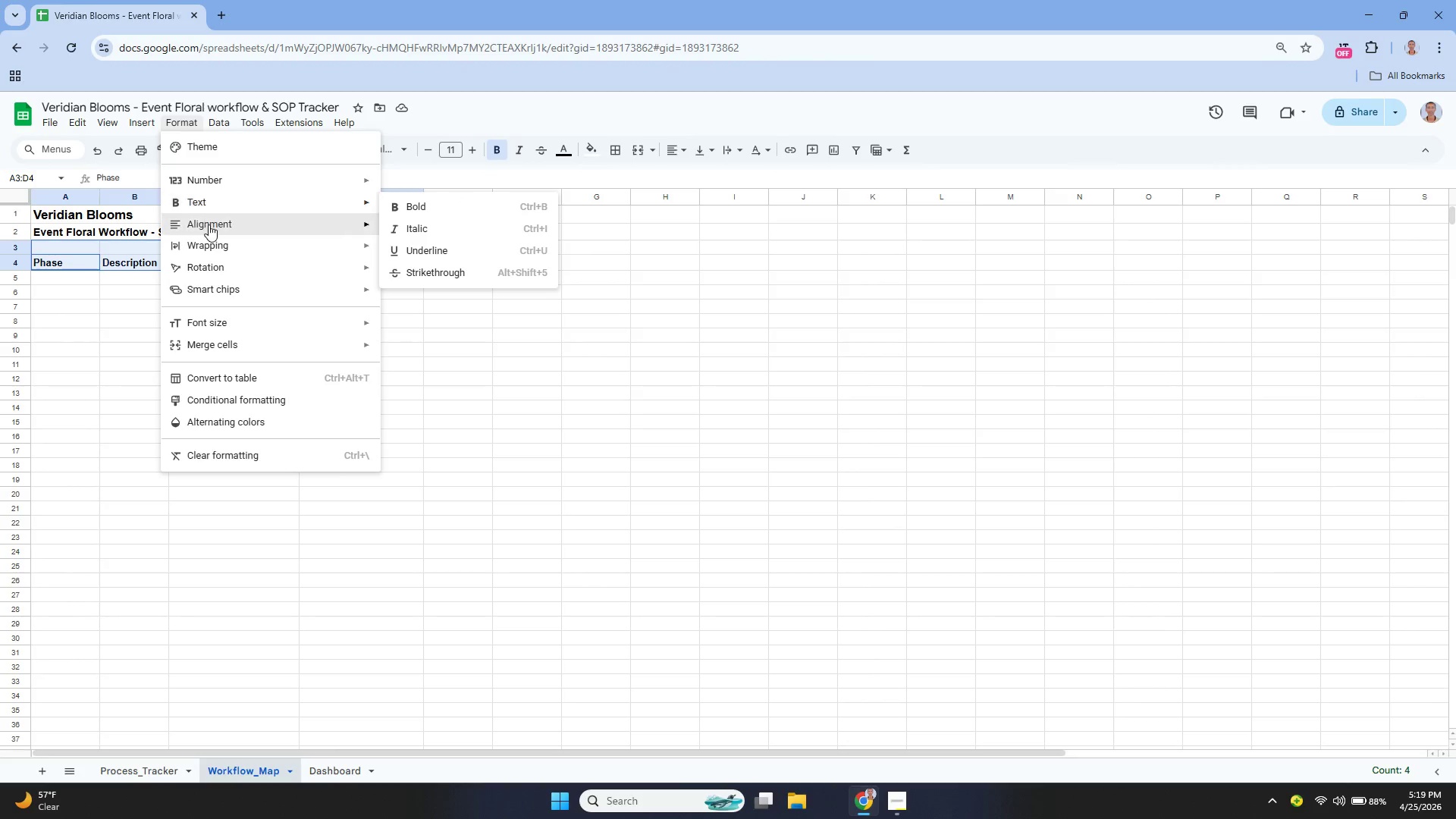 
mouse_move([232, 241])
 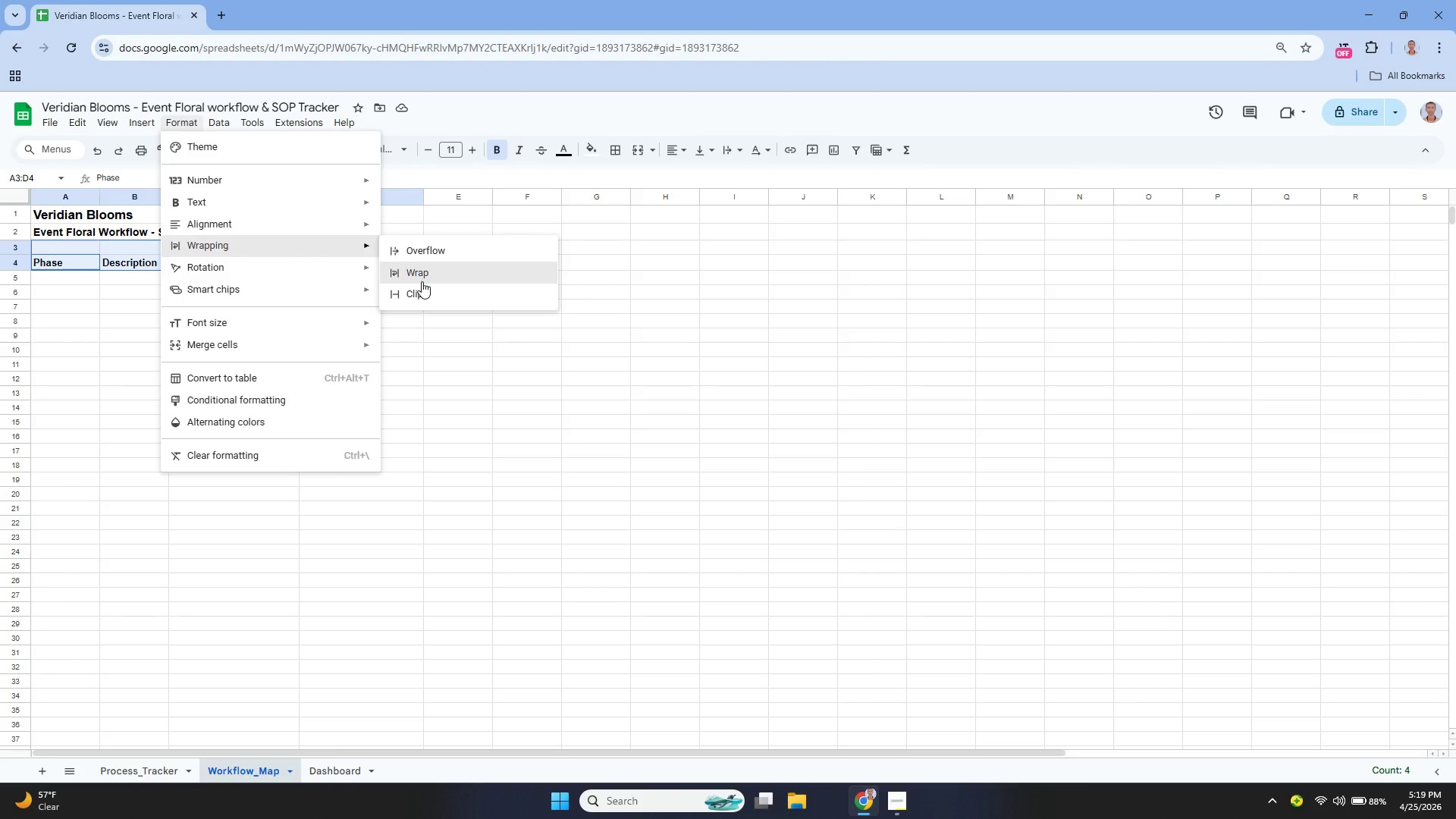 
left_click([422, 281])
 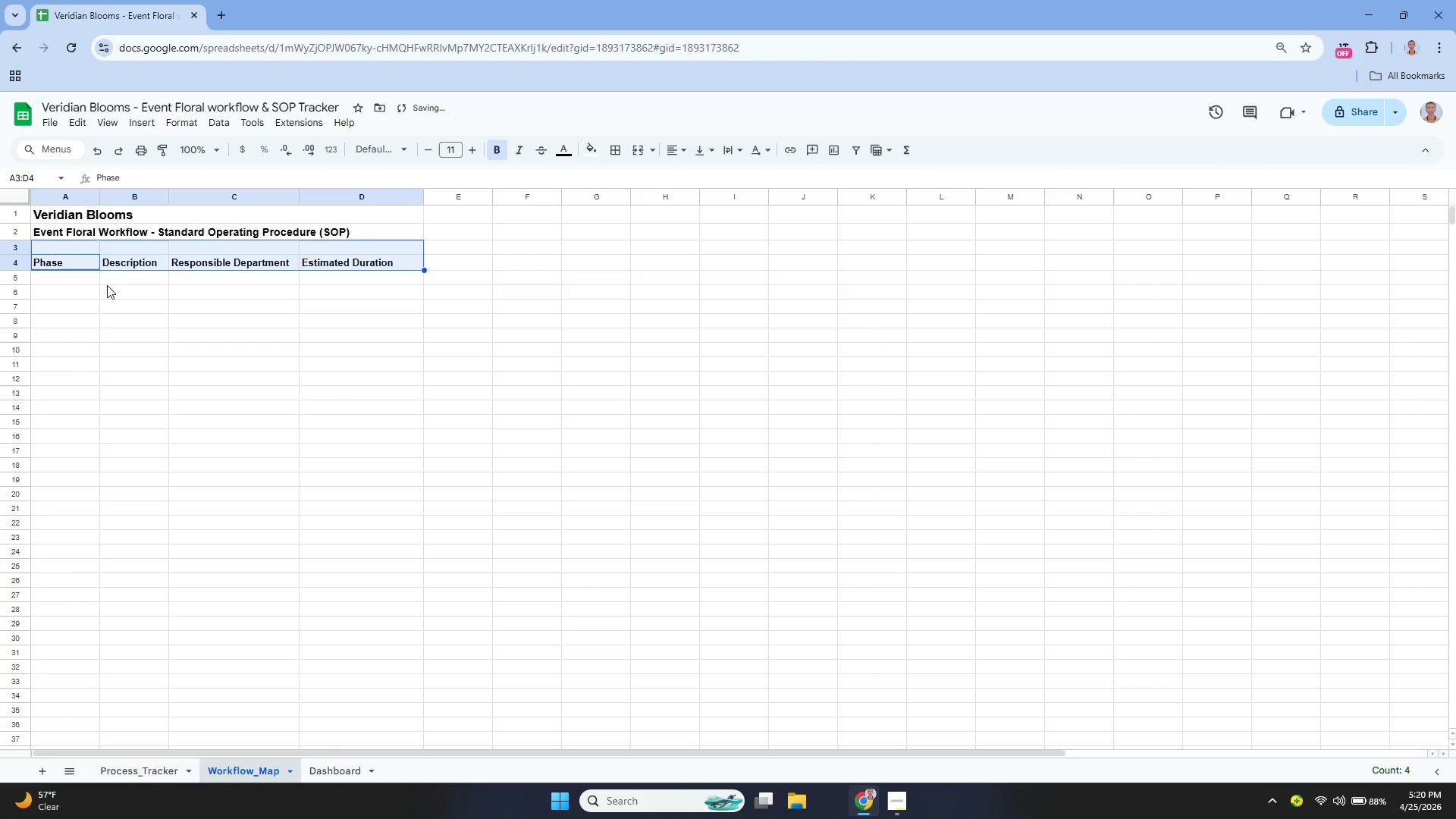 
left_click([80, 281])
 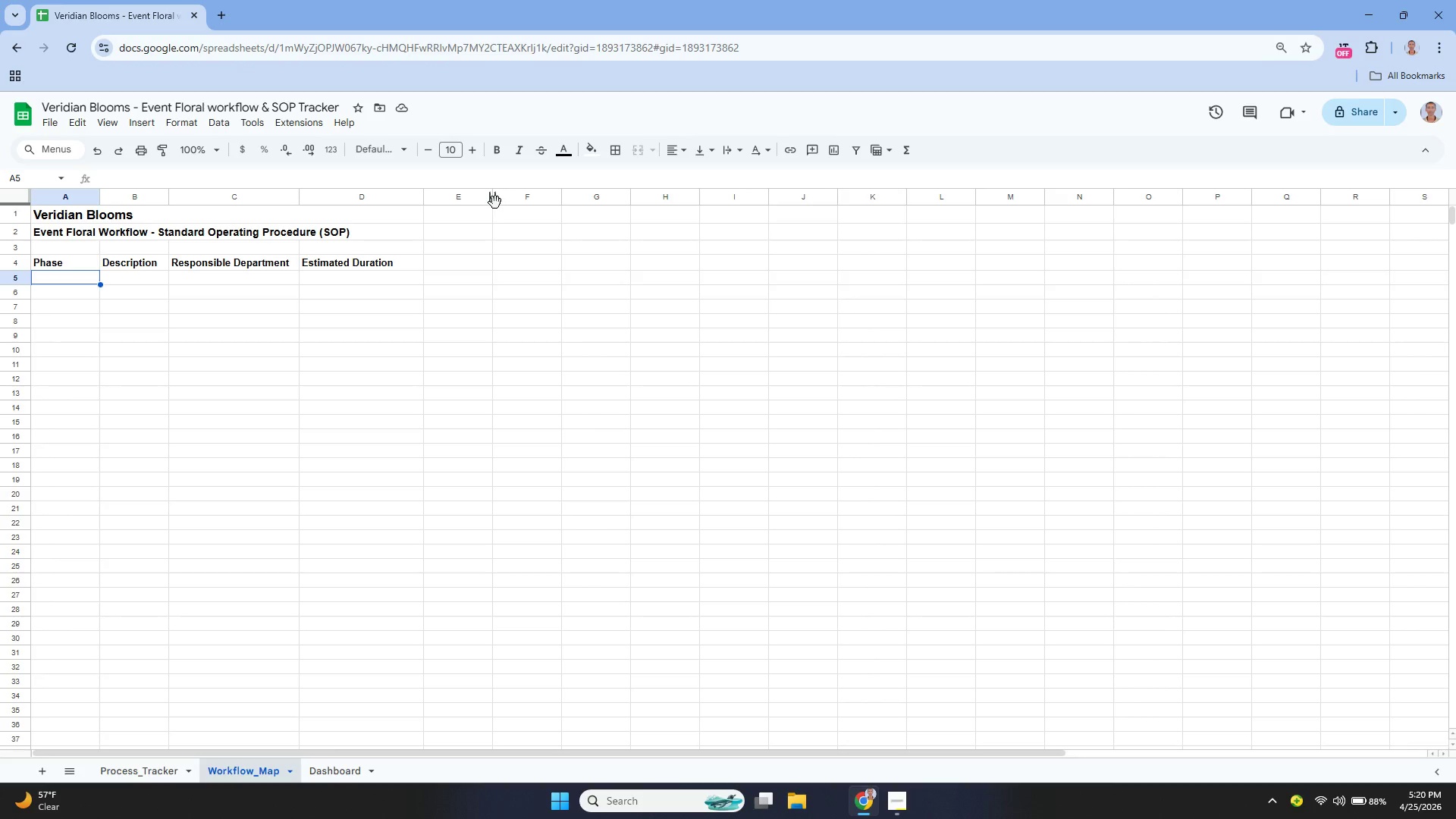 
wait(6.94)
 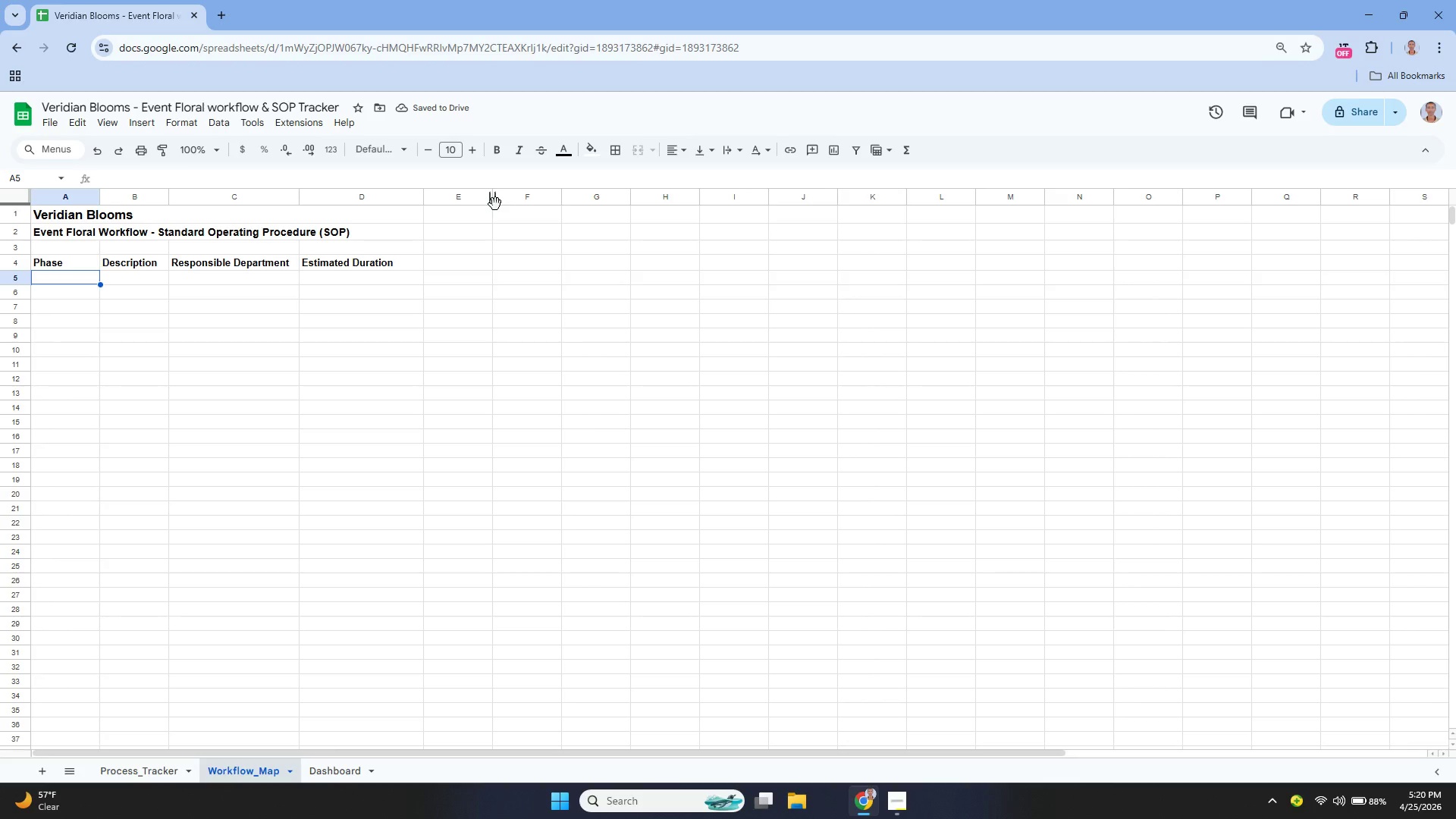 
type(Lead Intake)
key(Tab)
 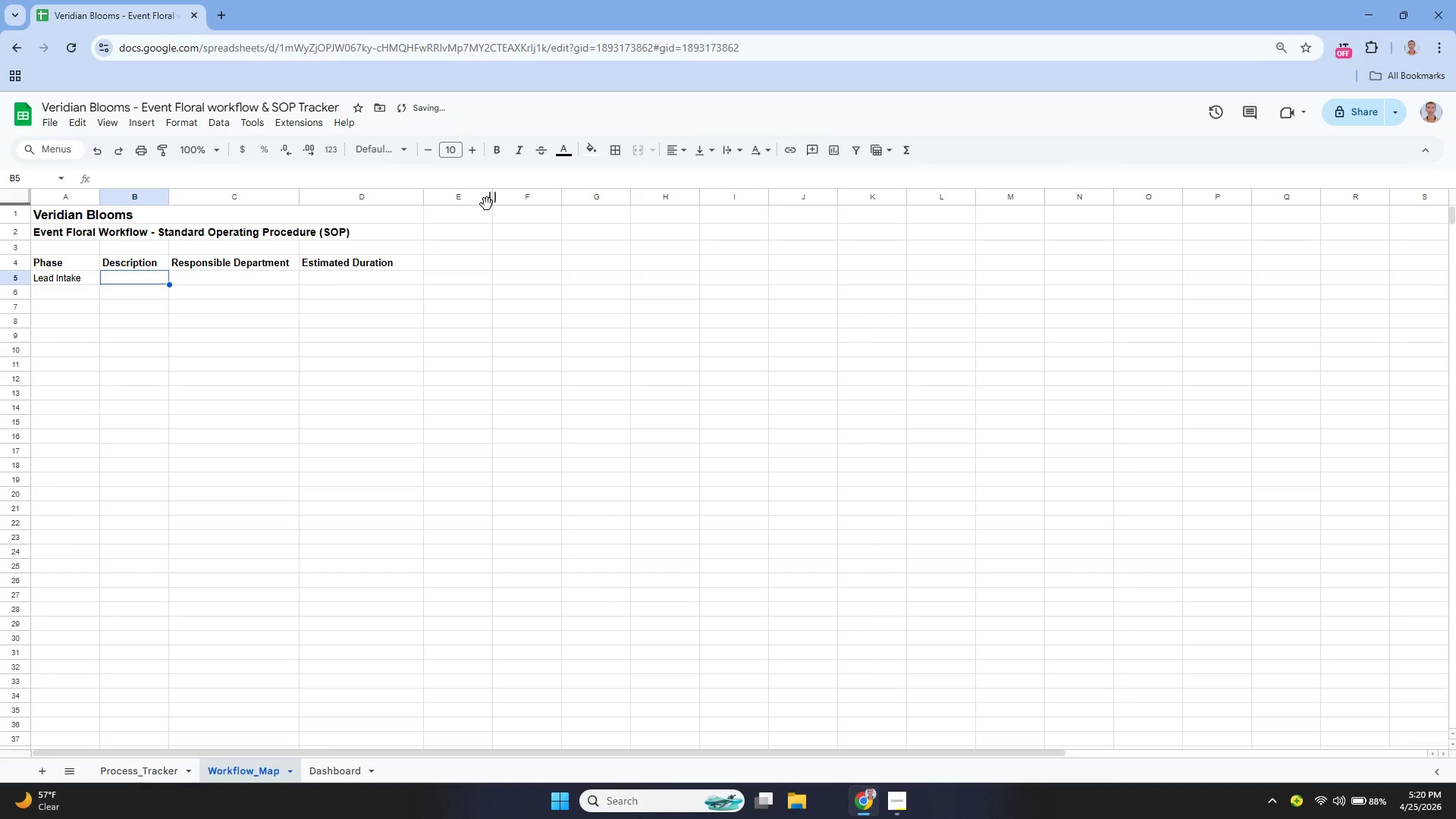 
type(It)
key(Backspace)
key(Backspace)
type(O)
key(Backspace)
type(Intial)
 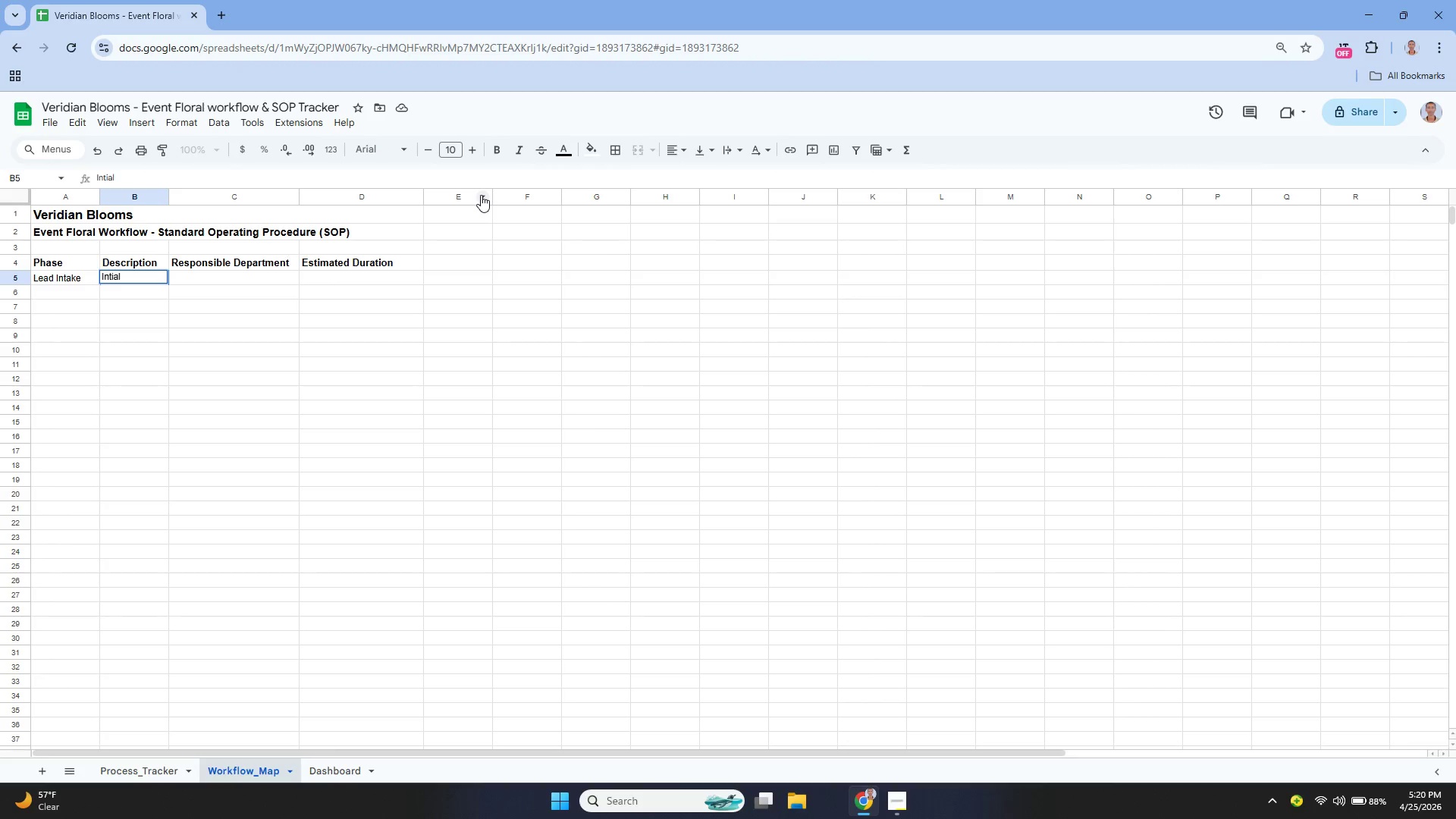 
key(ArrowLeft)
 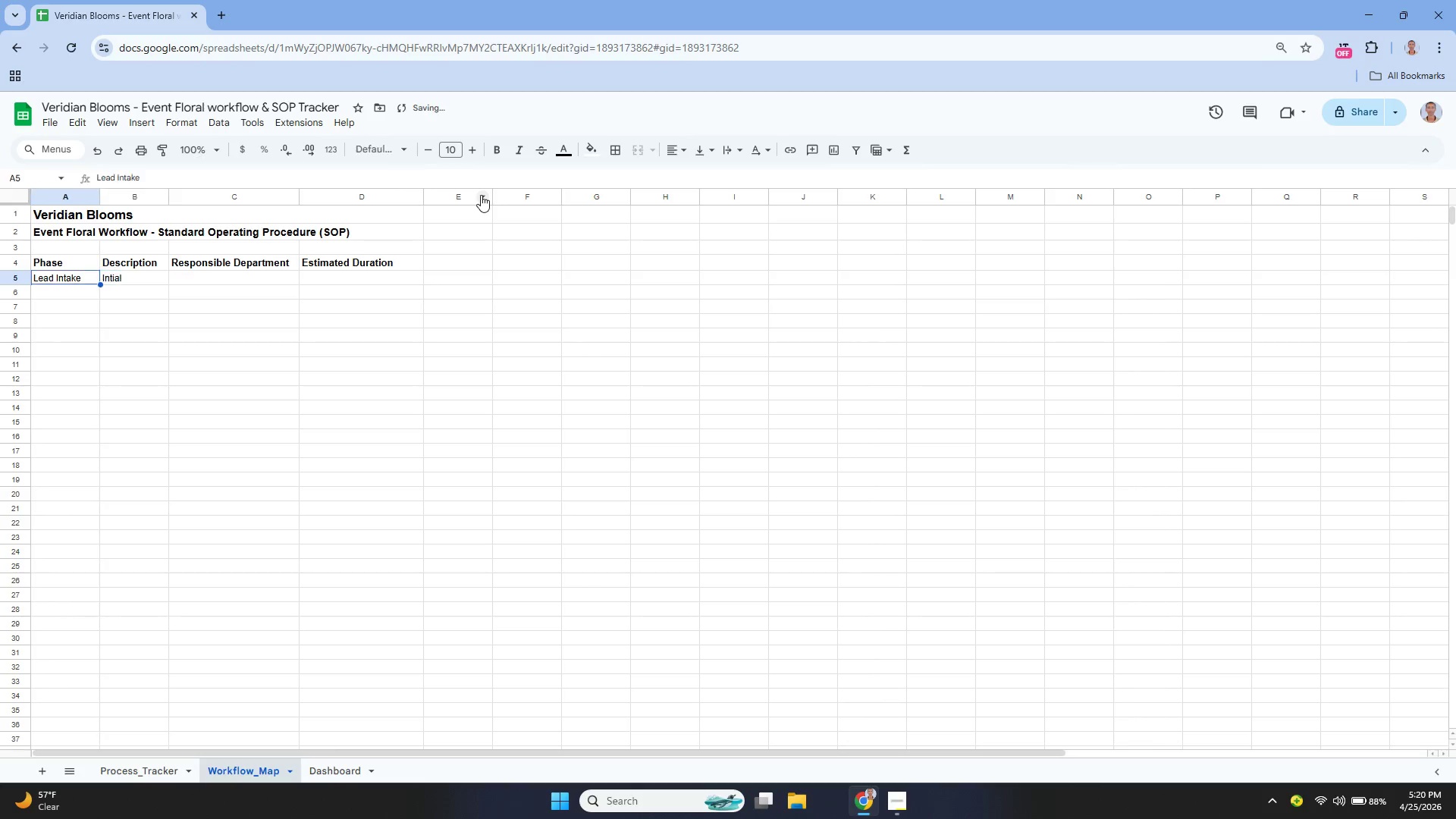 
key(ArrowLeft)
 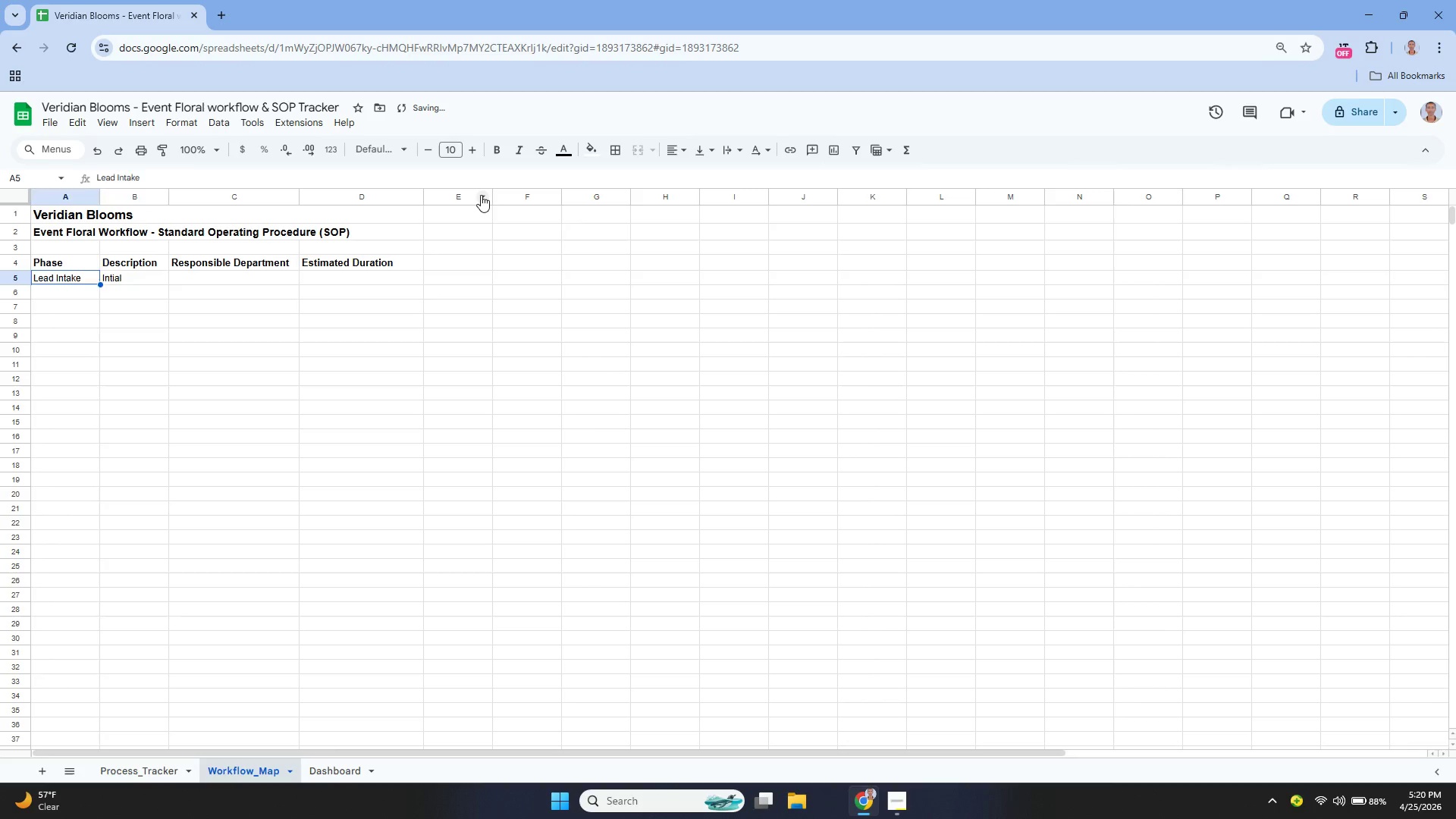 
key(ArrowRight)
 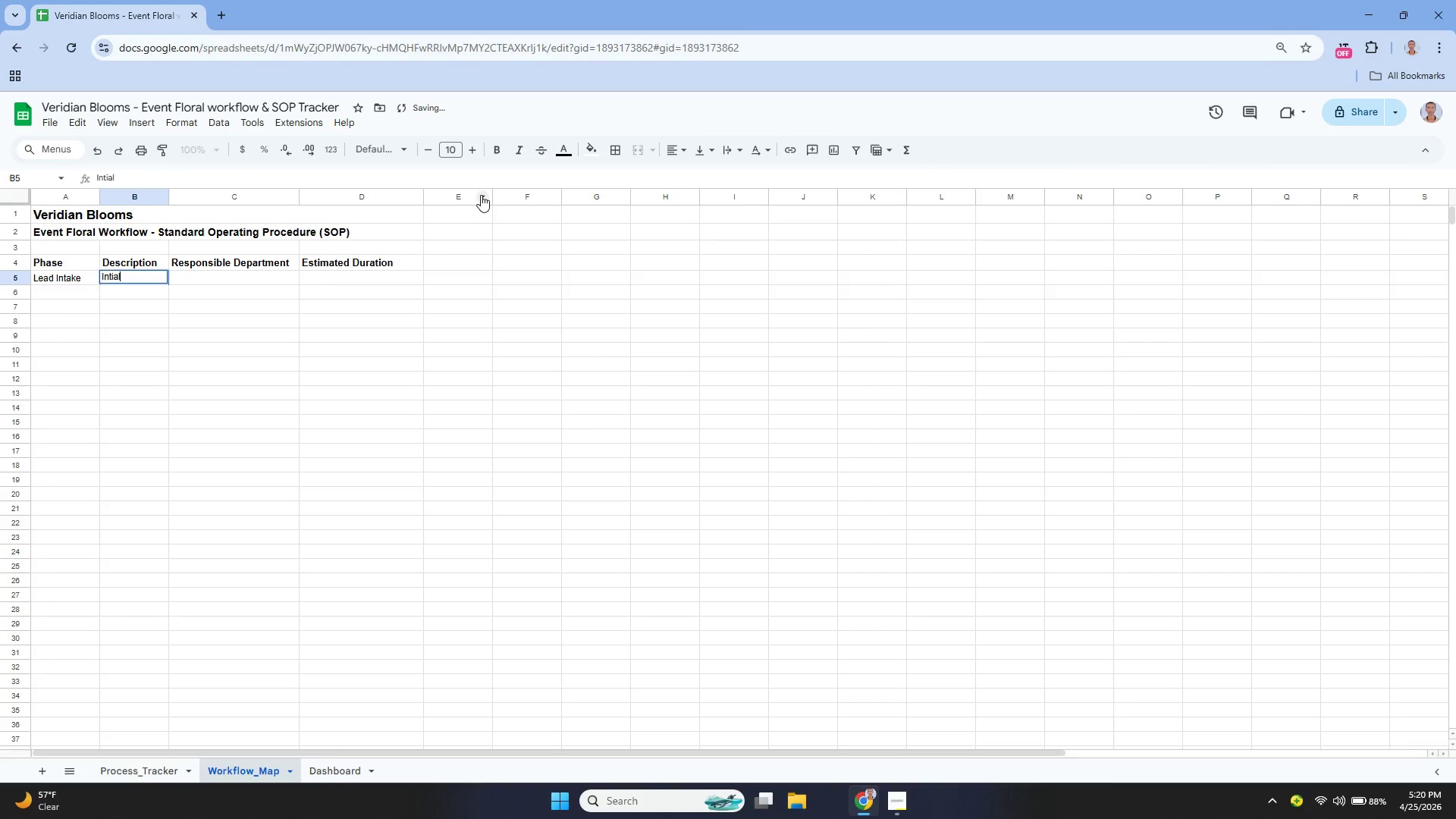 
key(Enter)
 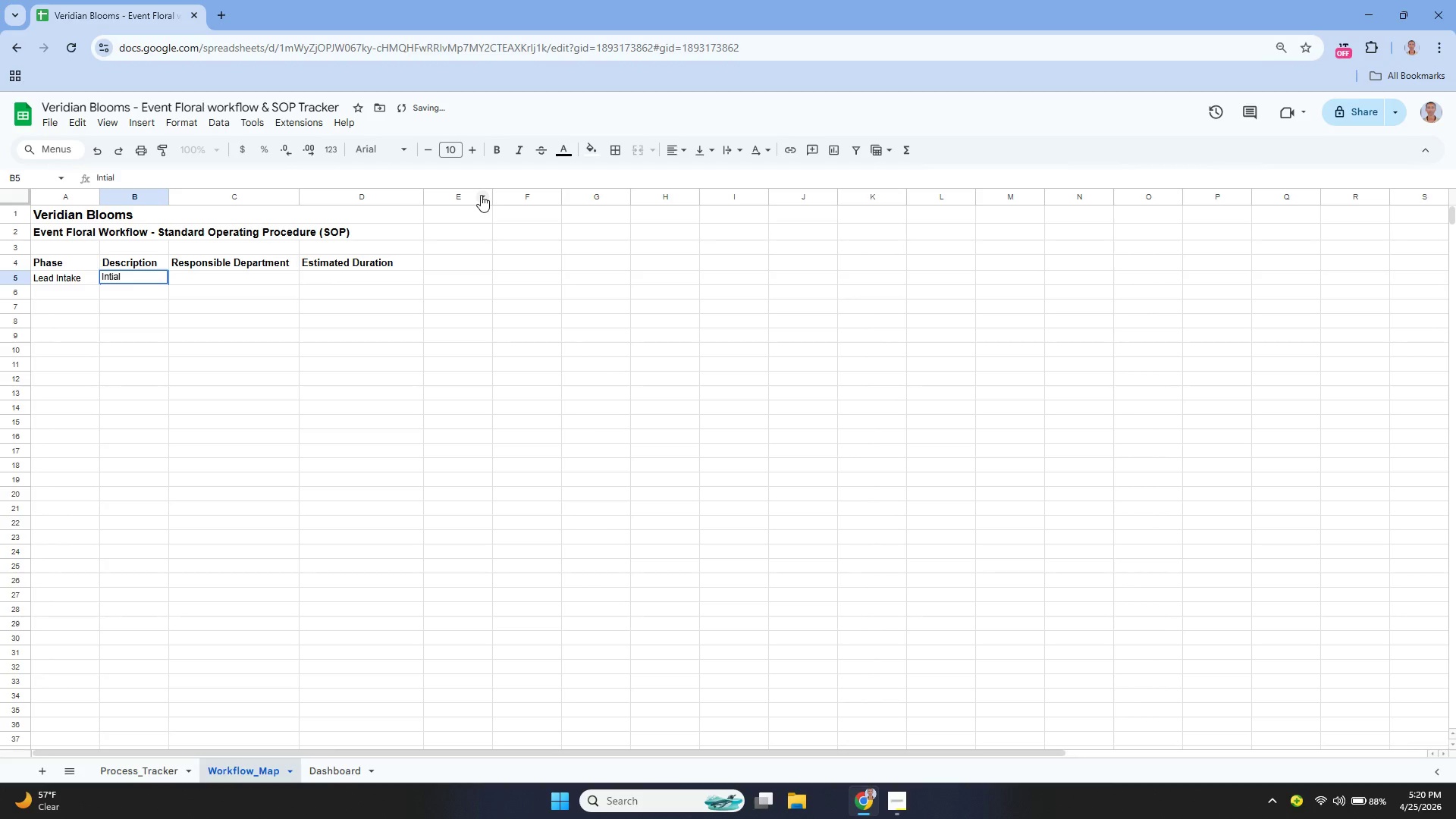 
key(ArrowLeft)
 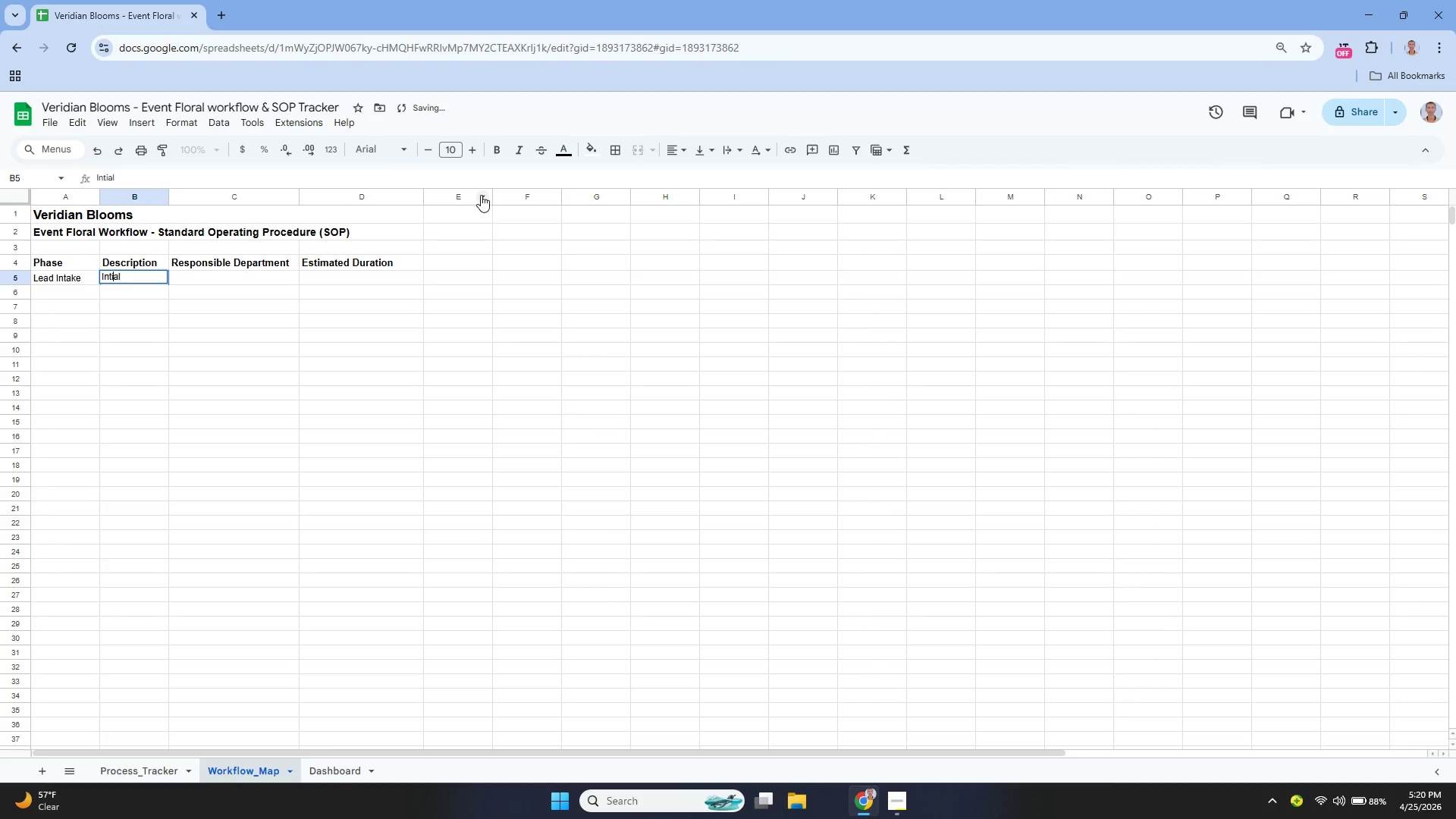 
key(ArrowLeft)
 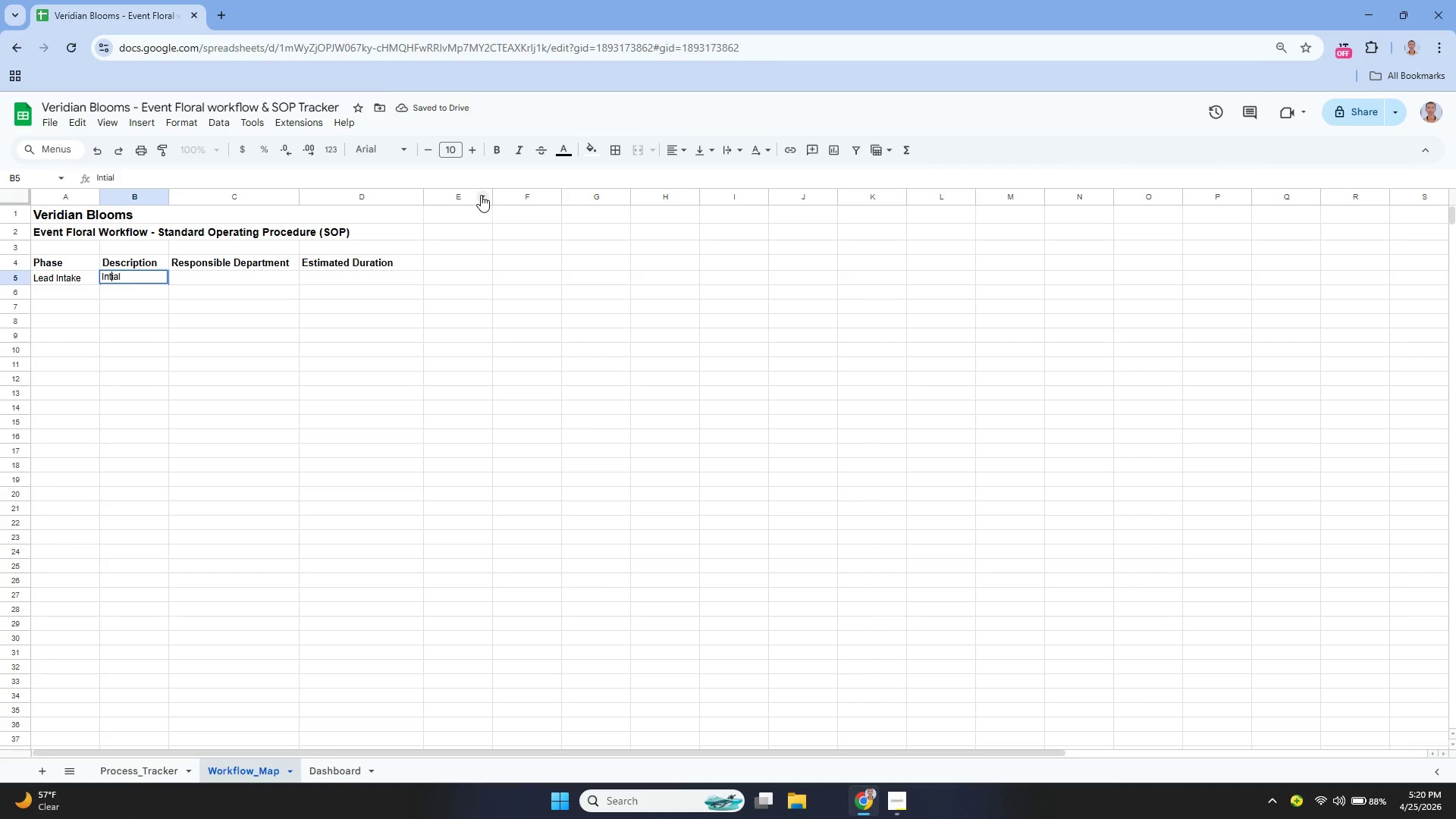 
key(ArrowLeft)
 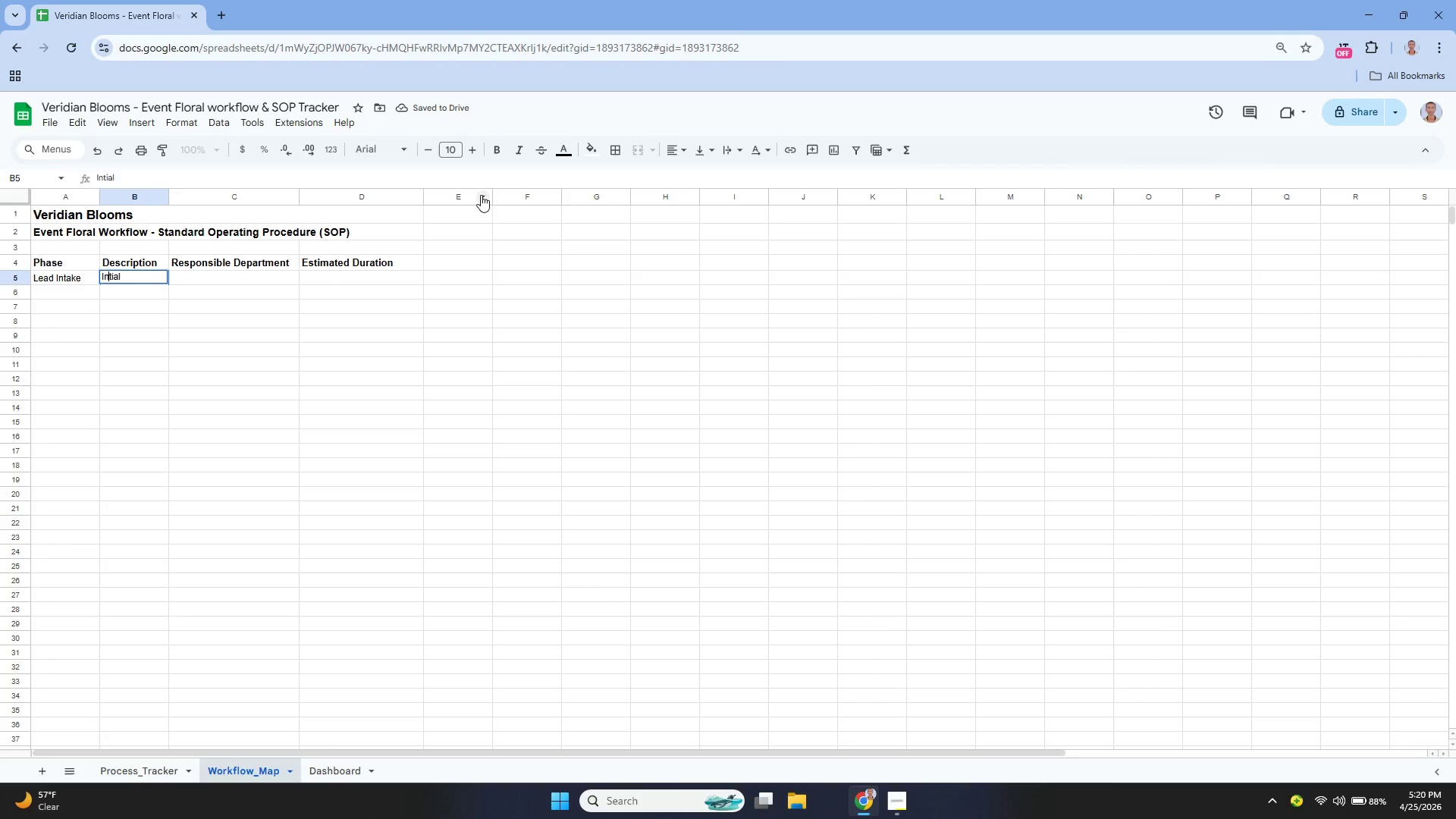 
key(ArrowLeft)
 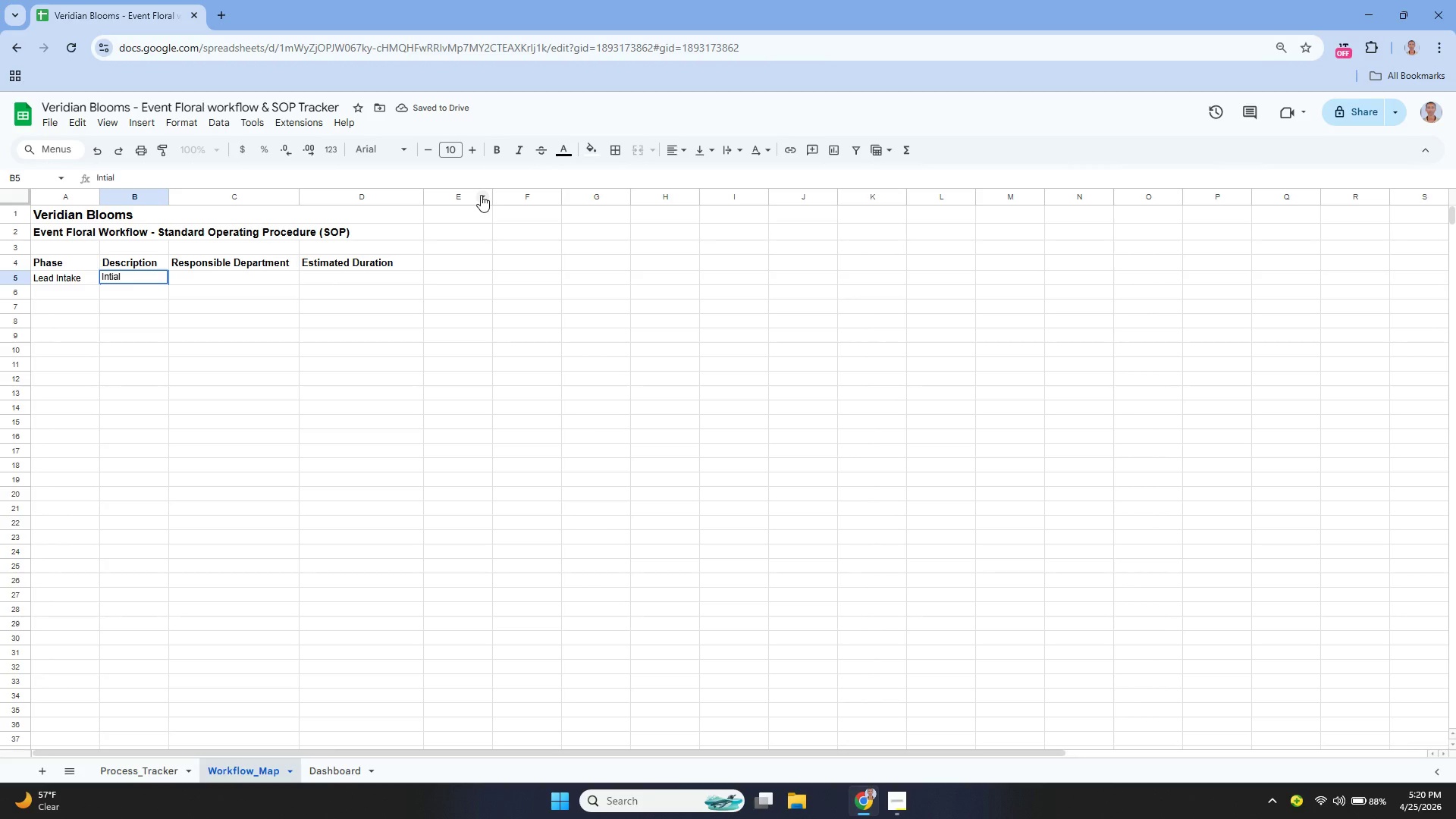 
key(I)
 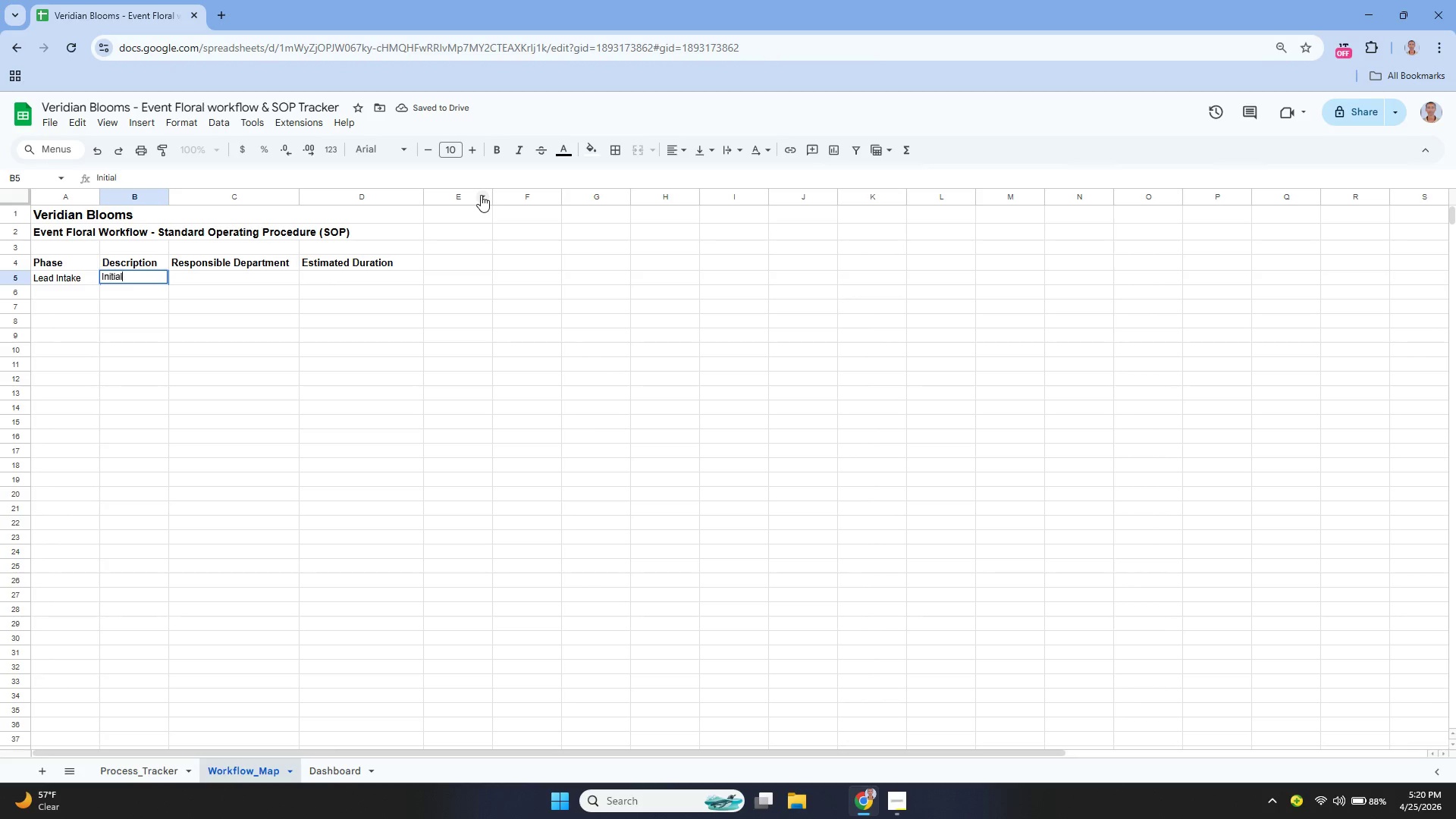 
key(ArrowDown)
 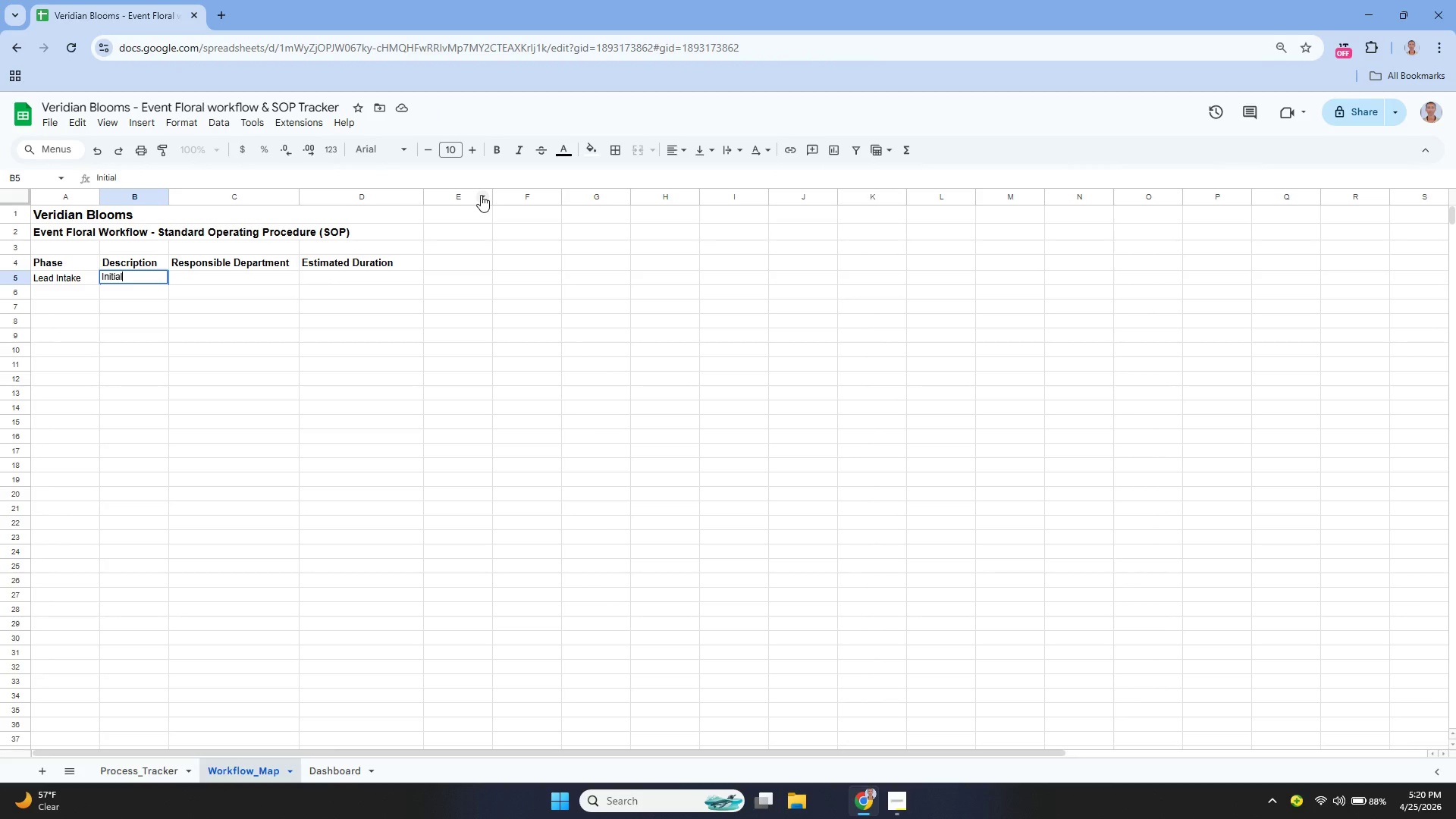 
type( clen)
 